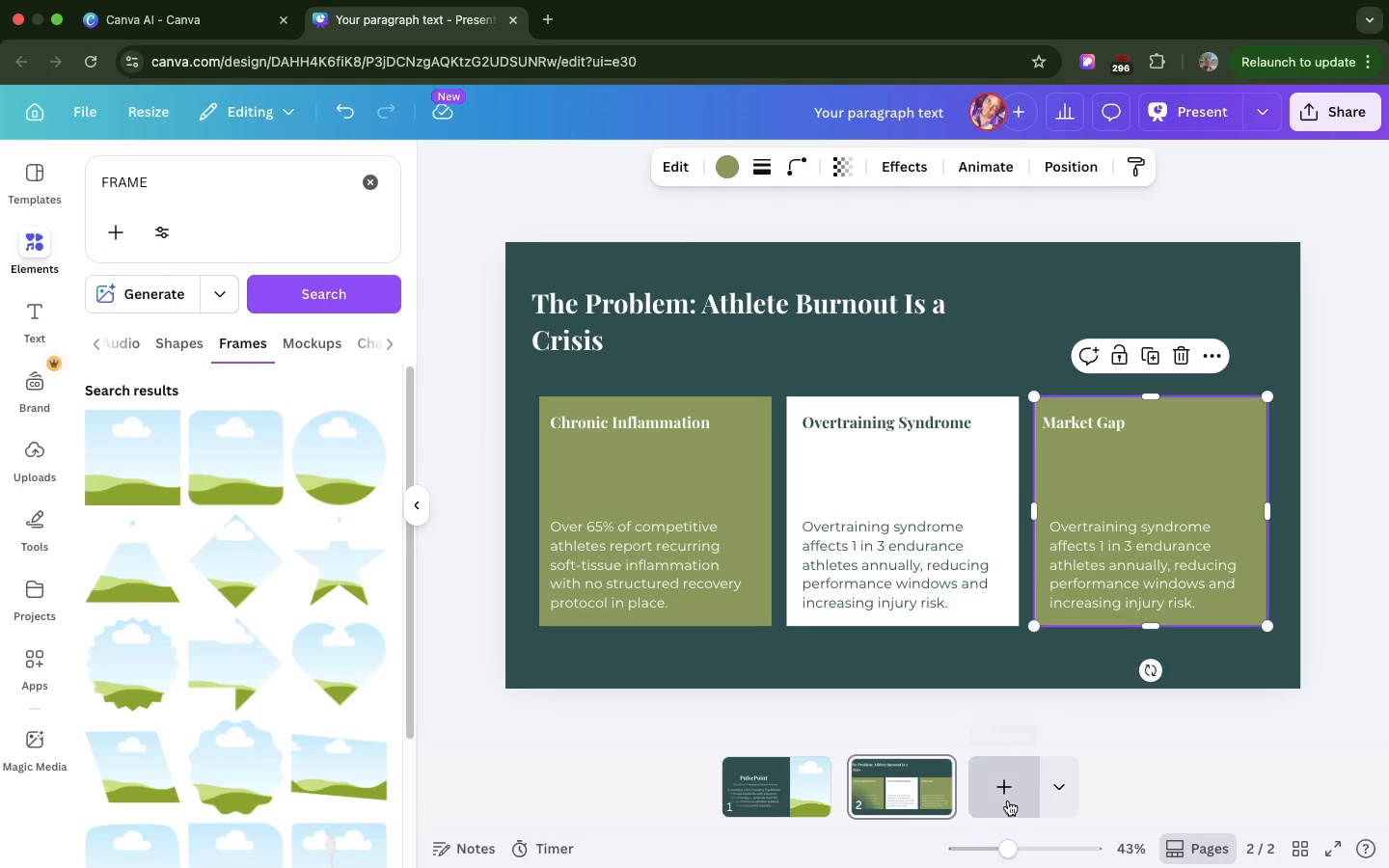 
left_click([1008, 800])
 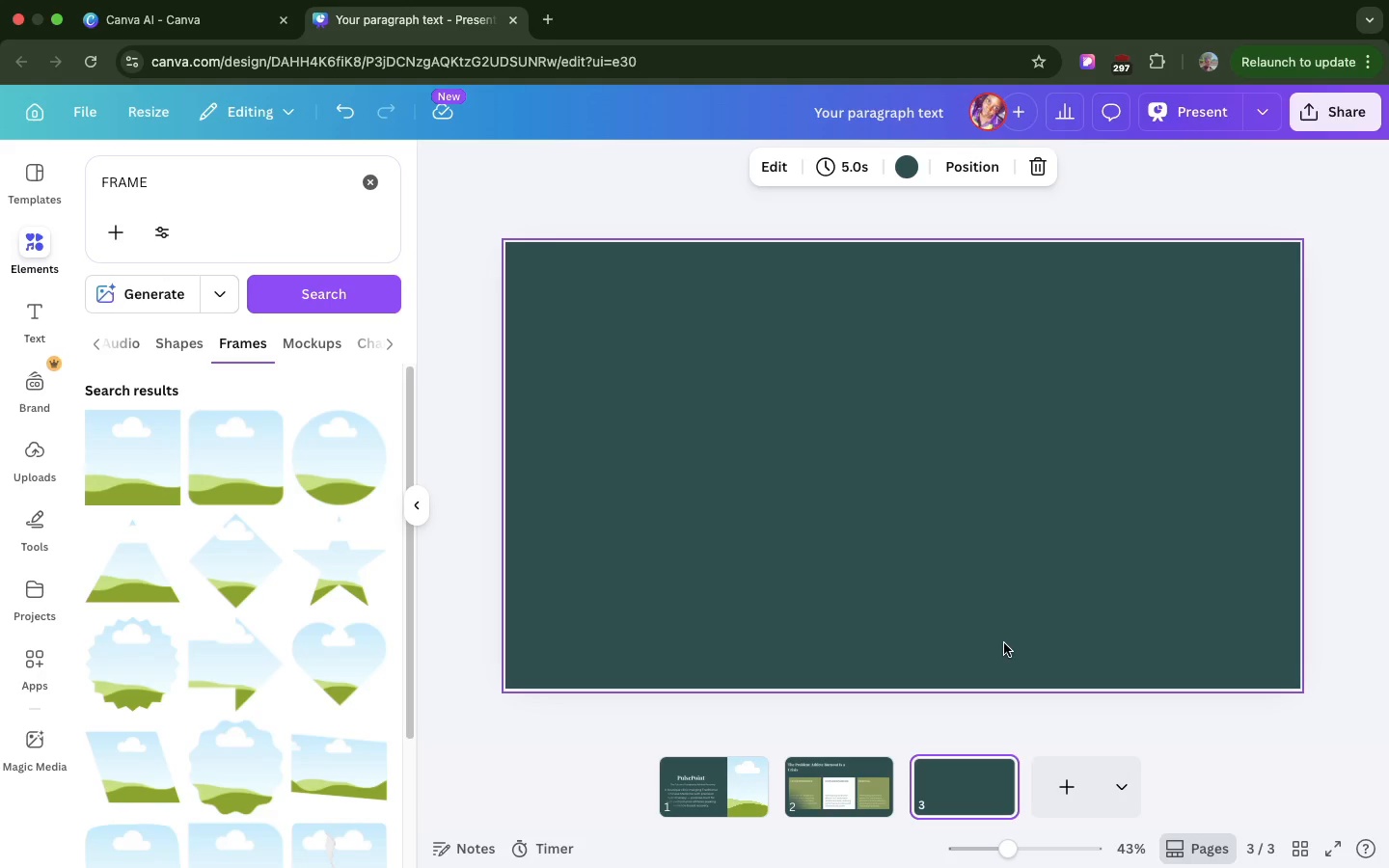 
wait(15.23)
 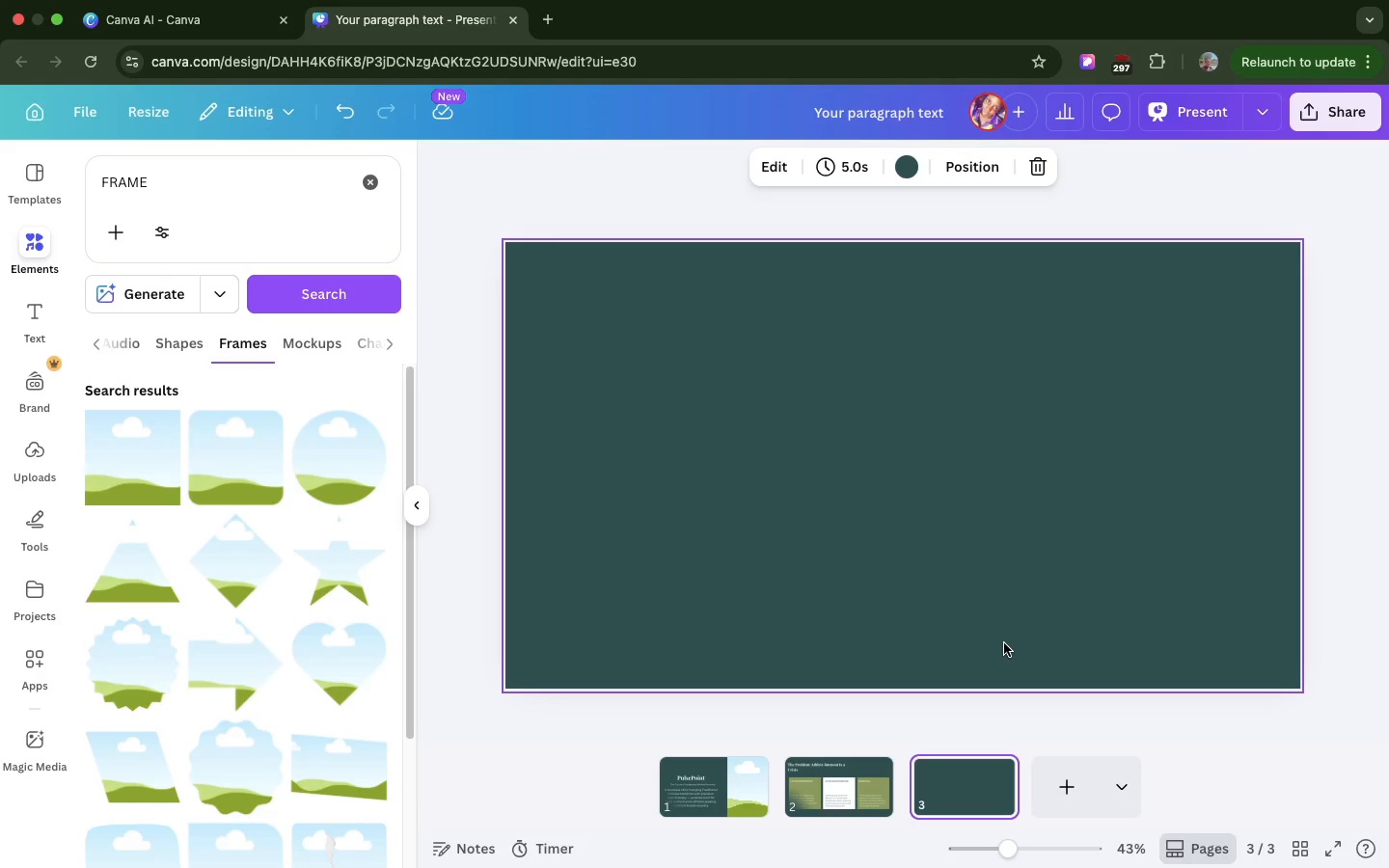 
left_click([827, 766])
 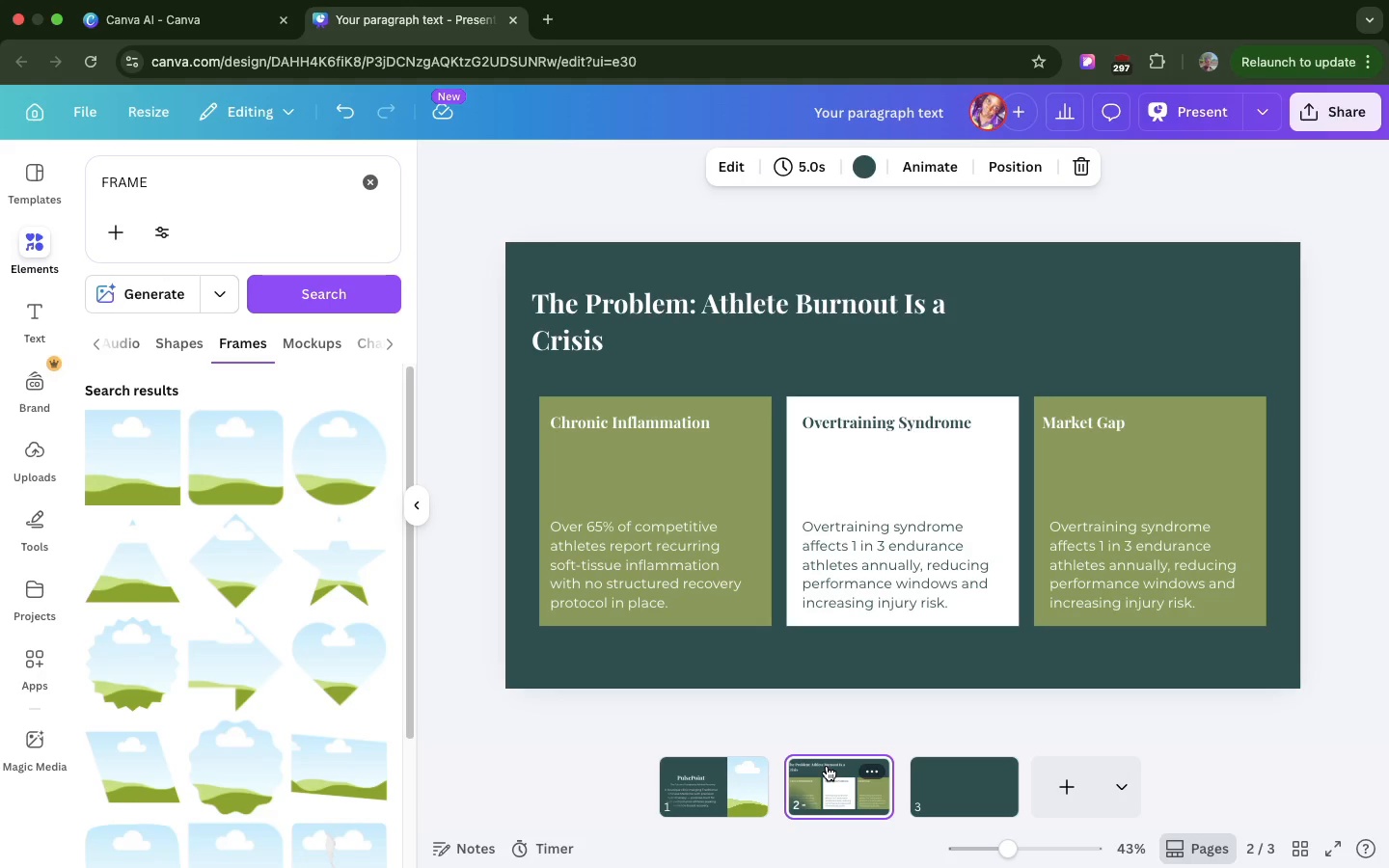 
right_click([827, 766])
 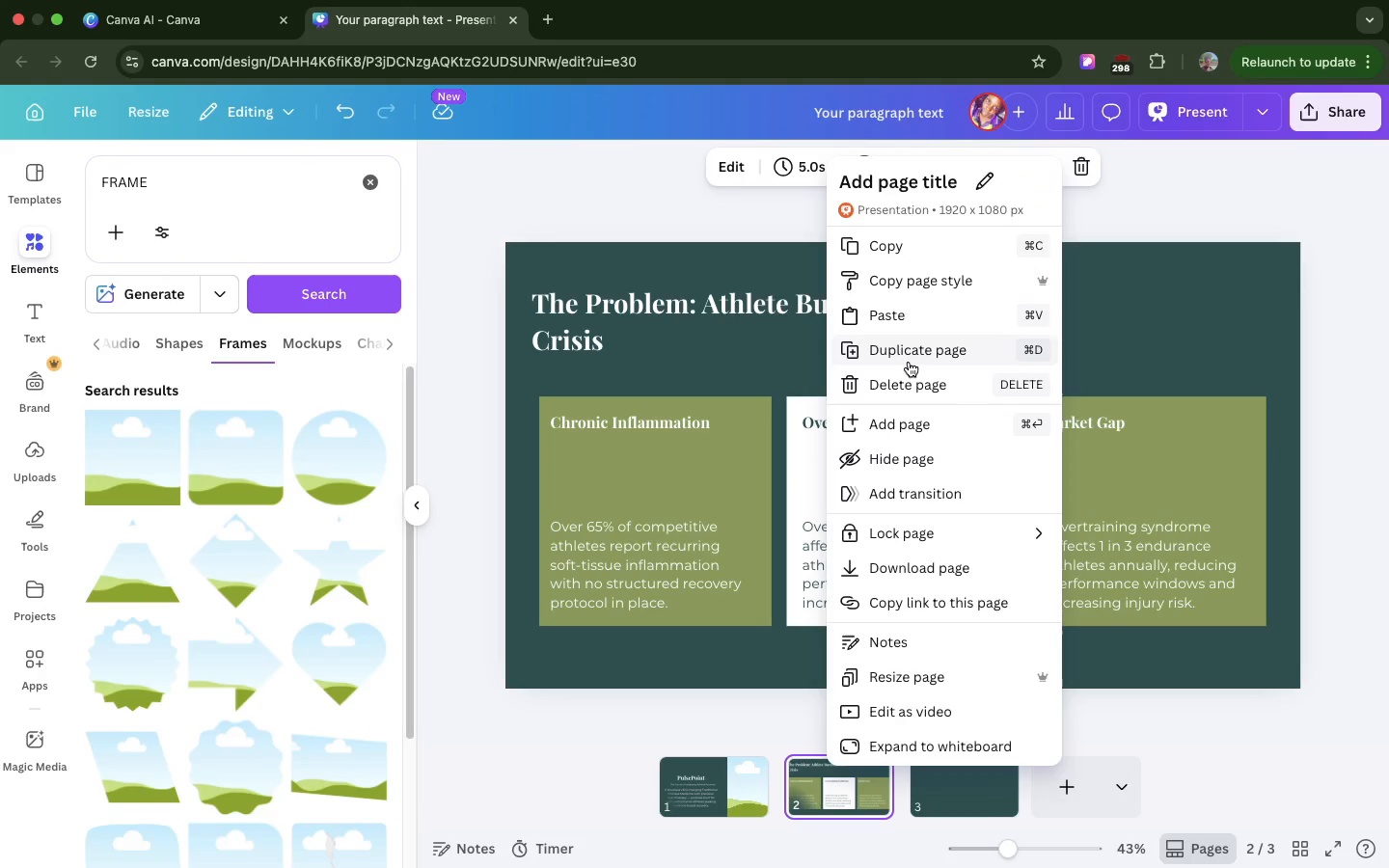 
left_click([909, 361])
 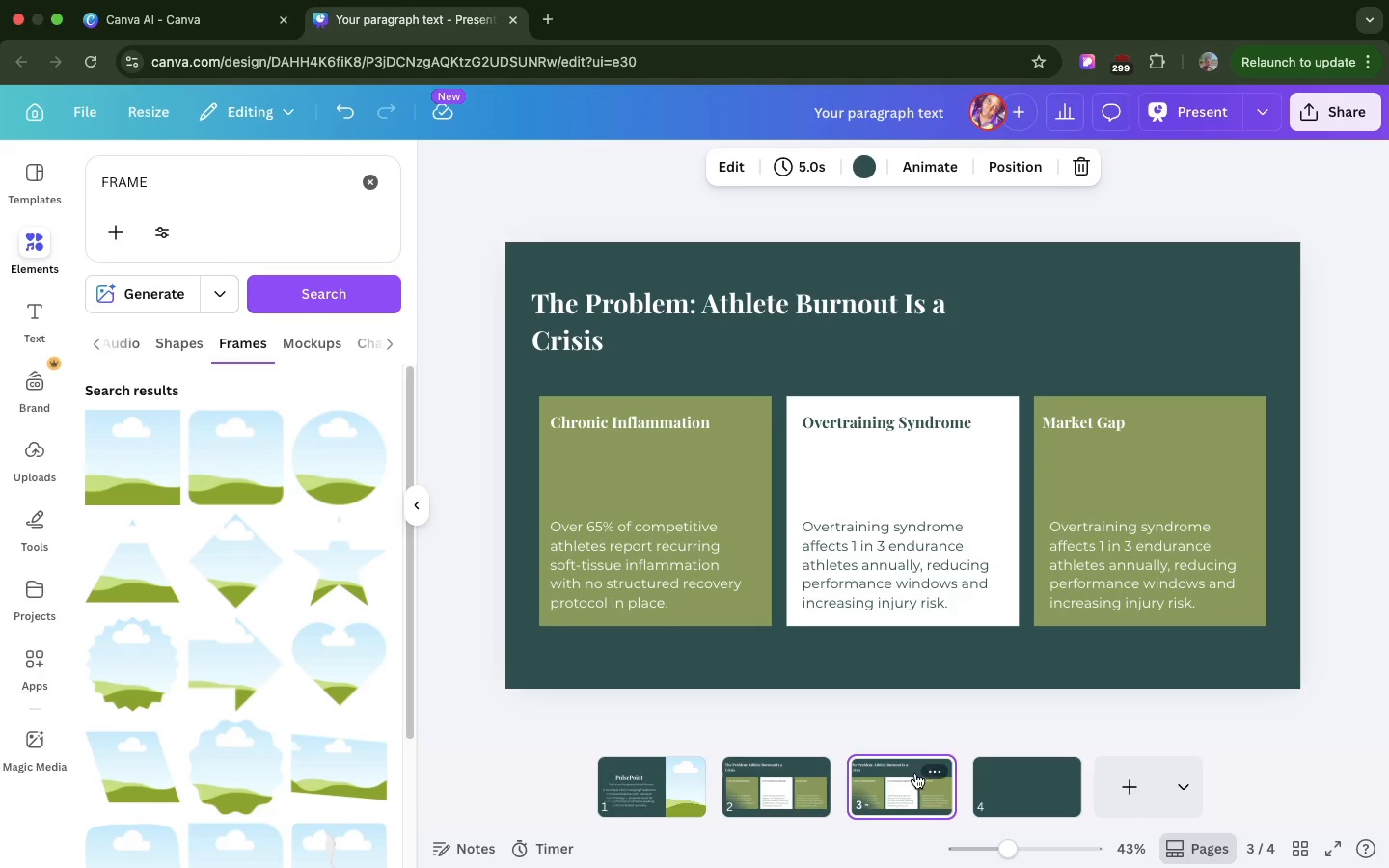 
left_click([915, 773])
 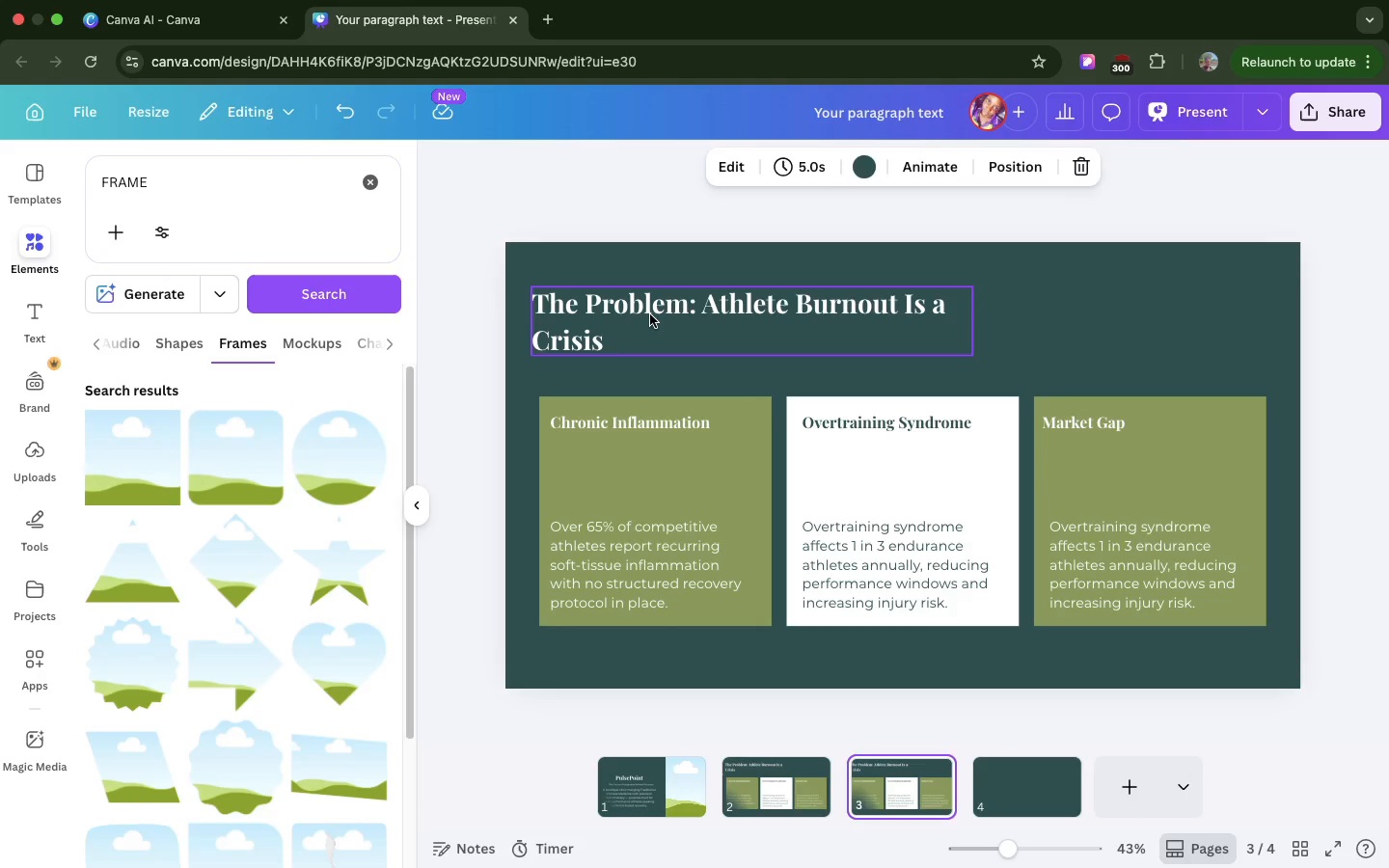 
left_click([650, 314])
 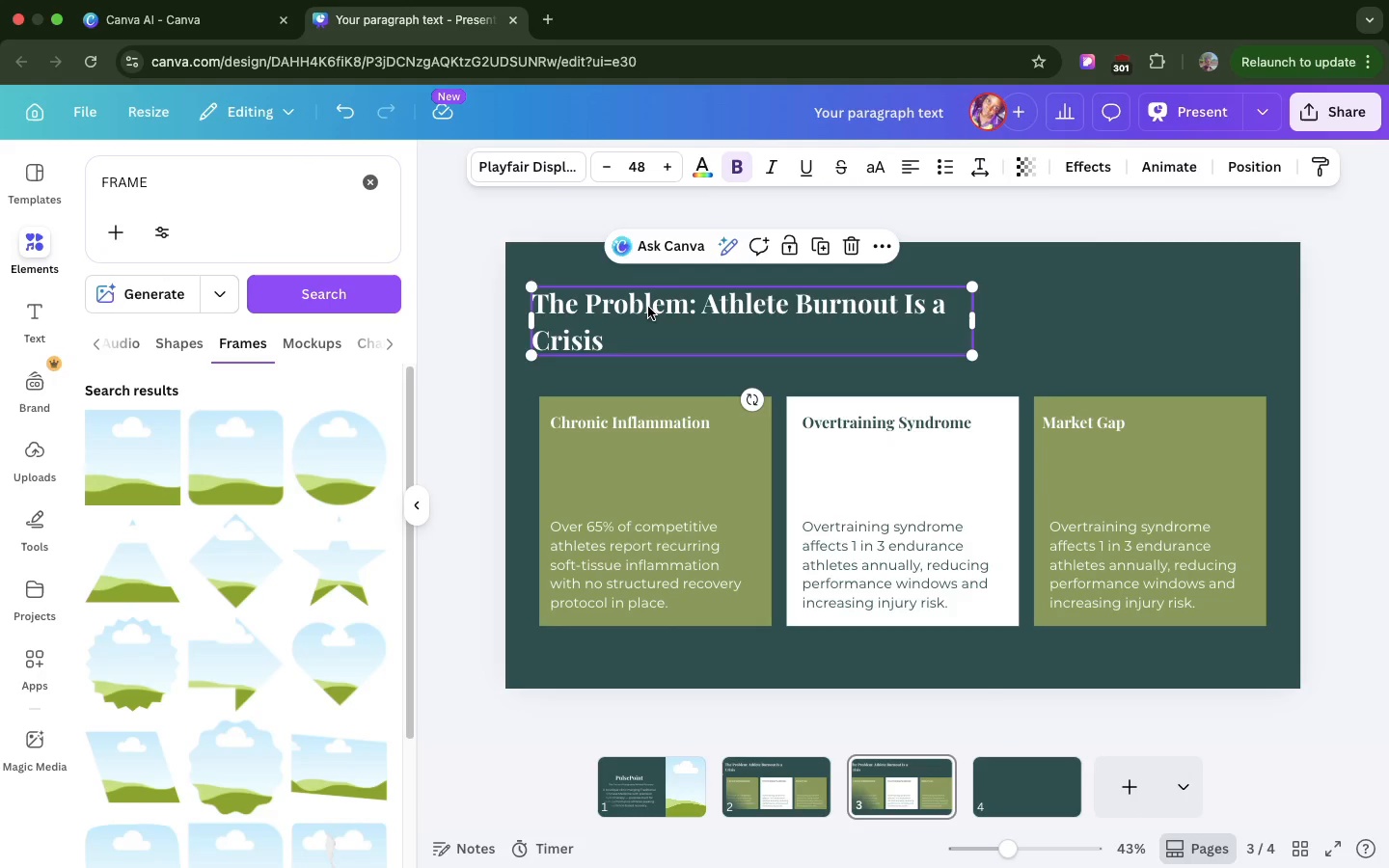 
left_click([648, 307])
 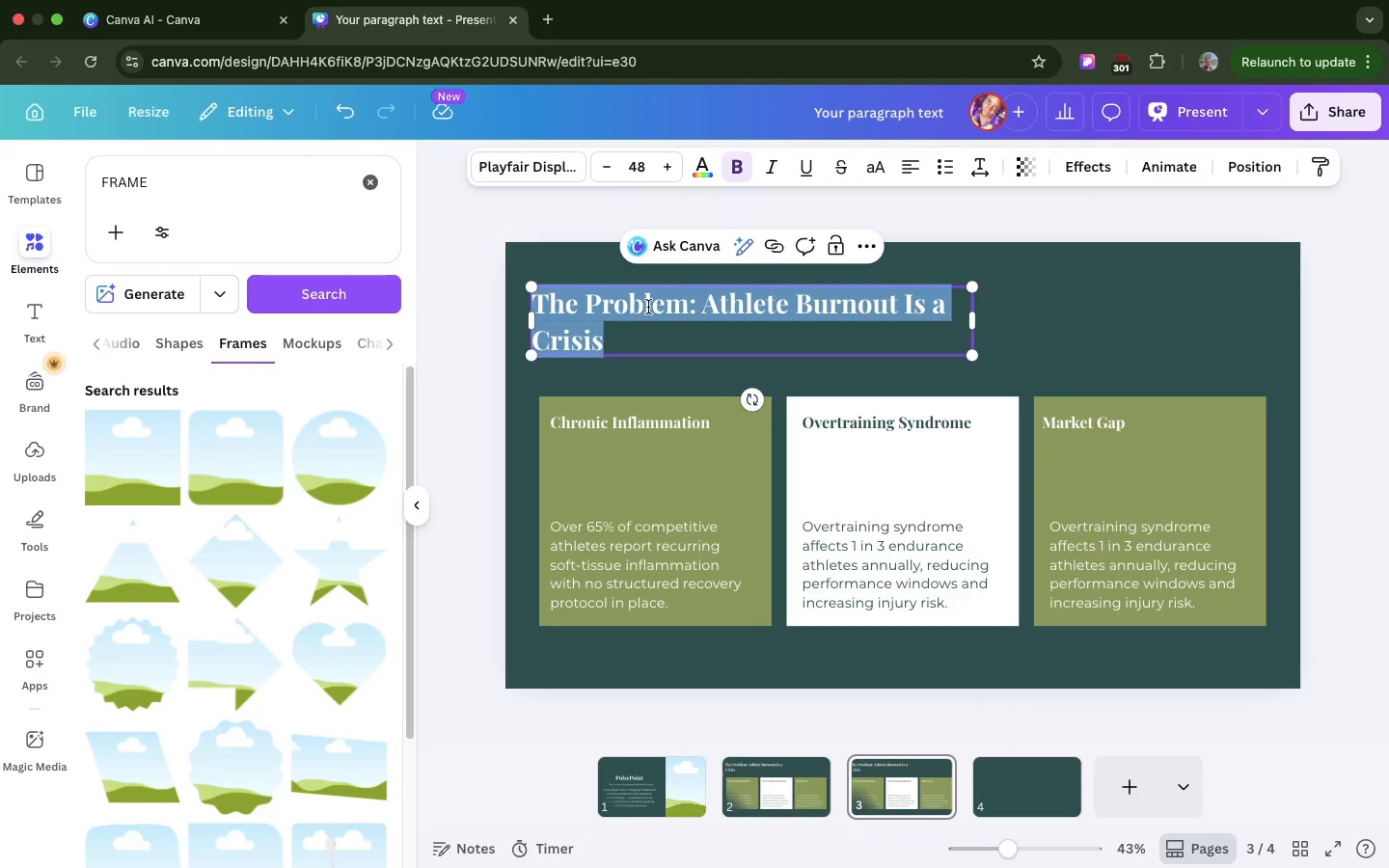 
key(Meta+V)
 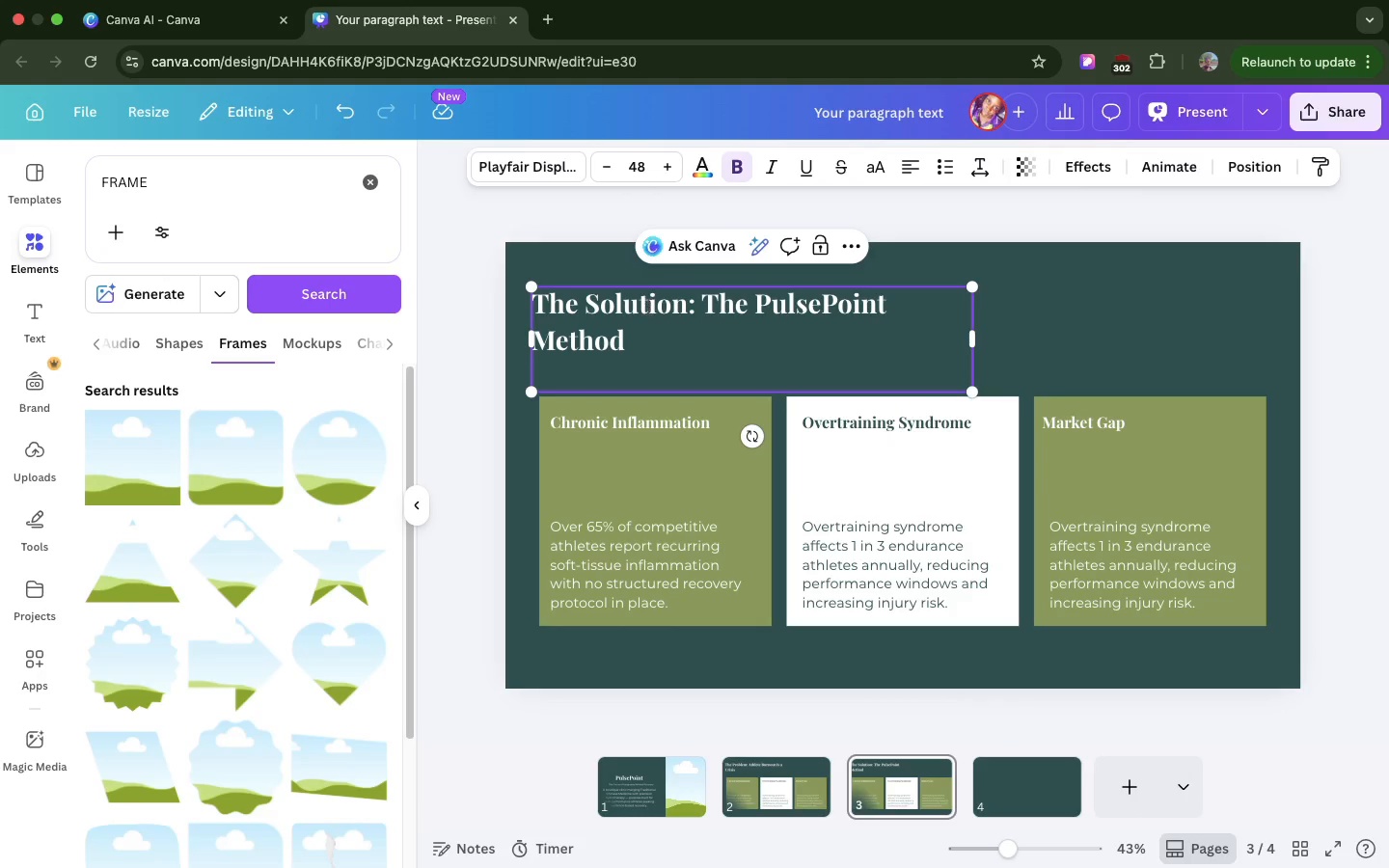 
key(Backspace)
 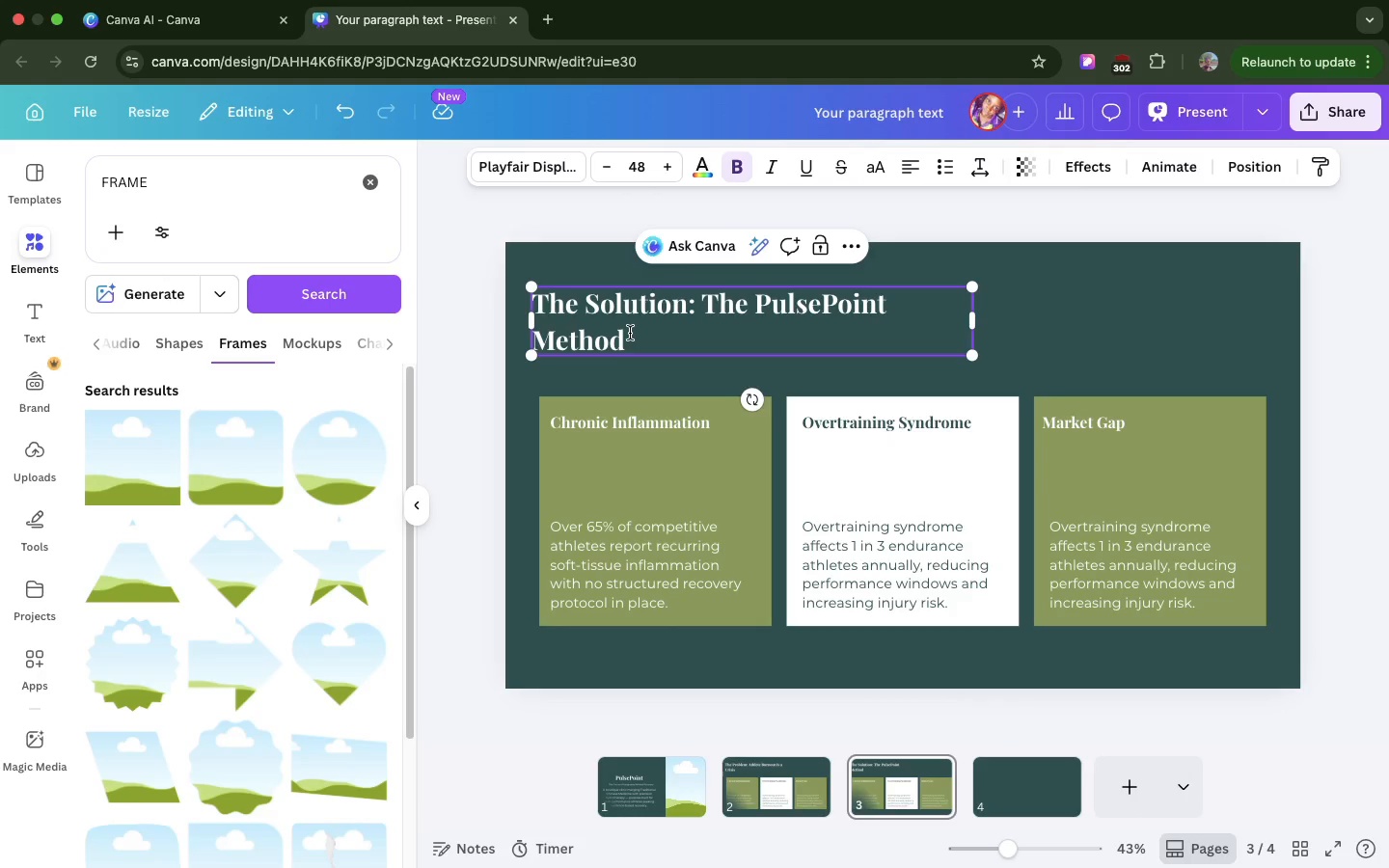 
left_click_drag(start_coordinate=[630, 333], to_coordinate=[530, 288])
 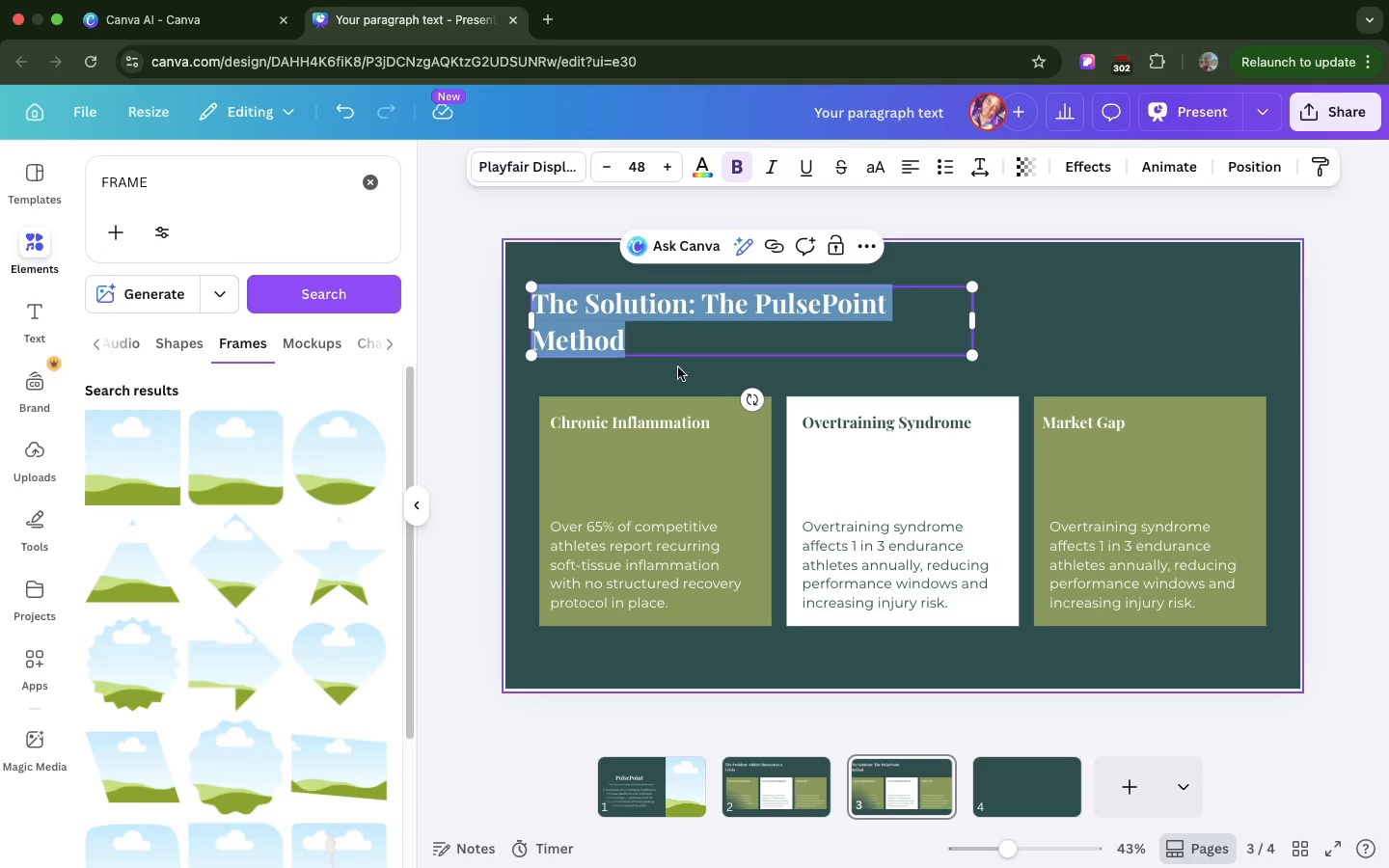 
left_click([677, 367])
 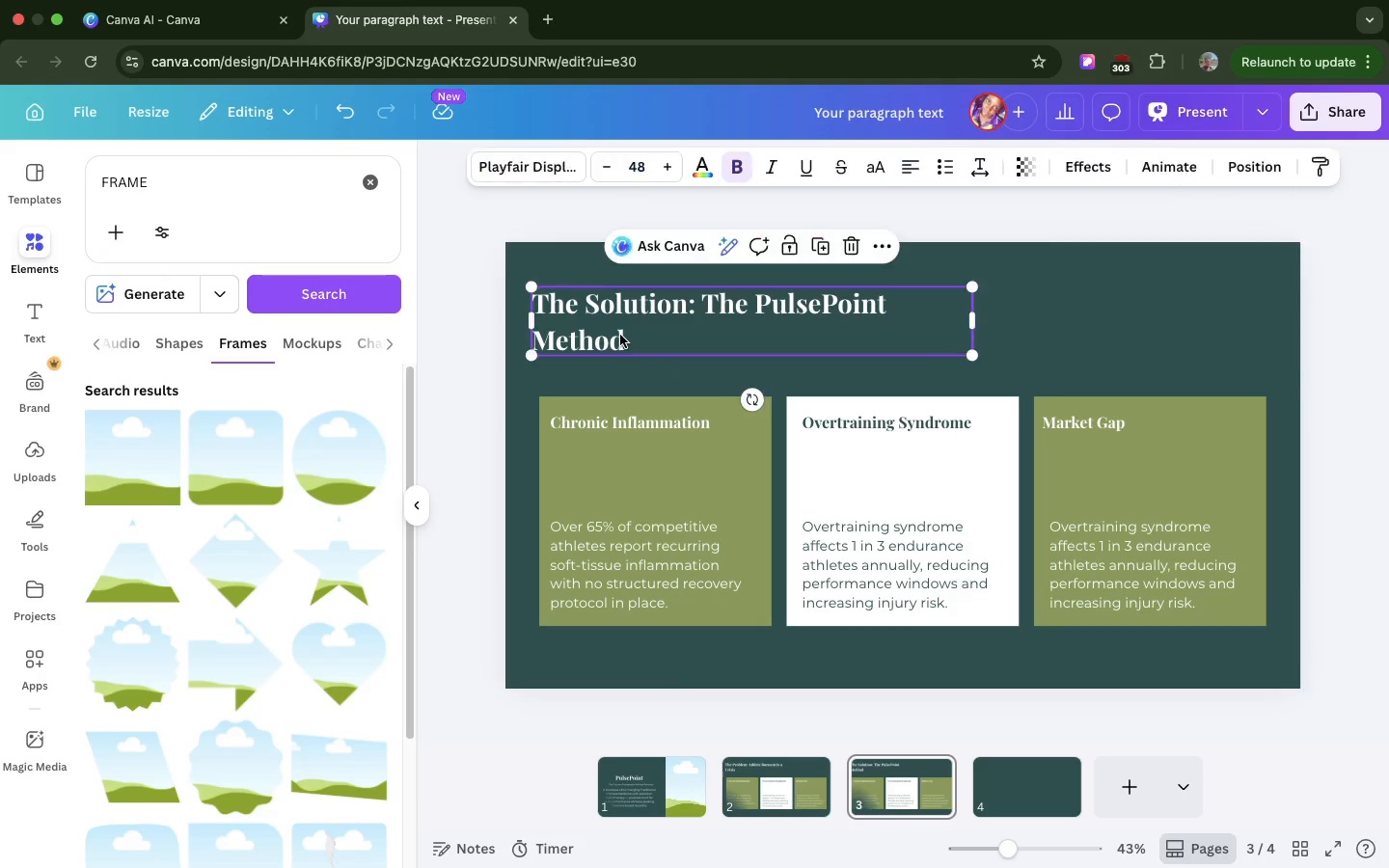 
double_click([620, 335])
 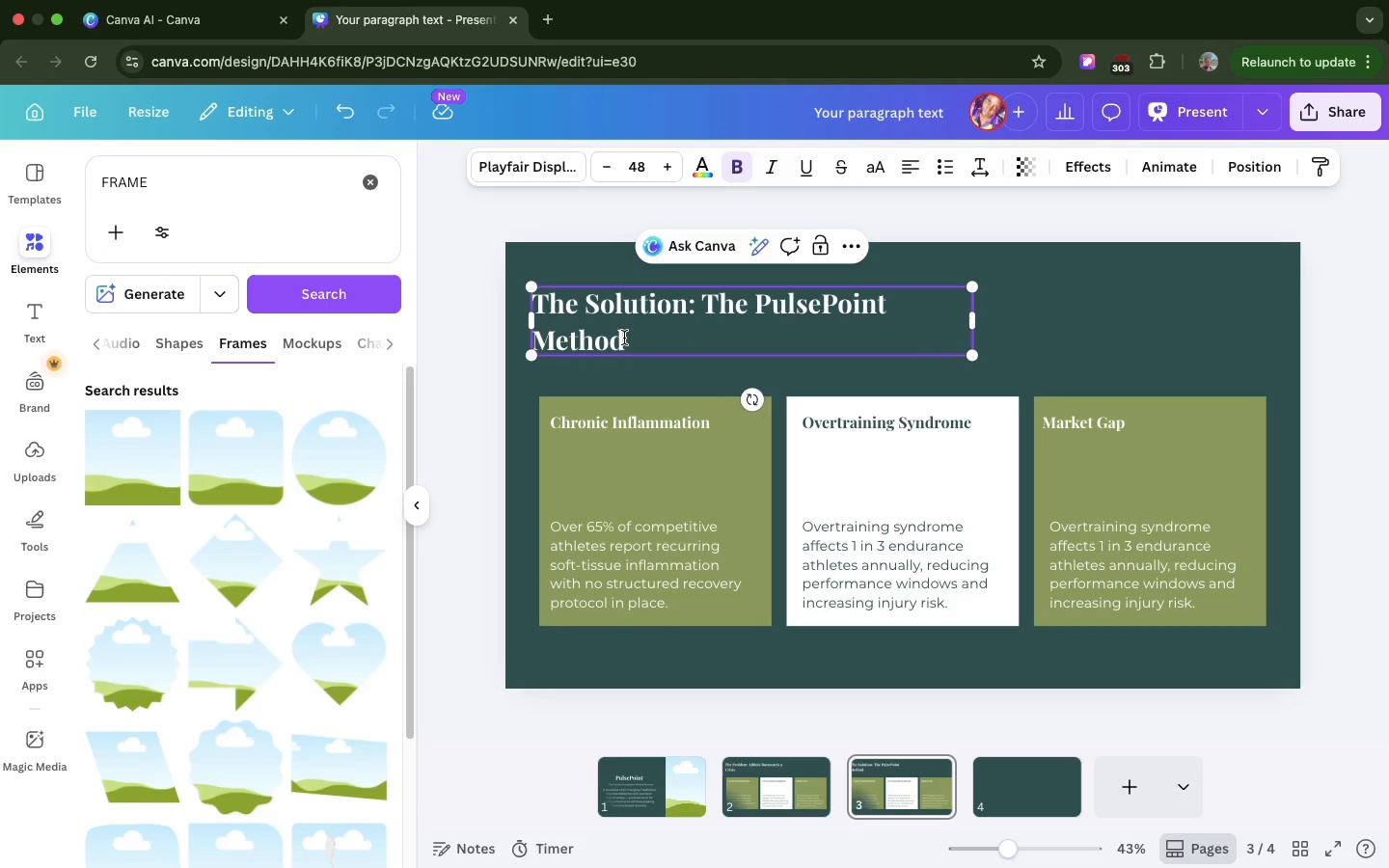 
left_click_drag(start_coordinate=[624, 338], to_coordinate=[510, 267])
 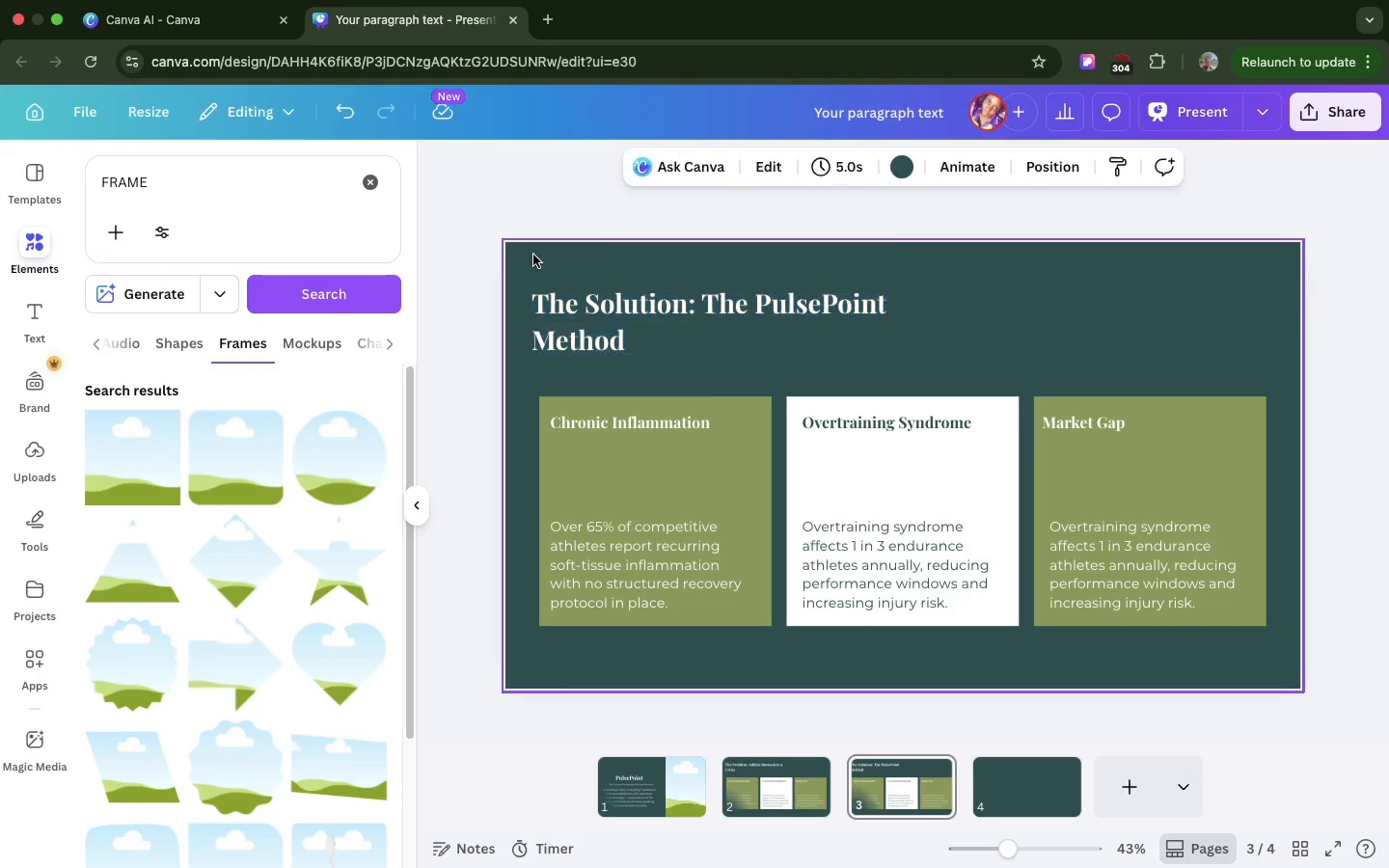 
left_click([533, 255])
 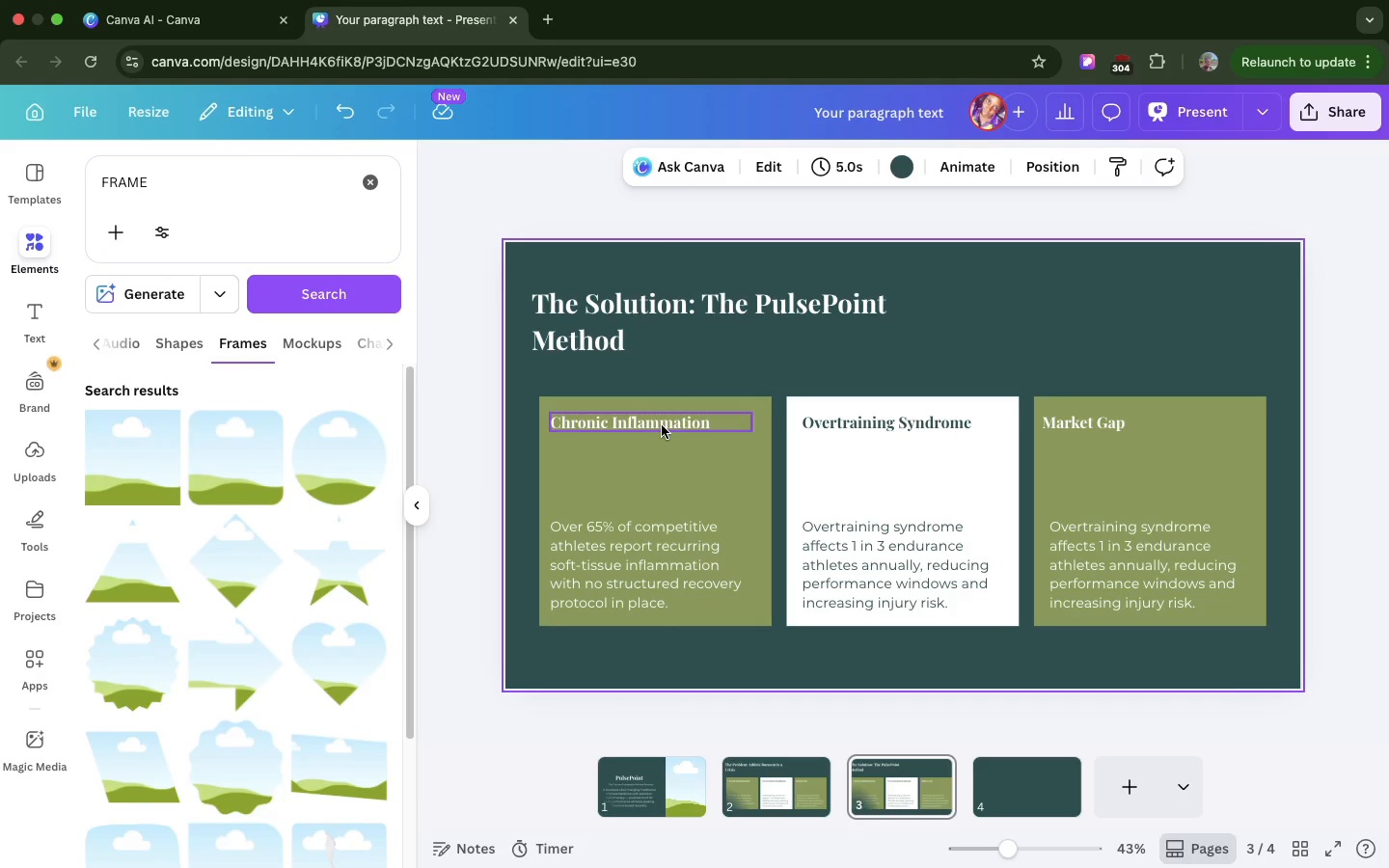 
left_click([662, 425])
 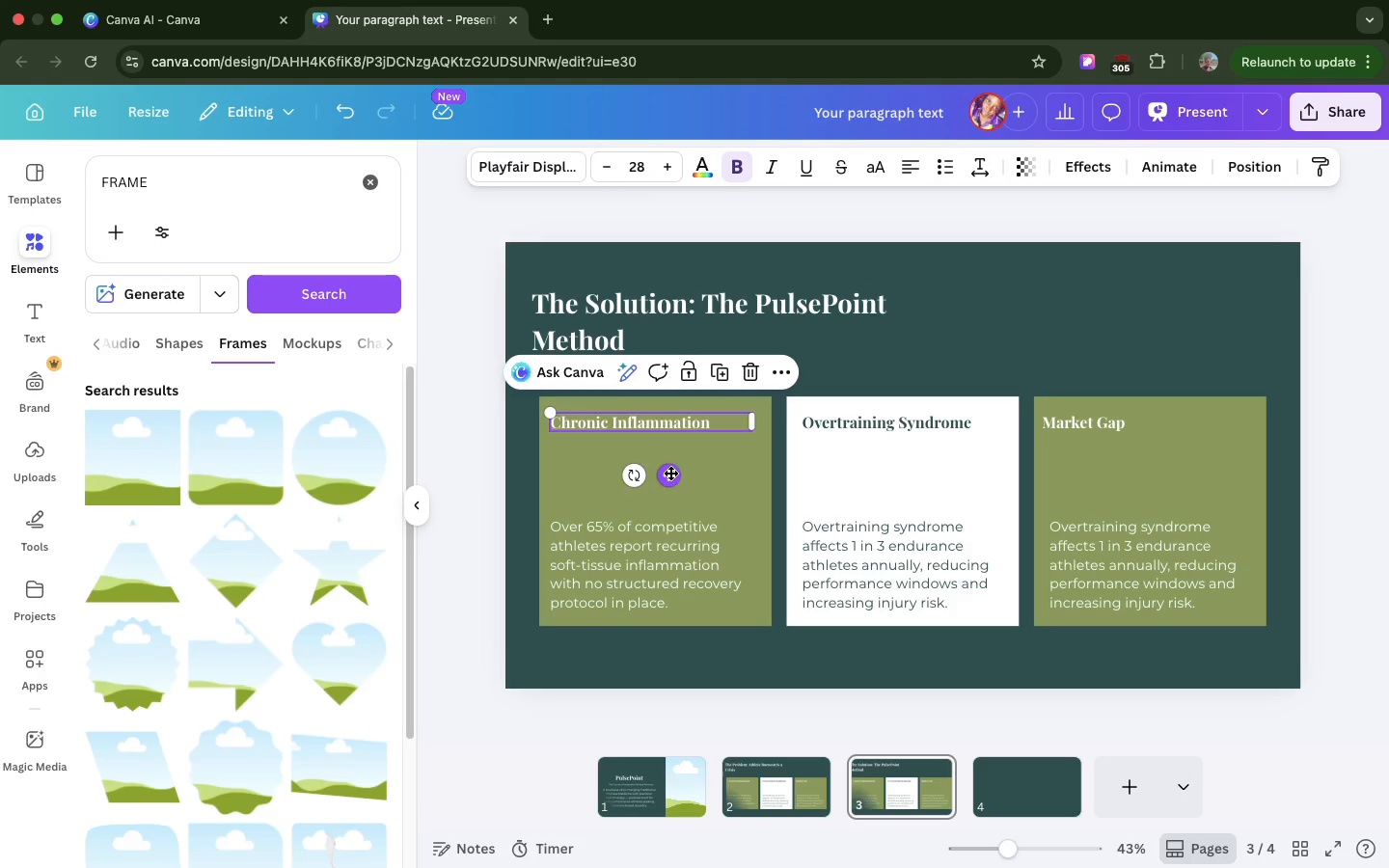 
left_click([670, 473])
 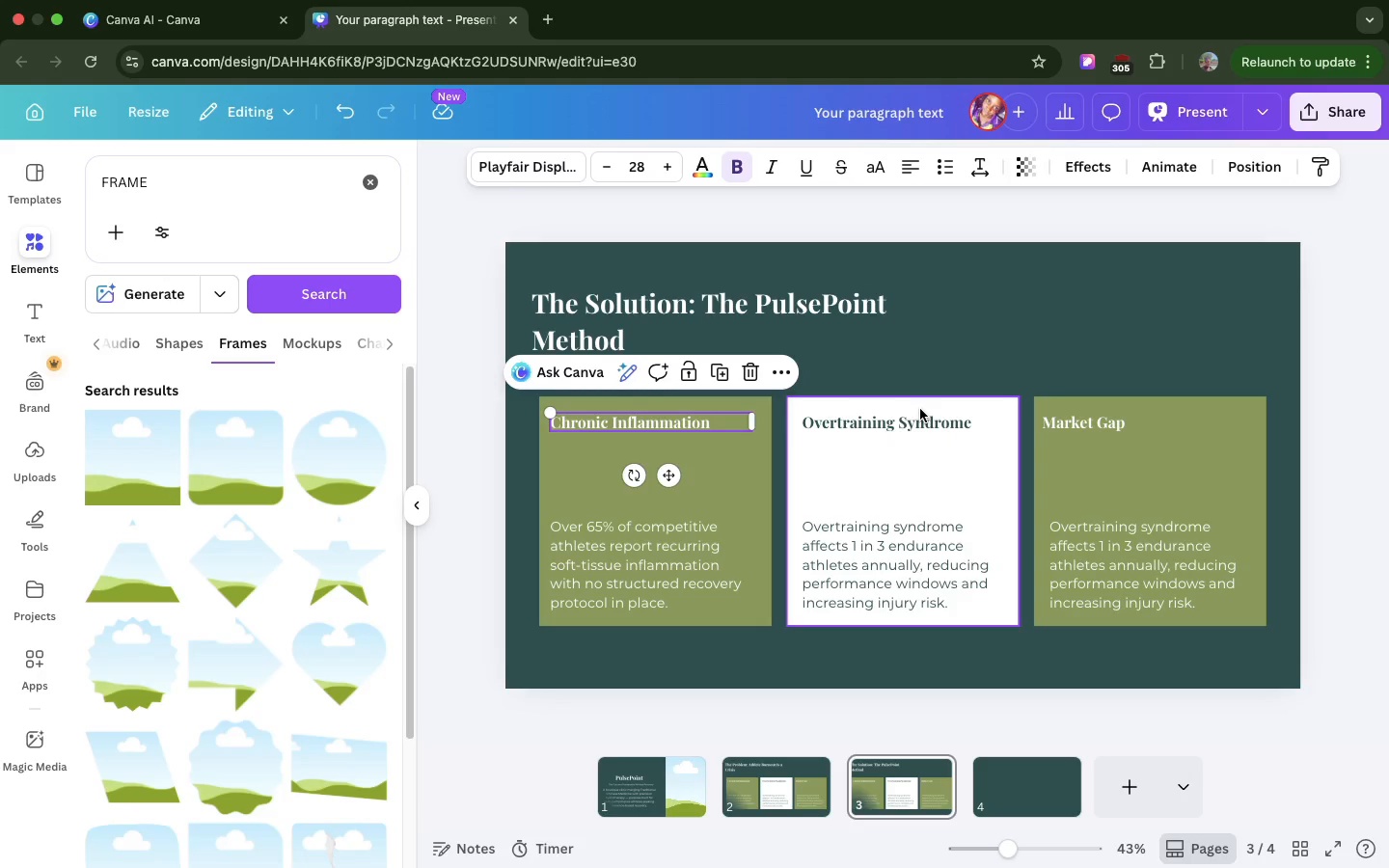 
left_click([920, 409])
 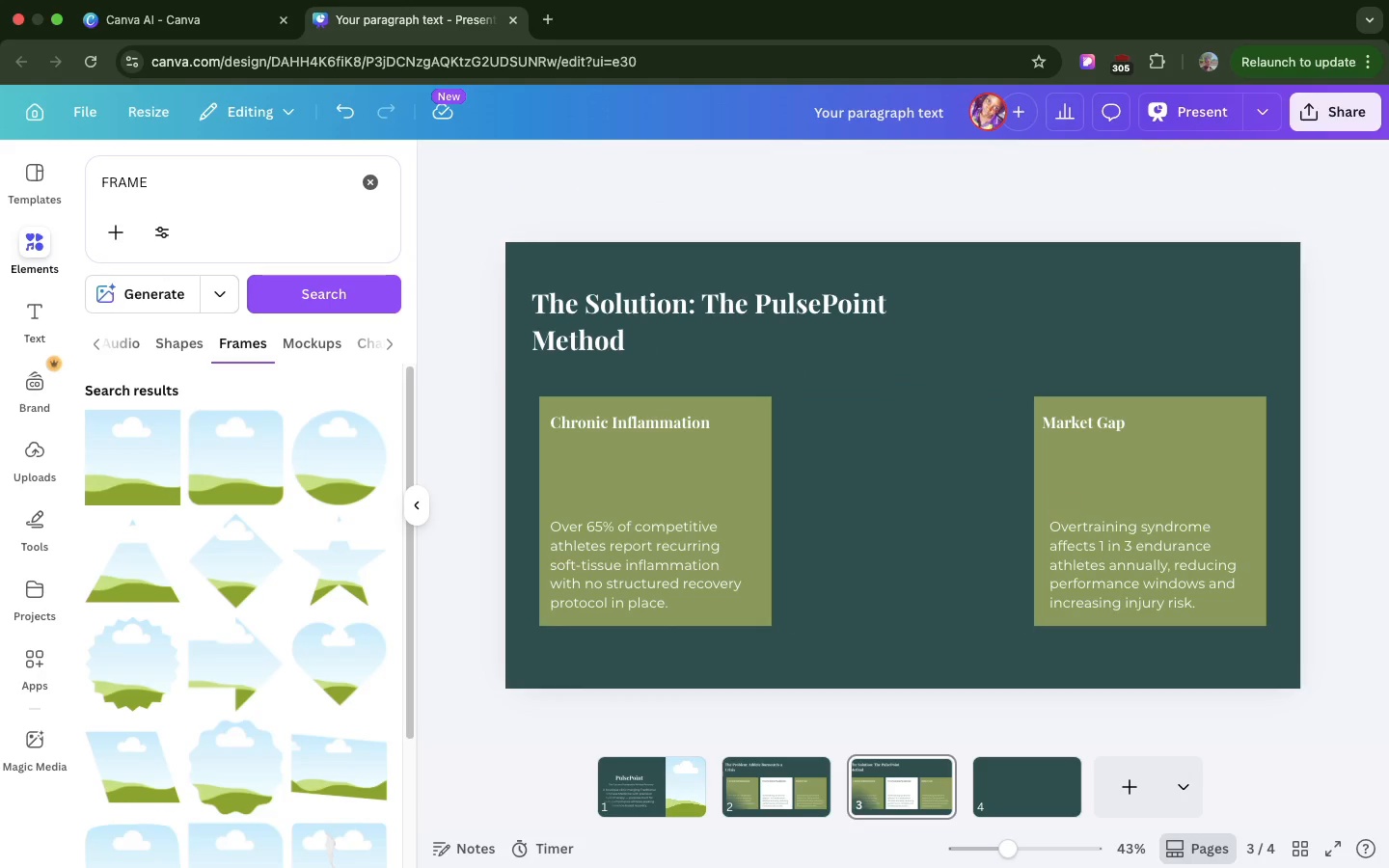 
key(Backspace)
 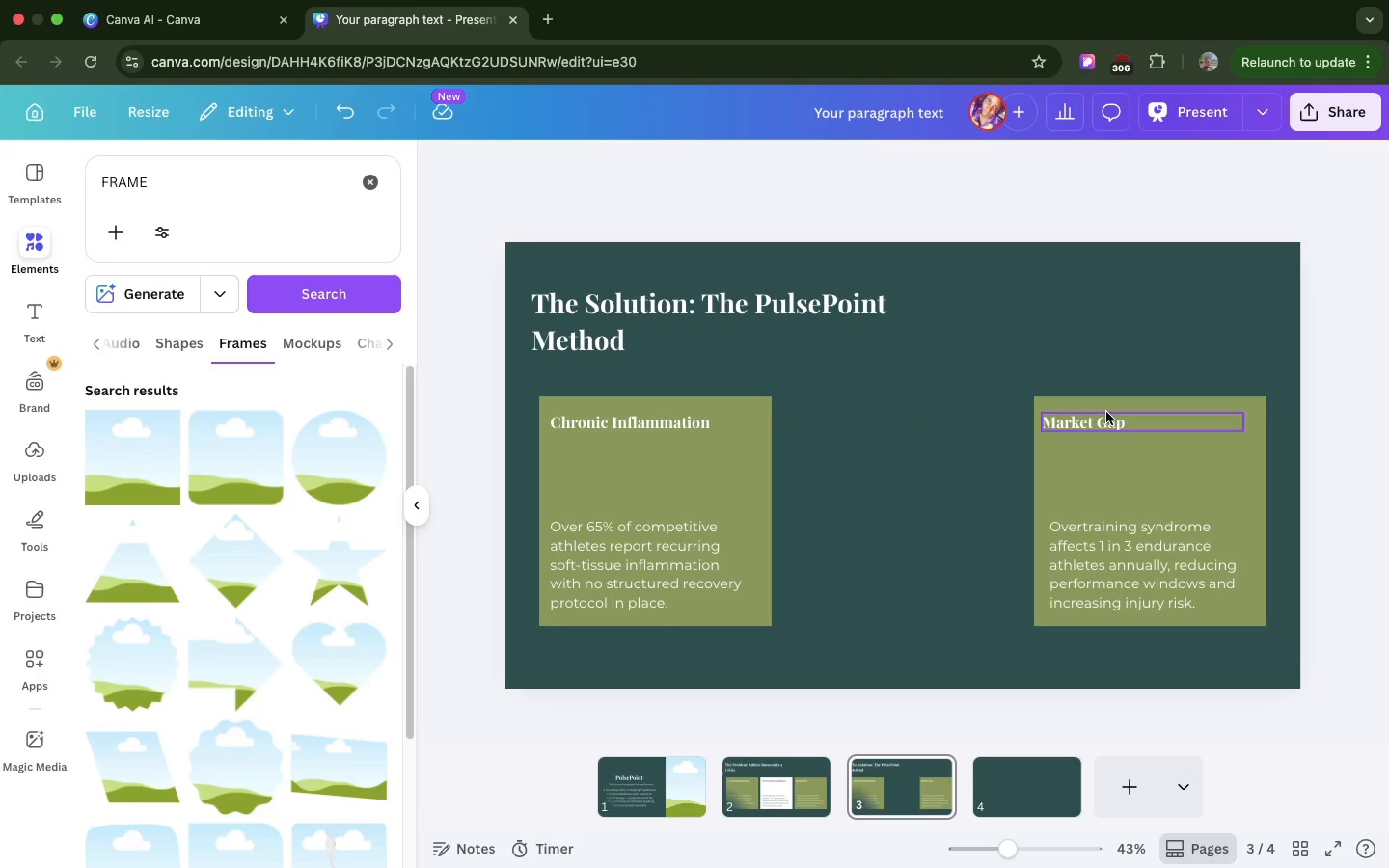 
left_click([1106, 412])
 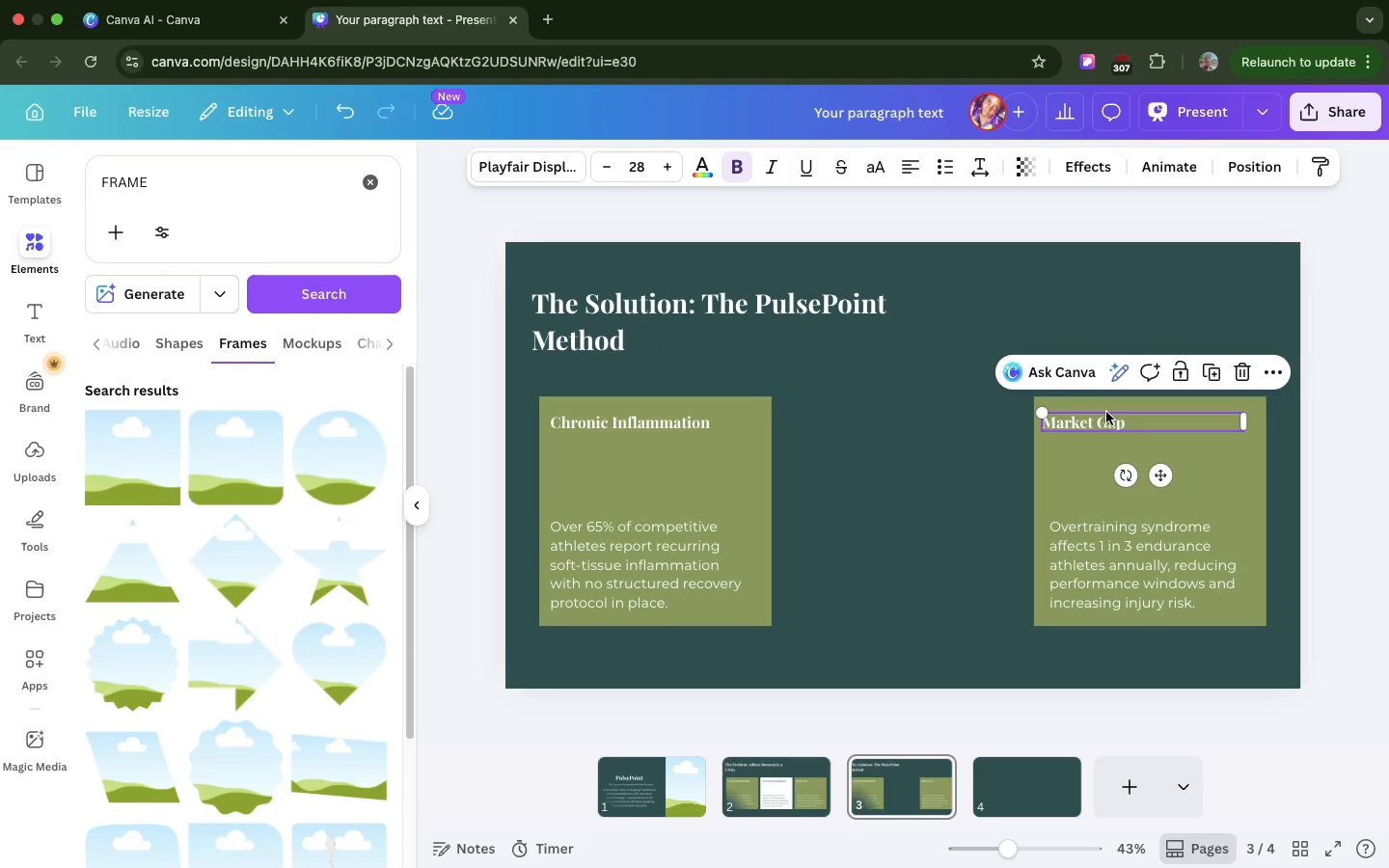 
hold_key(key=CommandLeft, duration=0.45)
 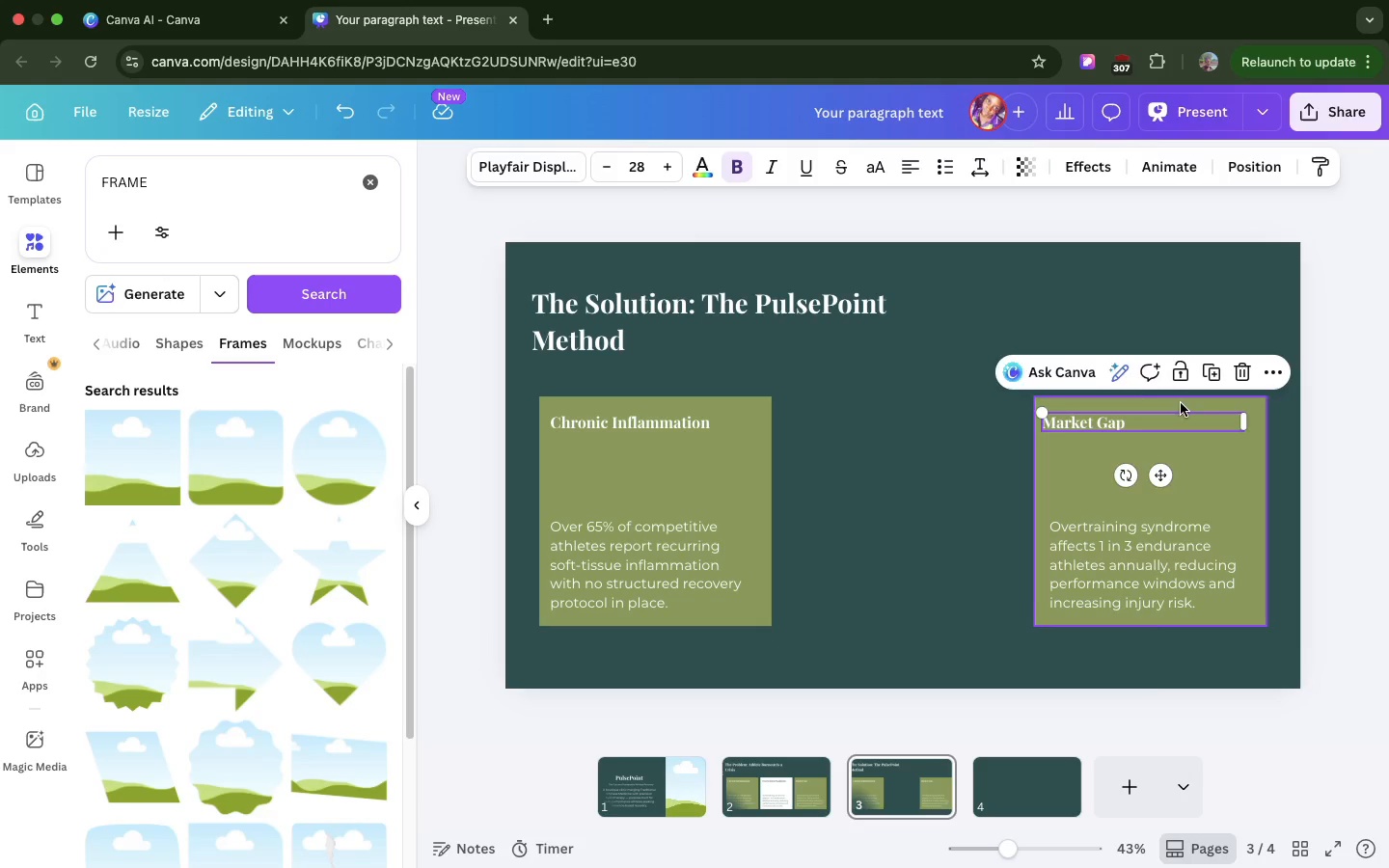 
left_click([1181, 403])
 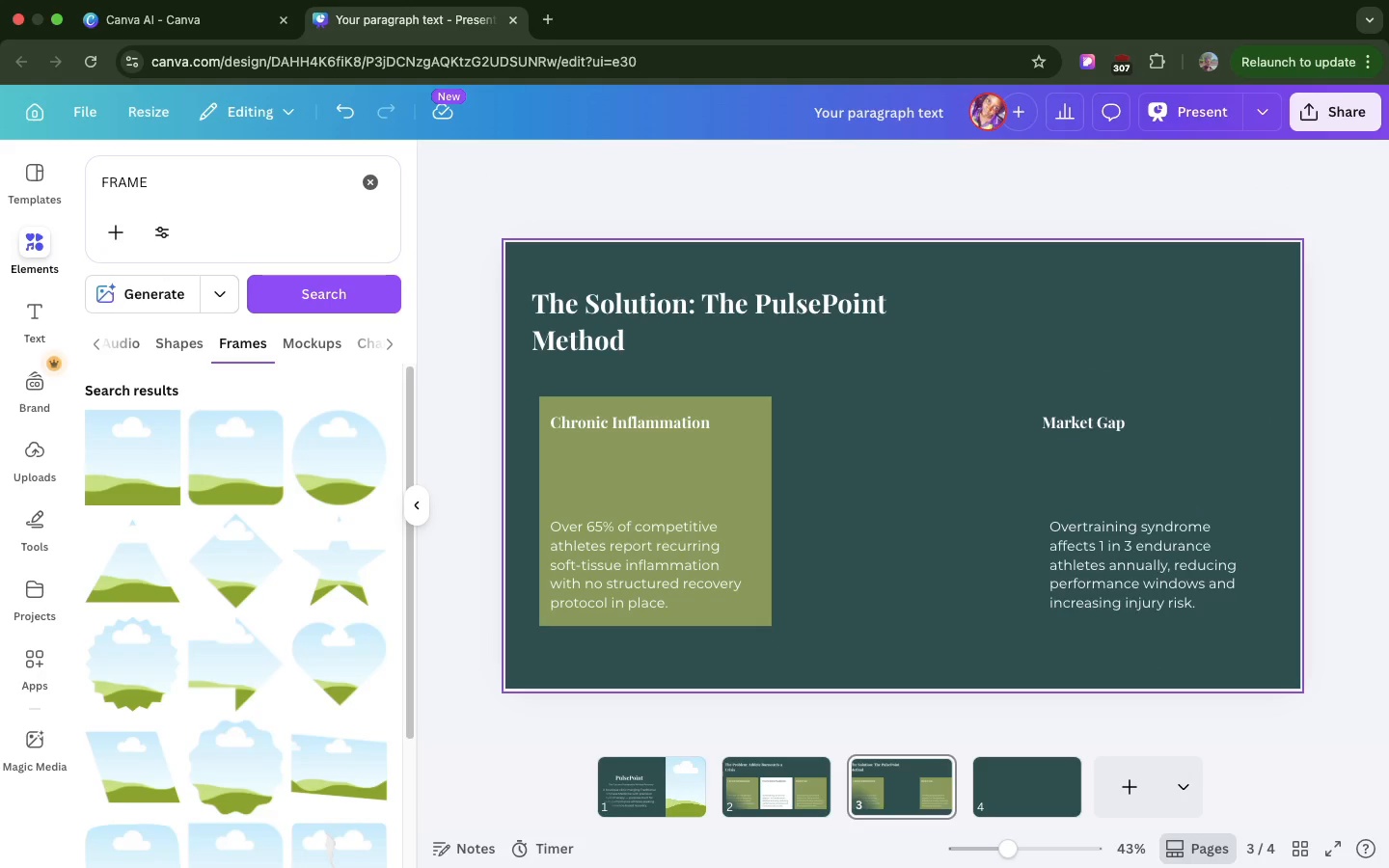 
key(Backspace)
 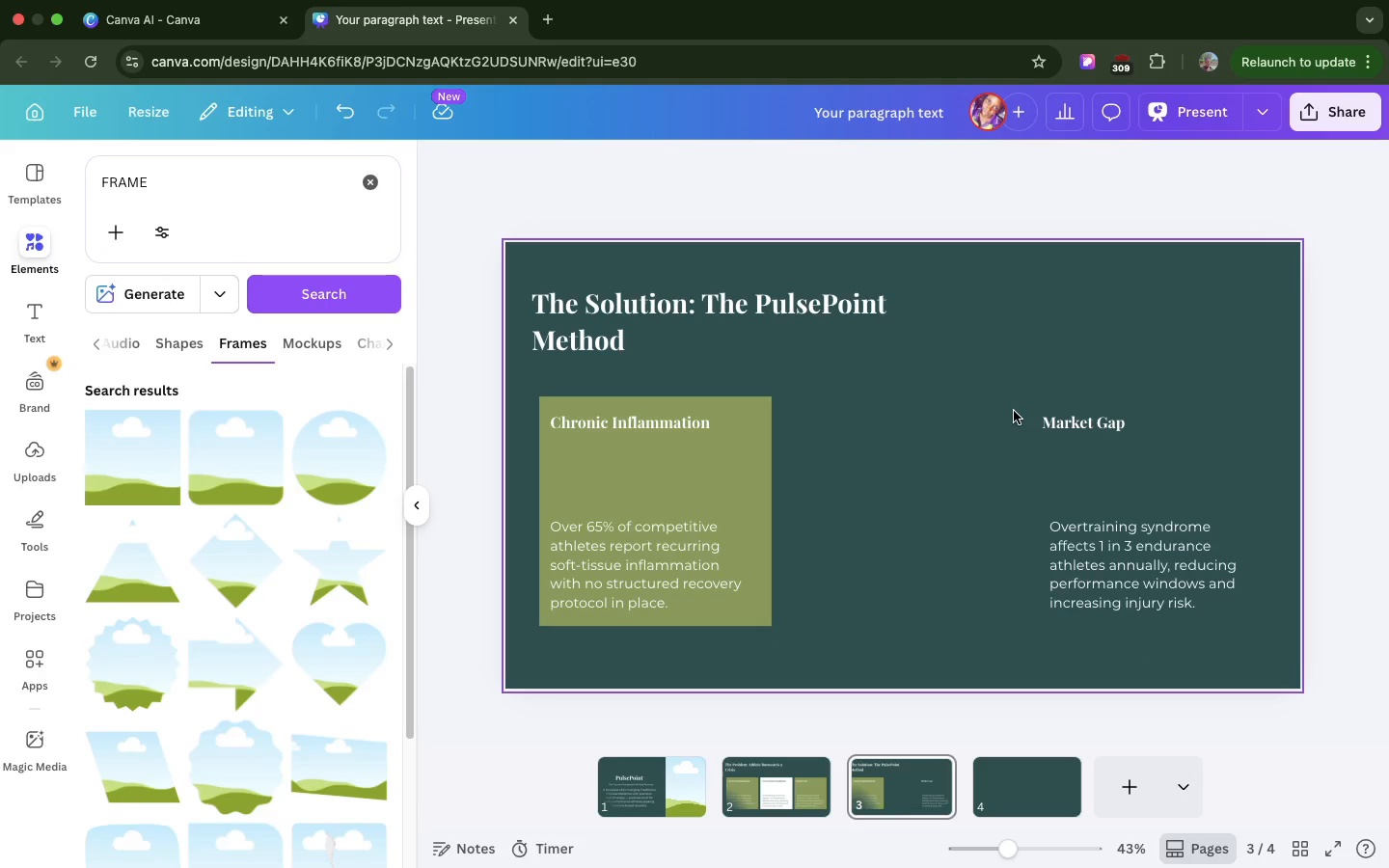 
left_click([1014, 411])
 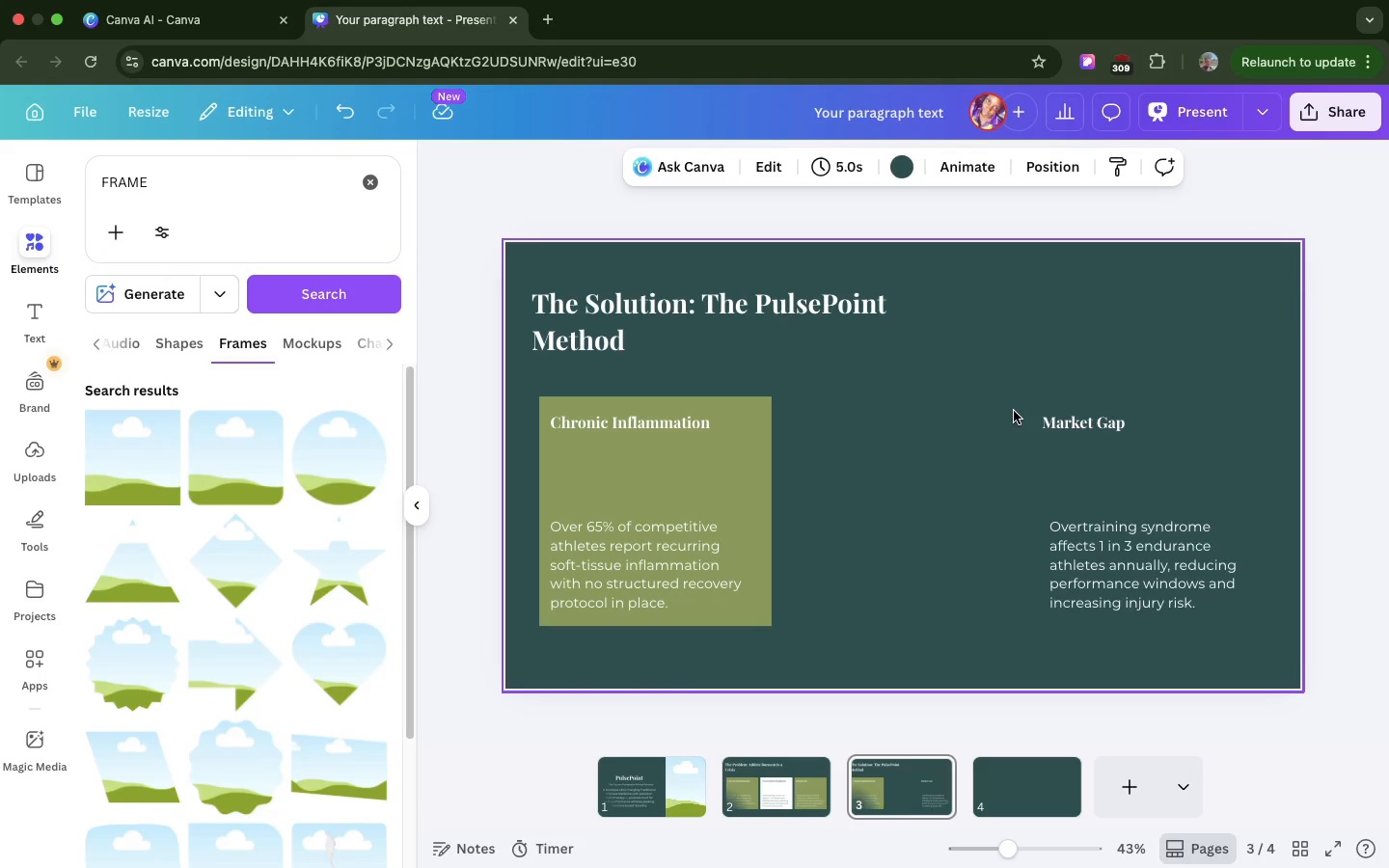 
left_click_drag(start_coordinate=[1014, 411], to_coordinate=[1184, 601])
 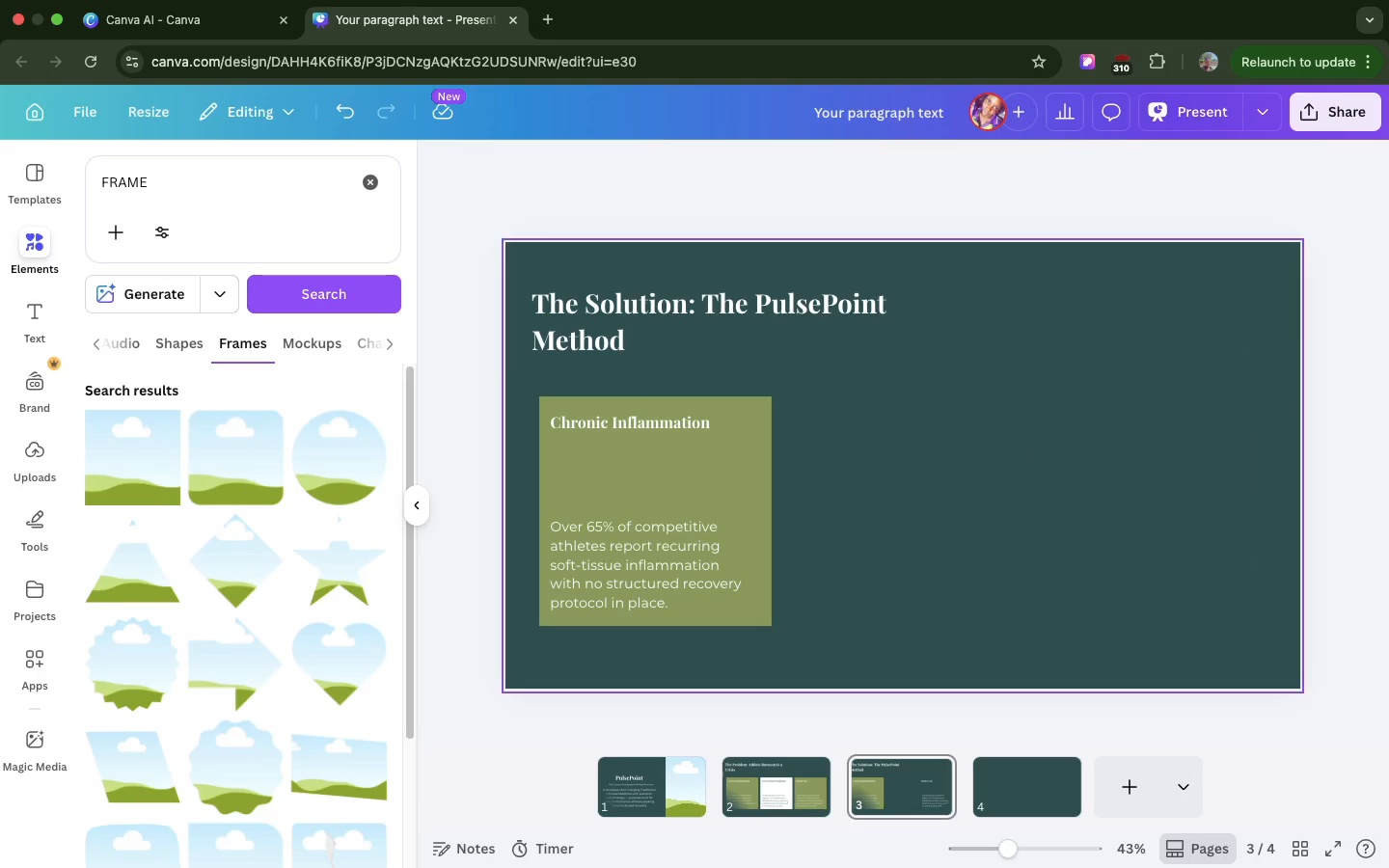 
key(Backspace)
 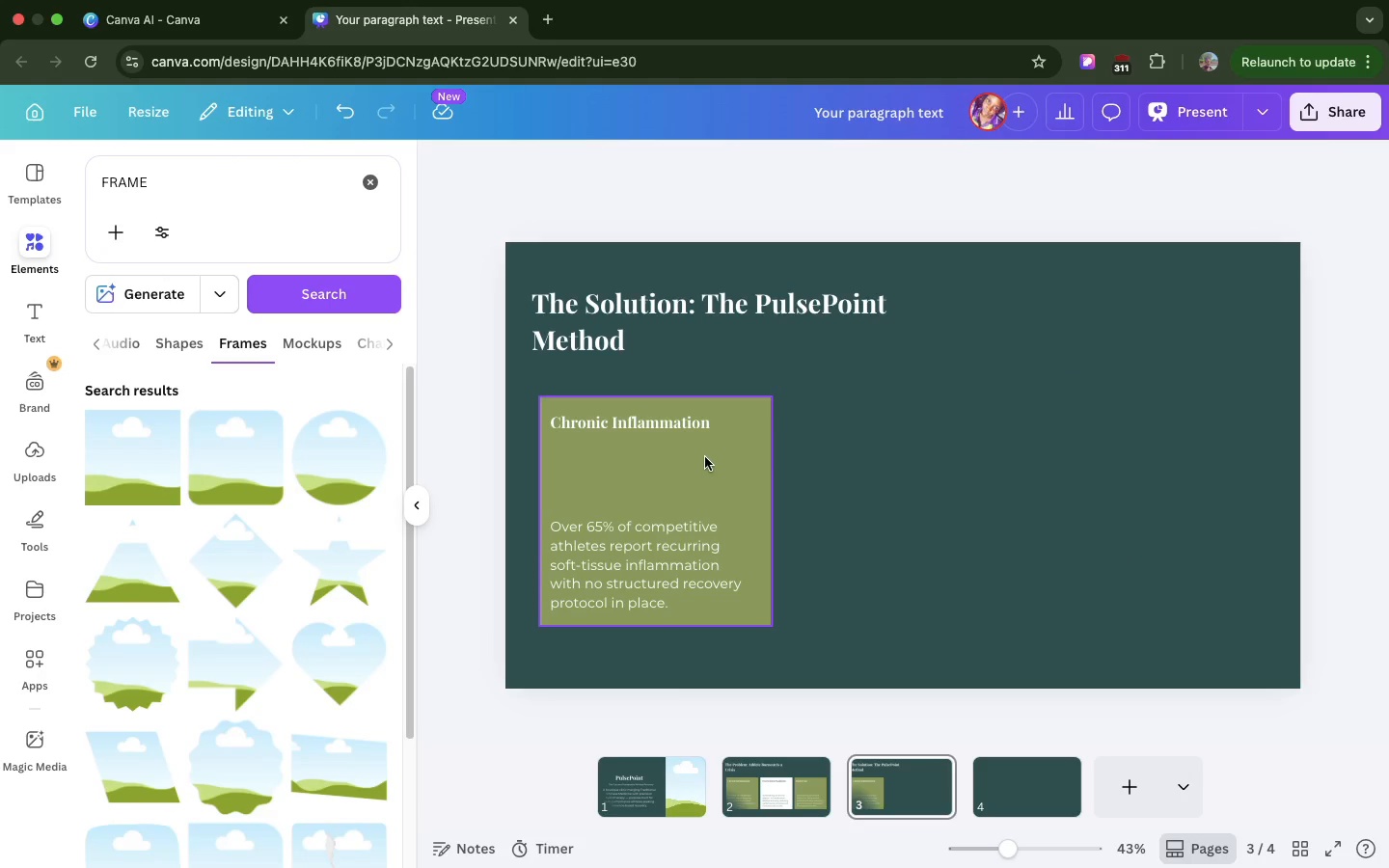 
left_click([705, 457])
 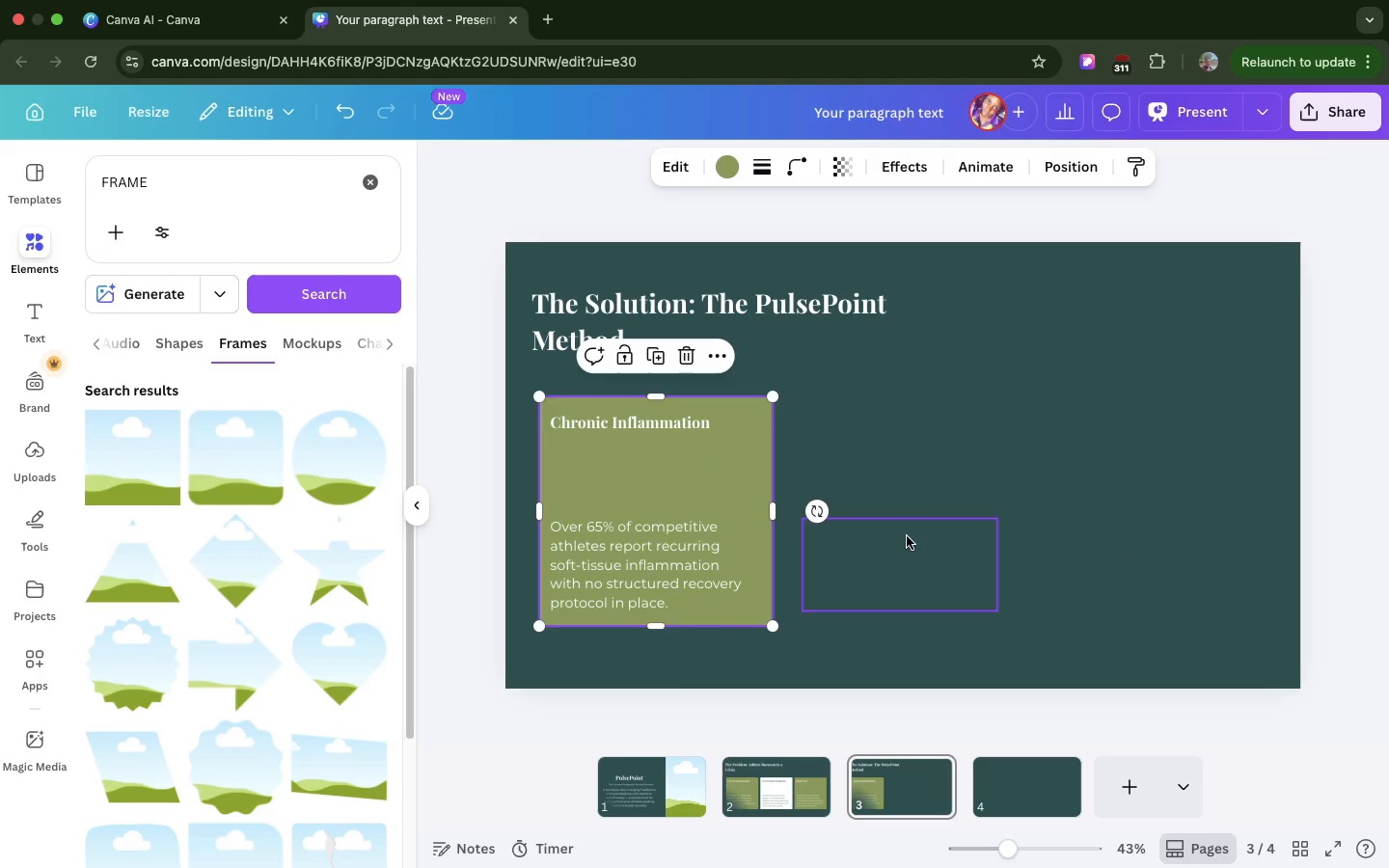 
left_click([907, 536])
 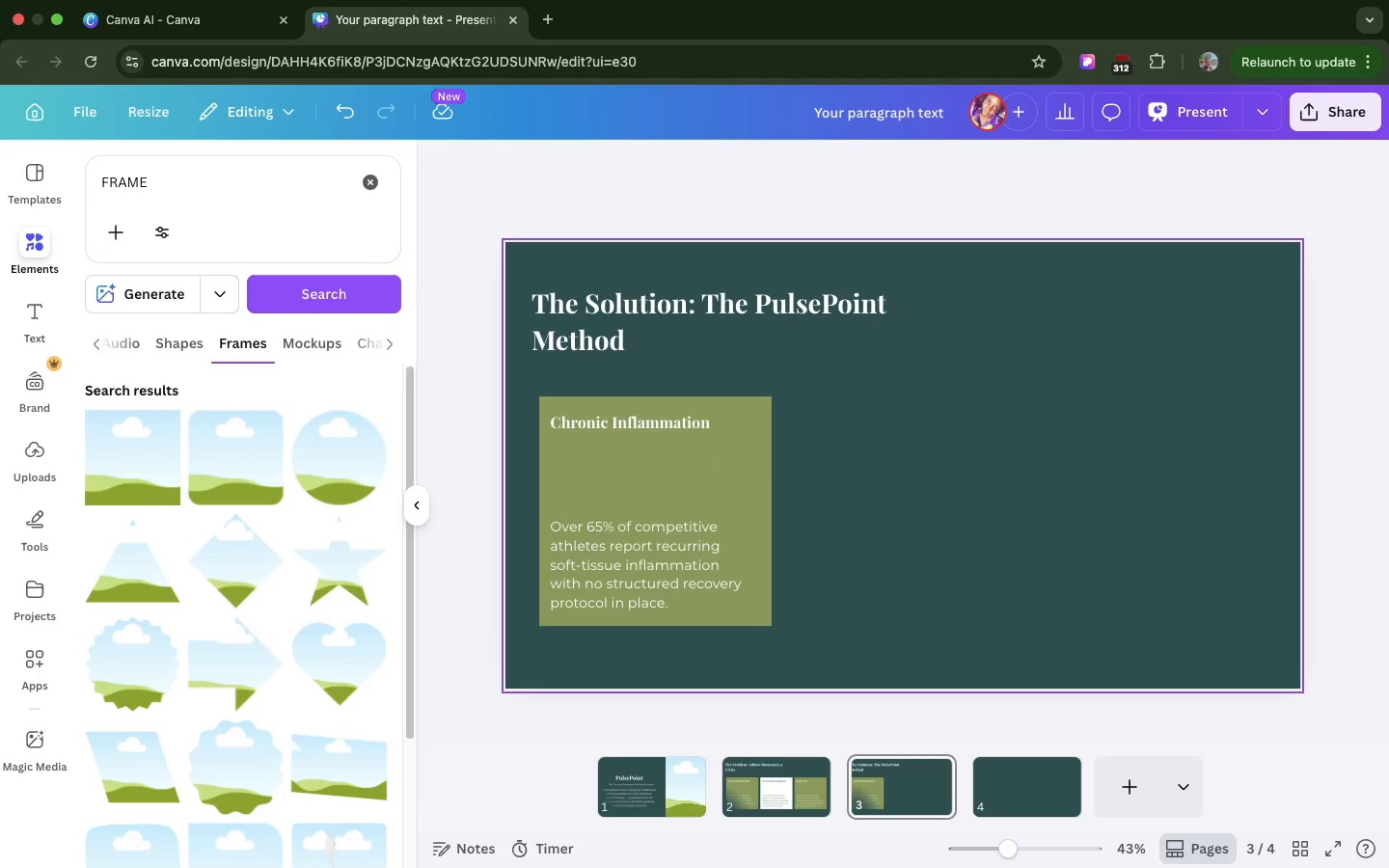 
key(Backspace)
 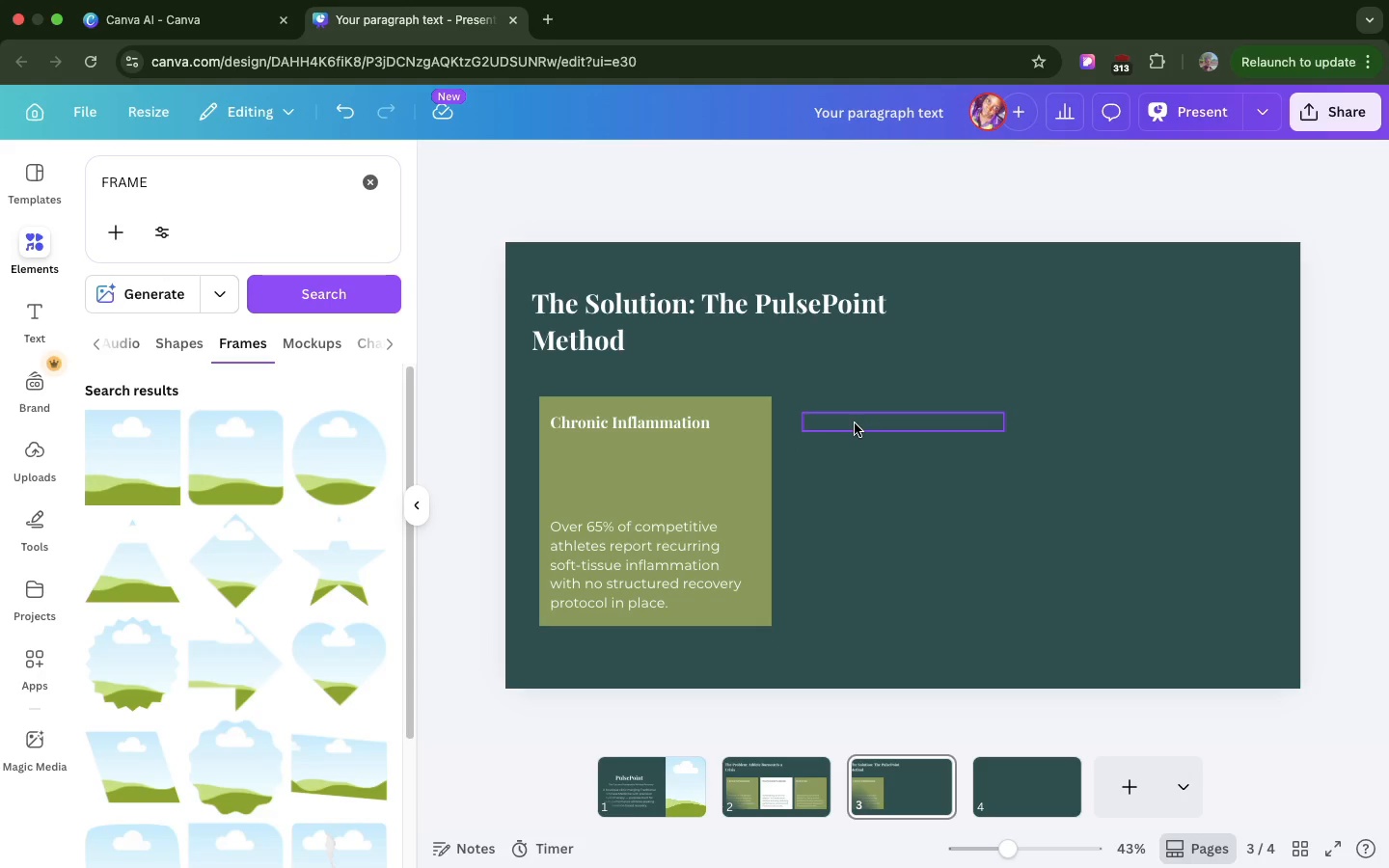 
left_click([855, 423])
 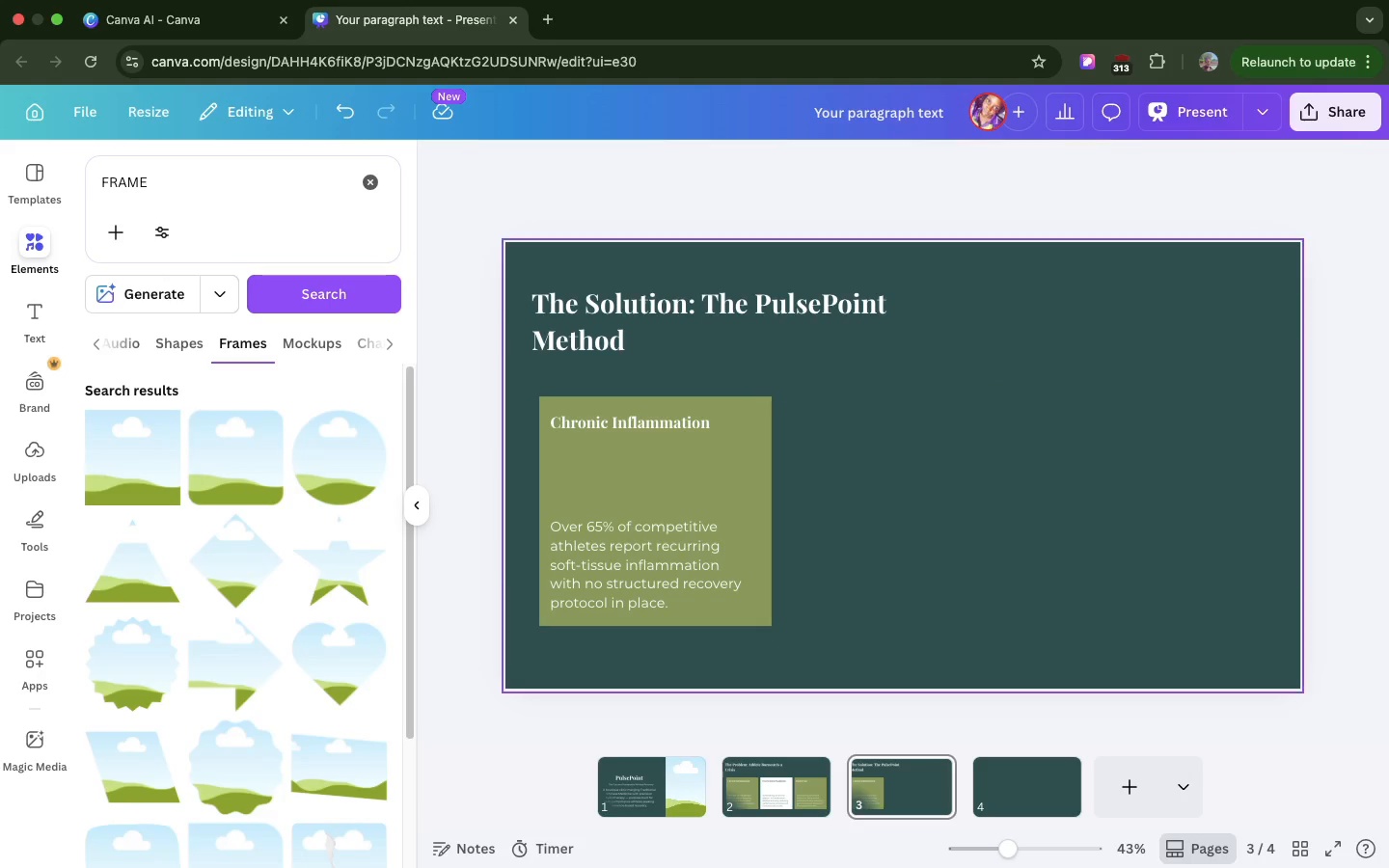 
key(Backspace)
 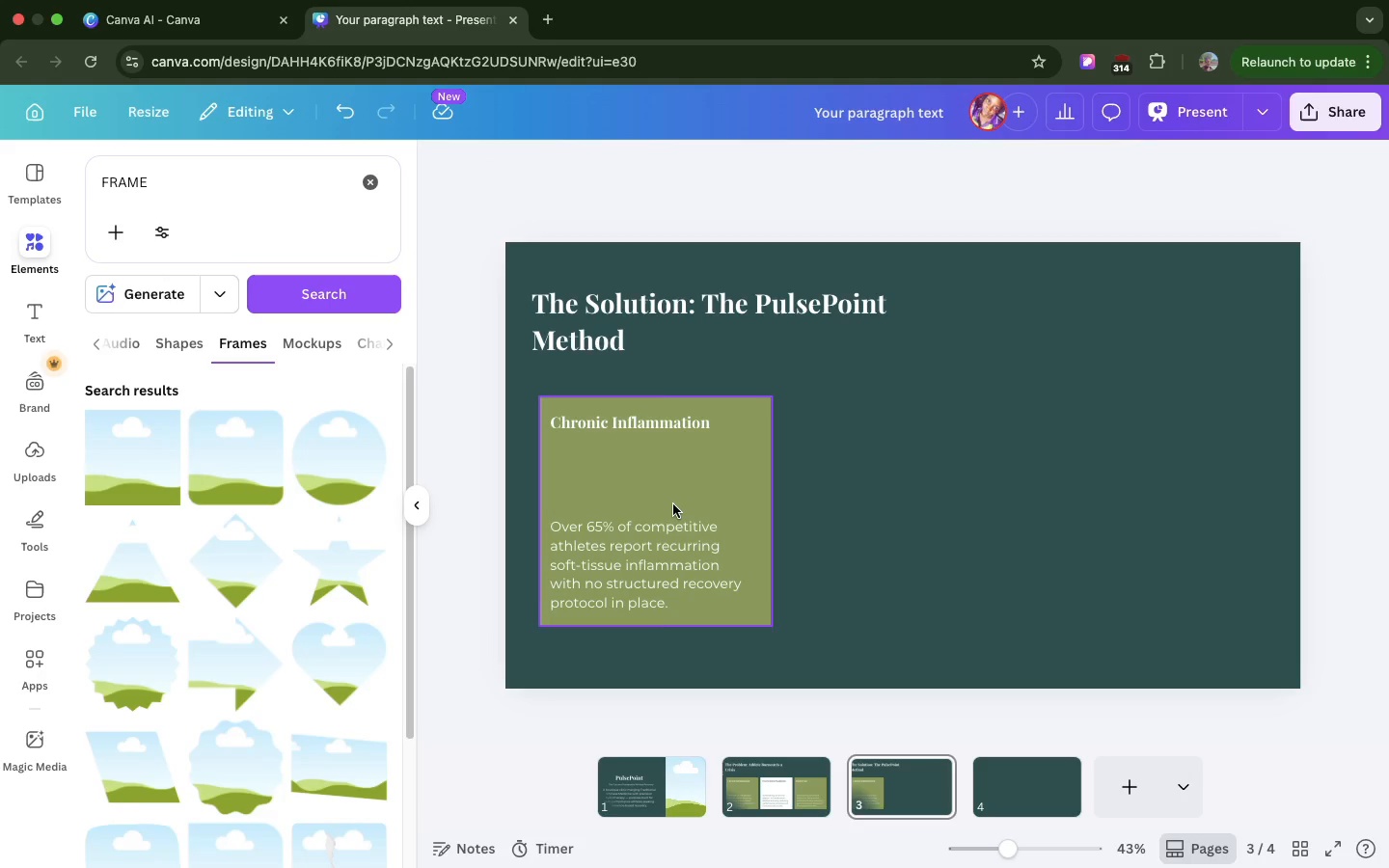 
left_click([673, 504])
 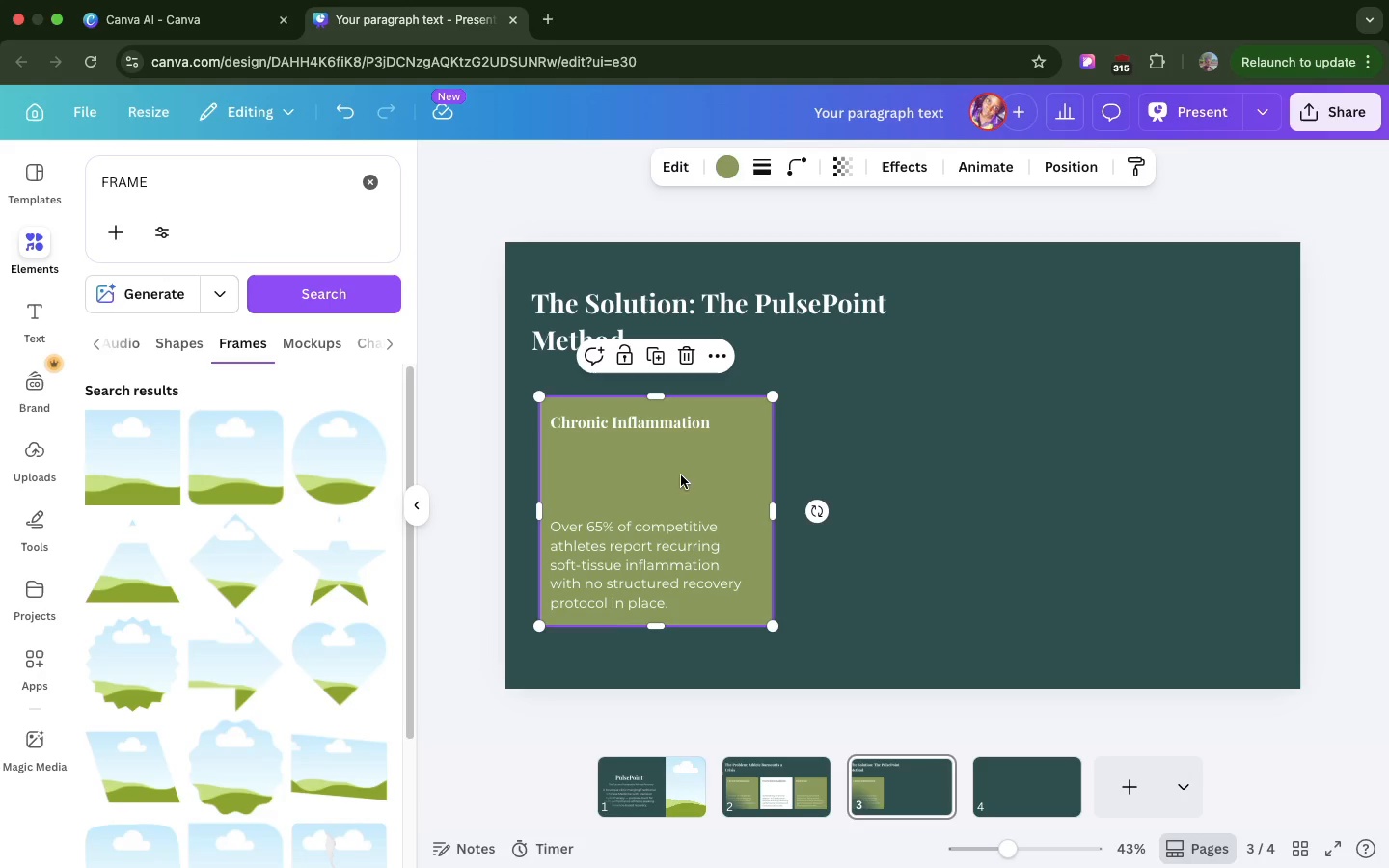 
key(Backspace)
 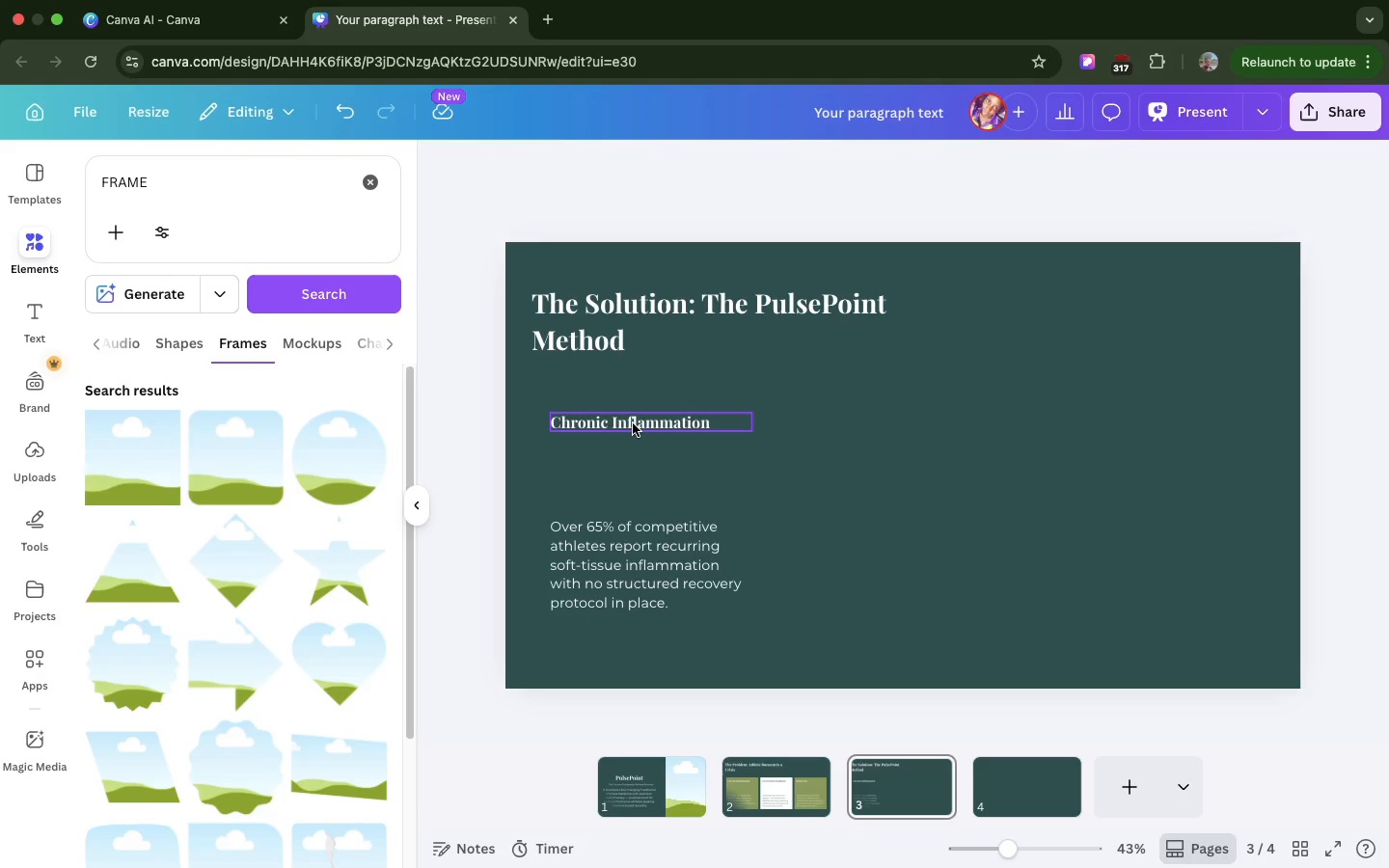 
left_click_drag(start_coordinate=[632, 424], to_coordinate=[757, 425])
 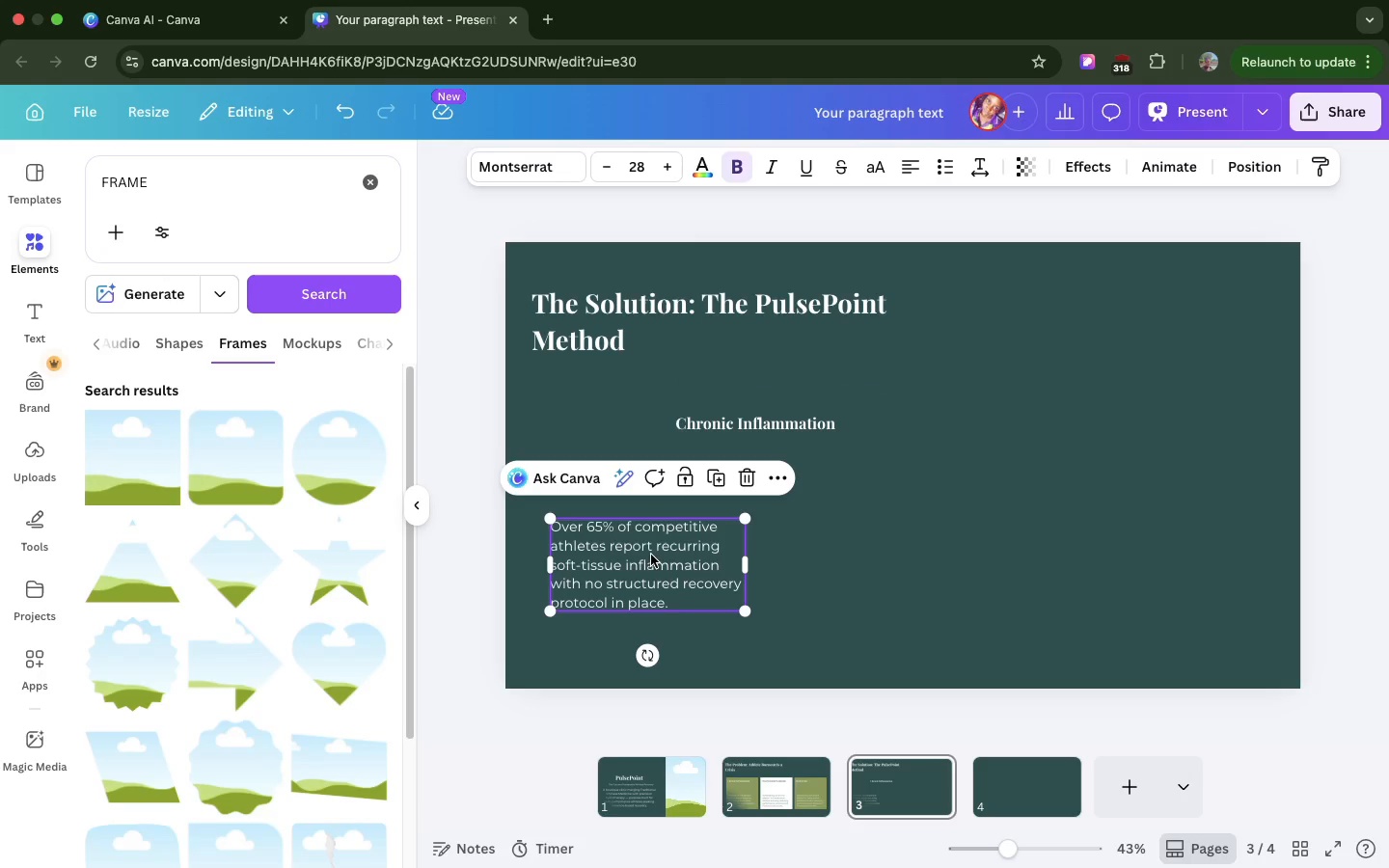 
left_click_drag(start_coordinate=[651, 555], to_coordinate=[782, 490])
 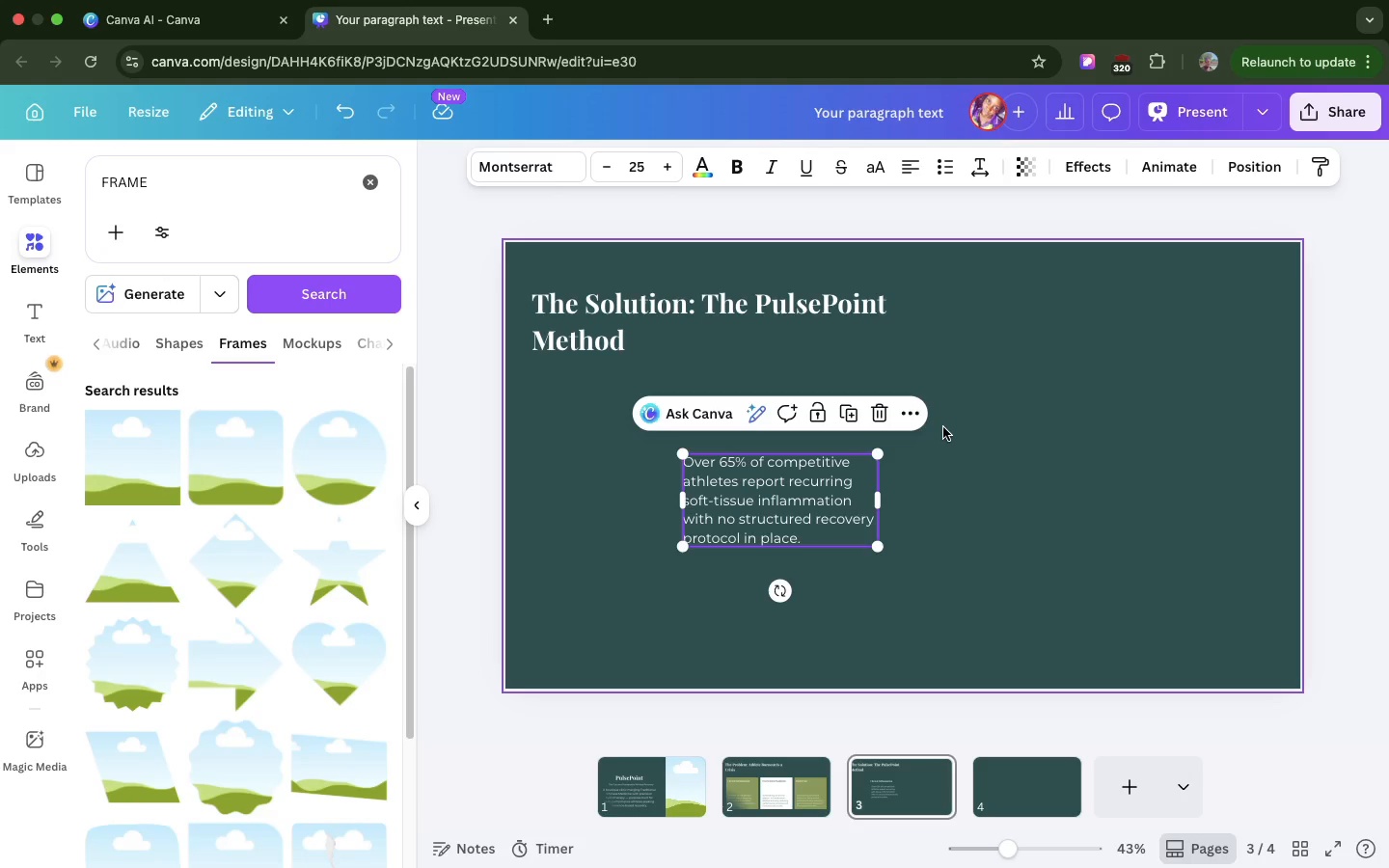 
wait(6.59)
 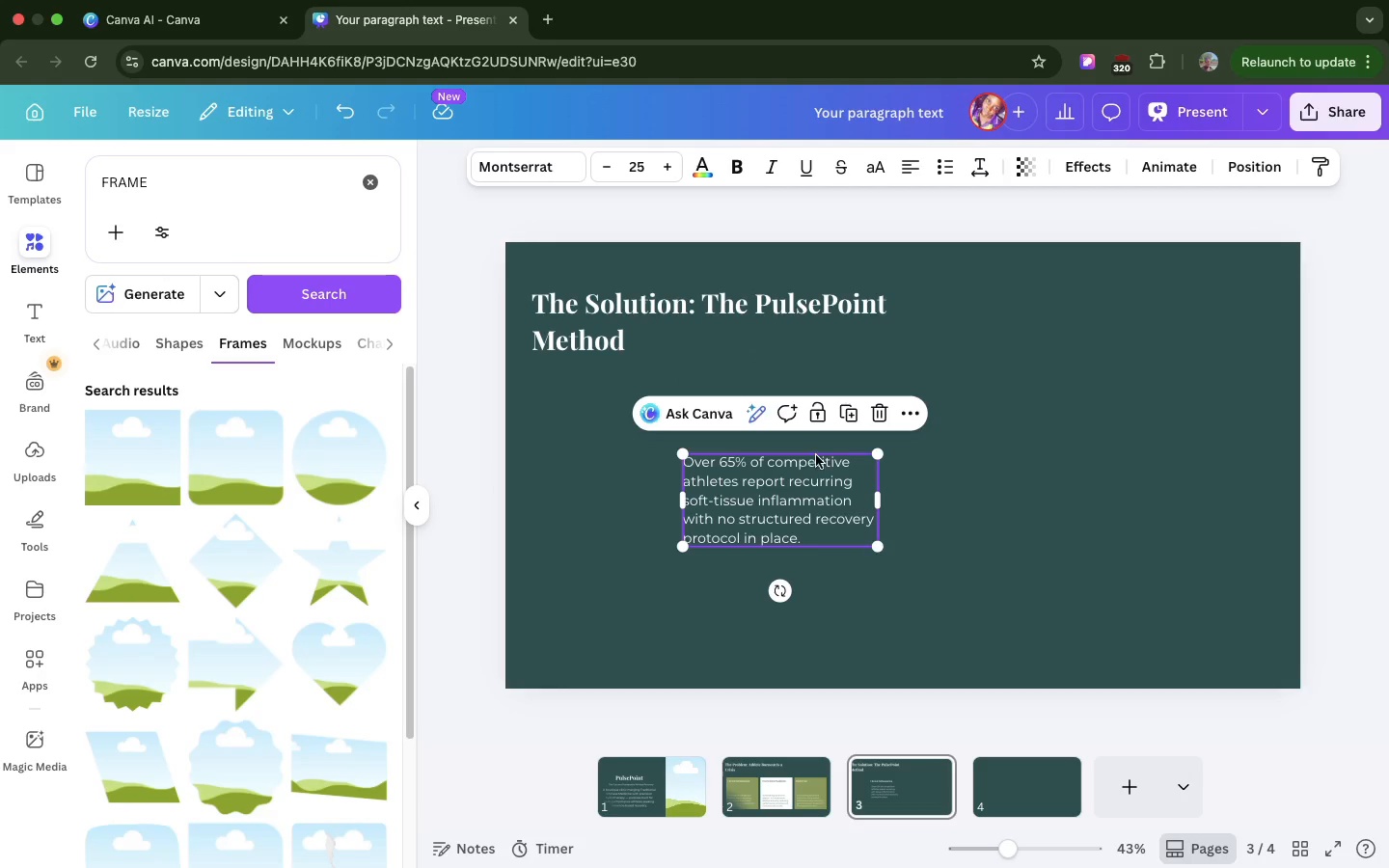 
left_click([754, 369])
 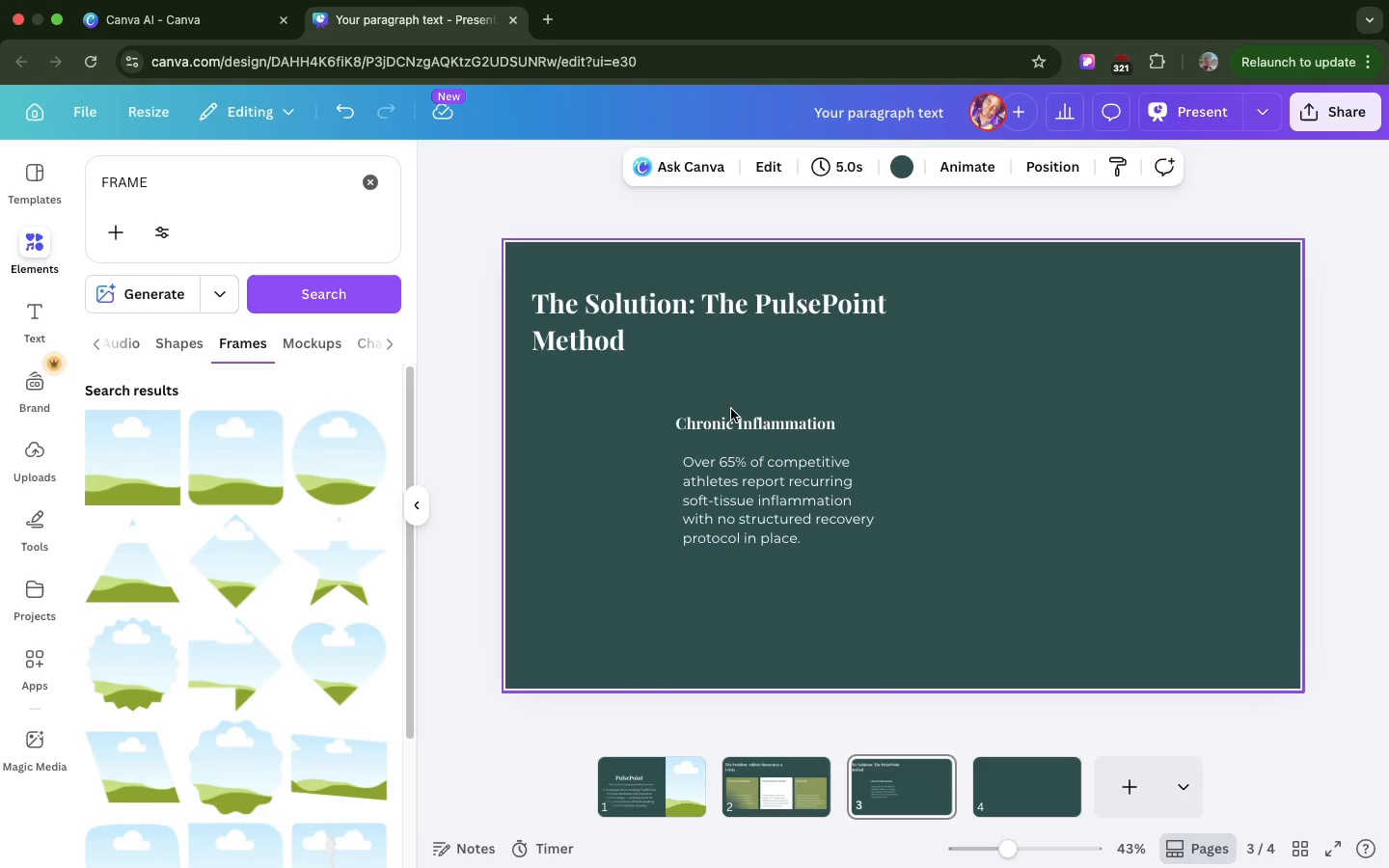 
left_click([731, 409])
 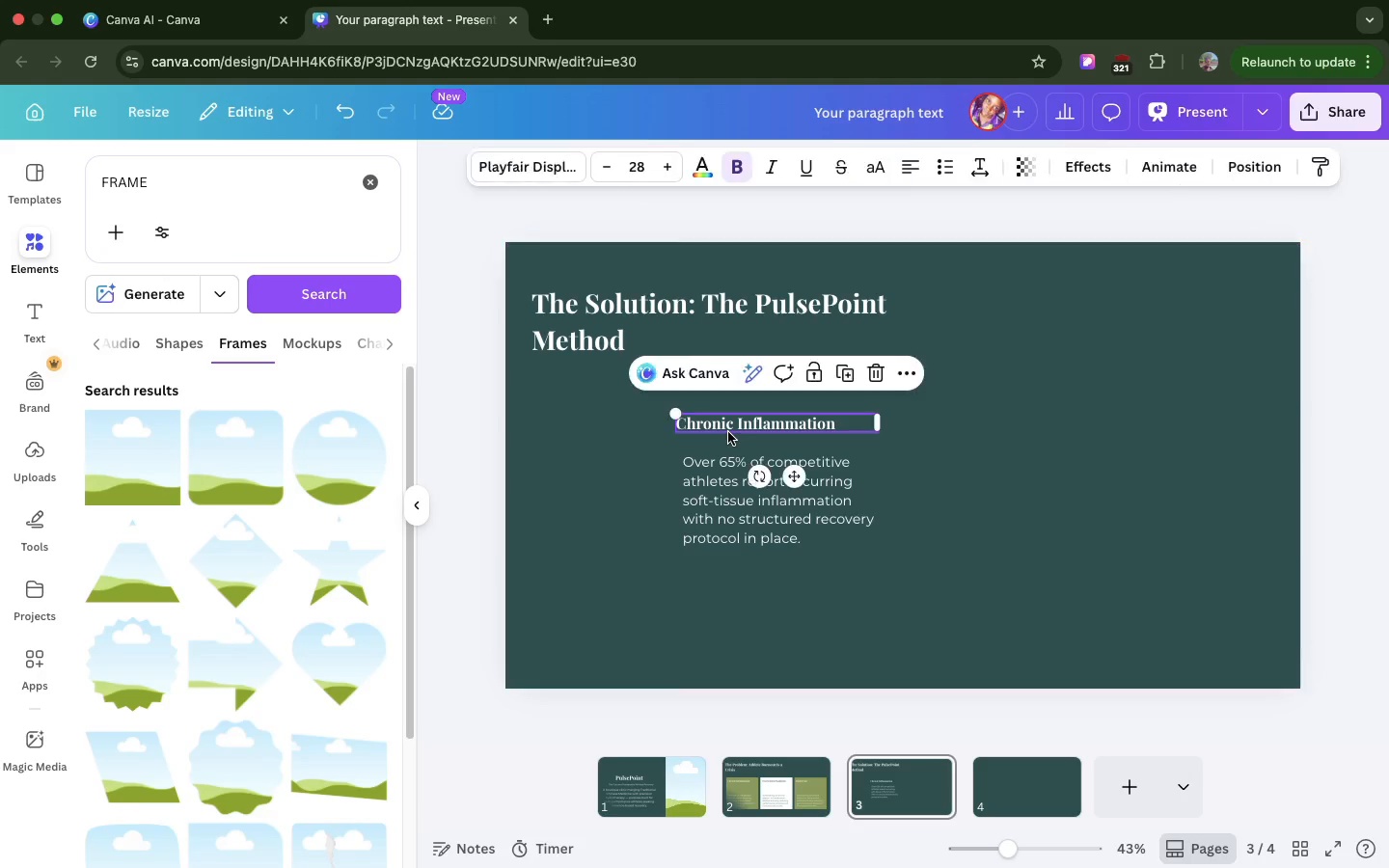 
double_click([728, 432])
 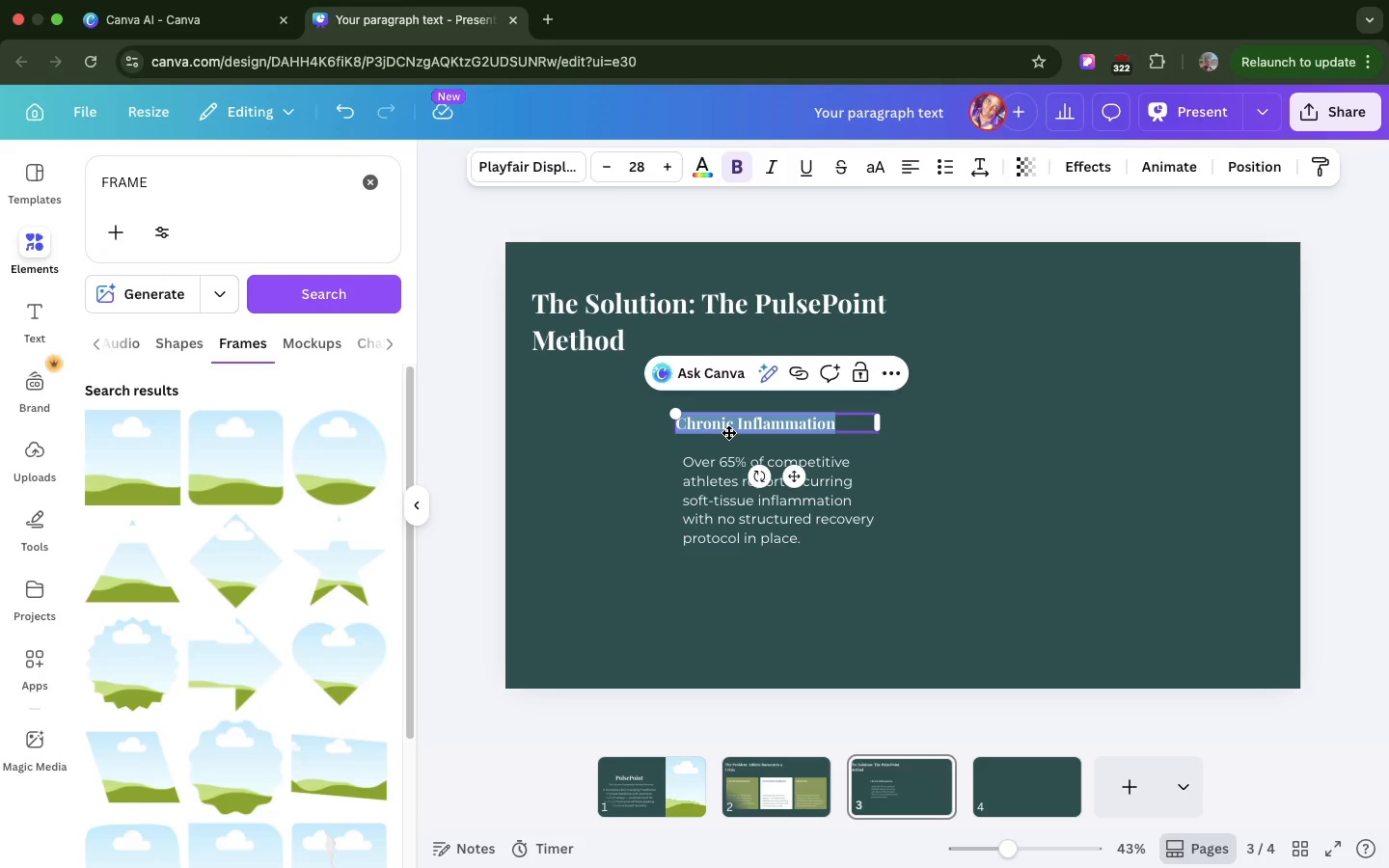 
key(Meta+CommandLeft)
 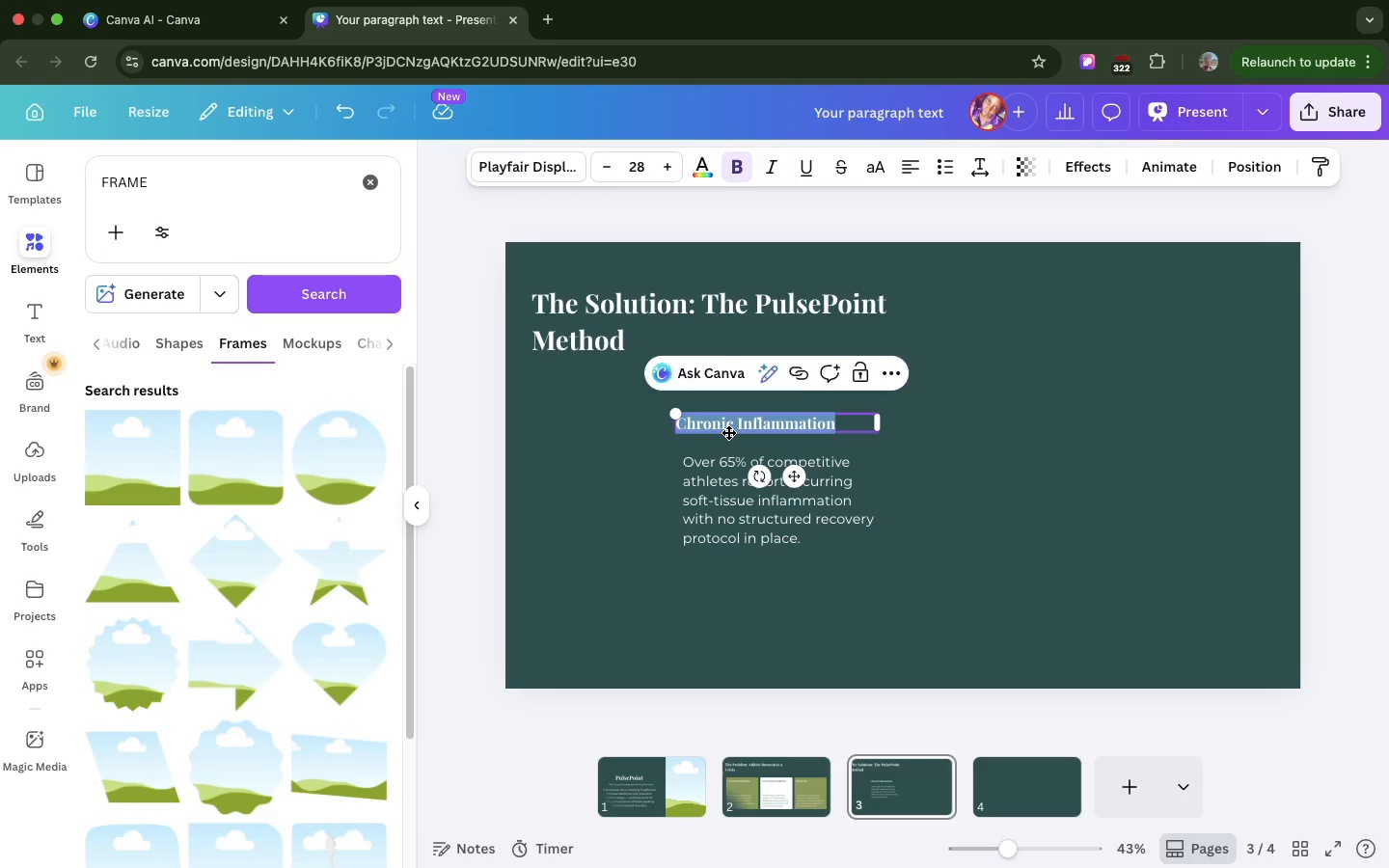 
key(Meta+V)
 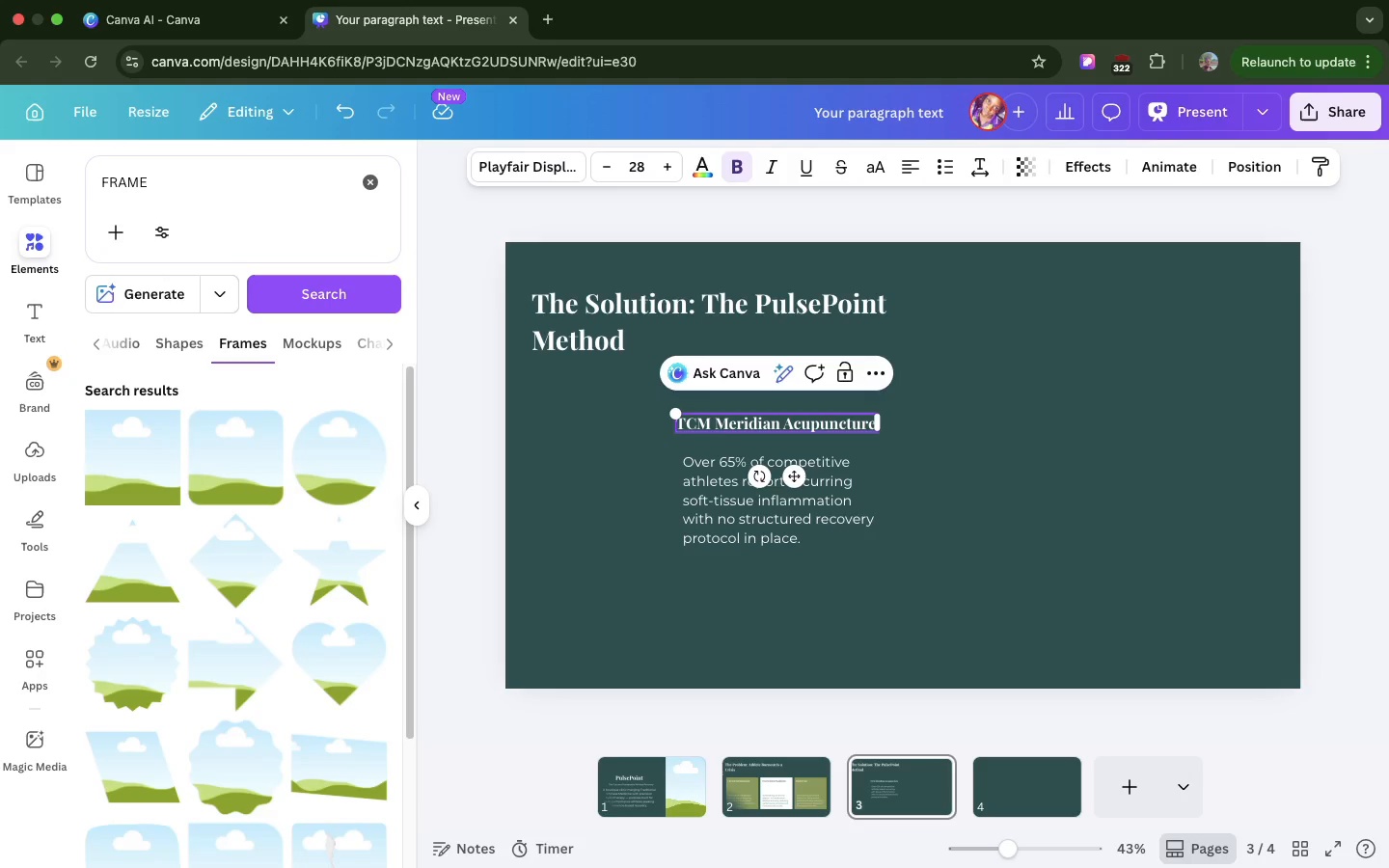 
key(Backspace)
 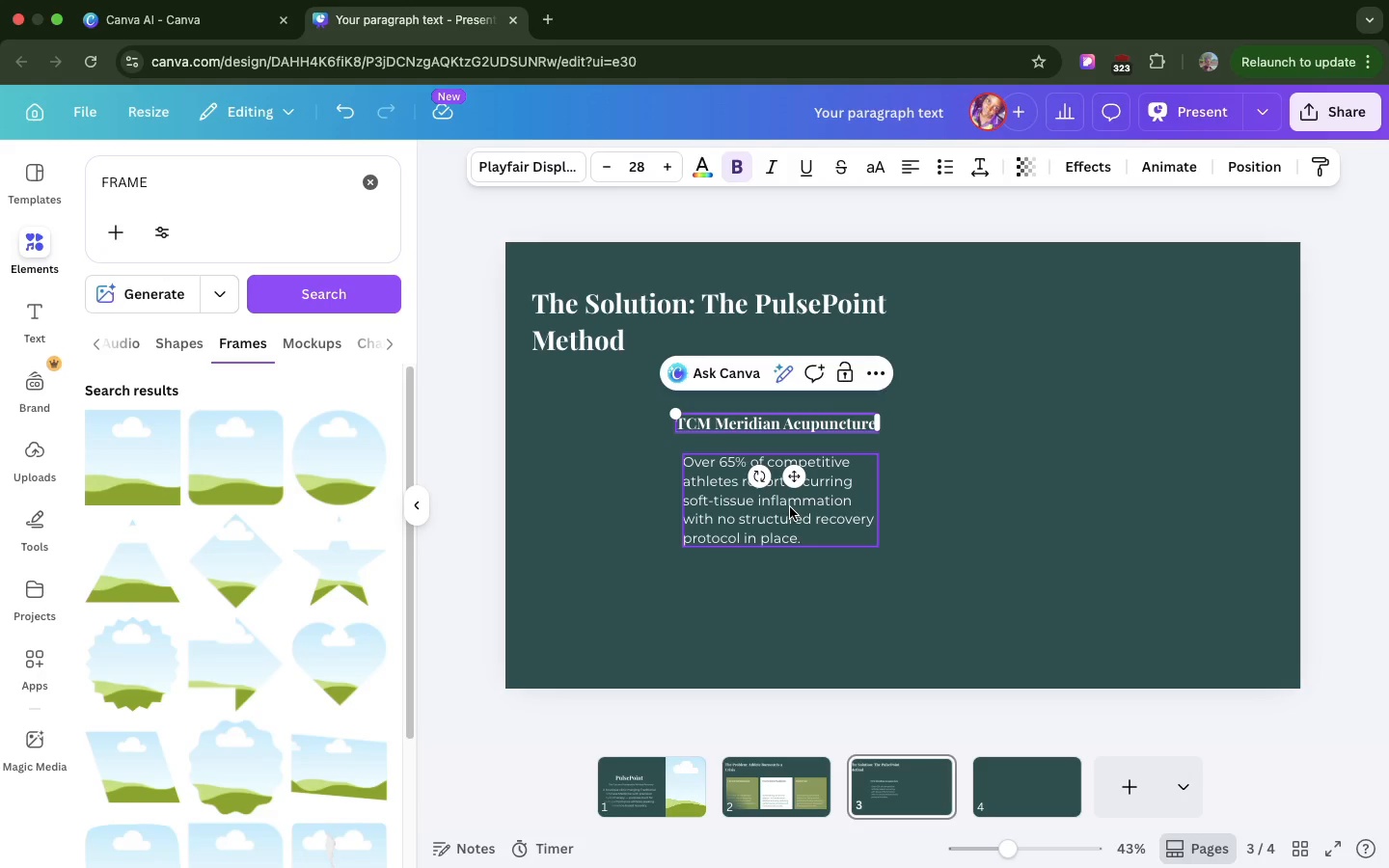 
wait(5.23)
 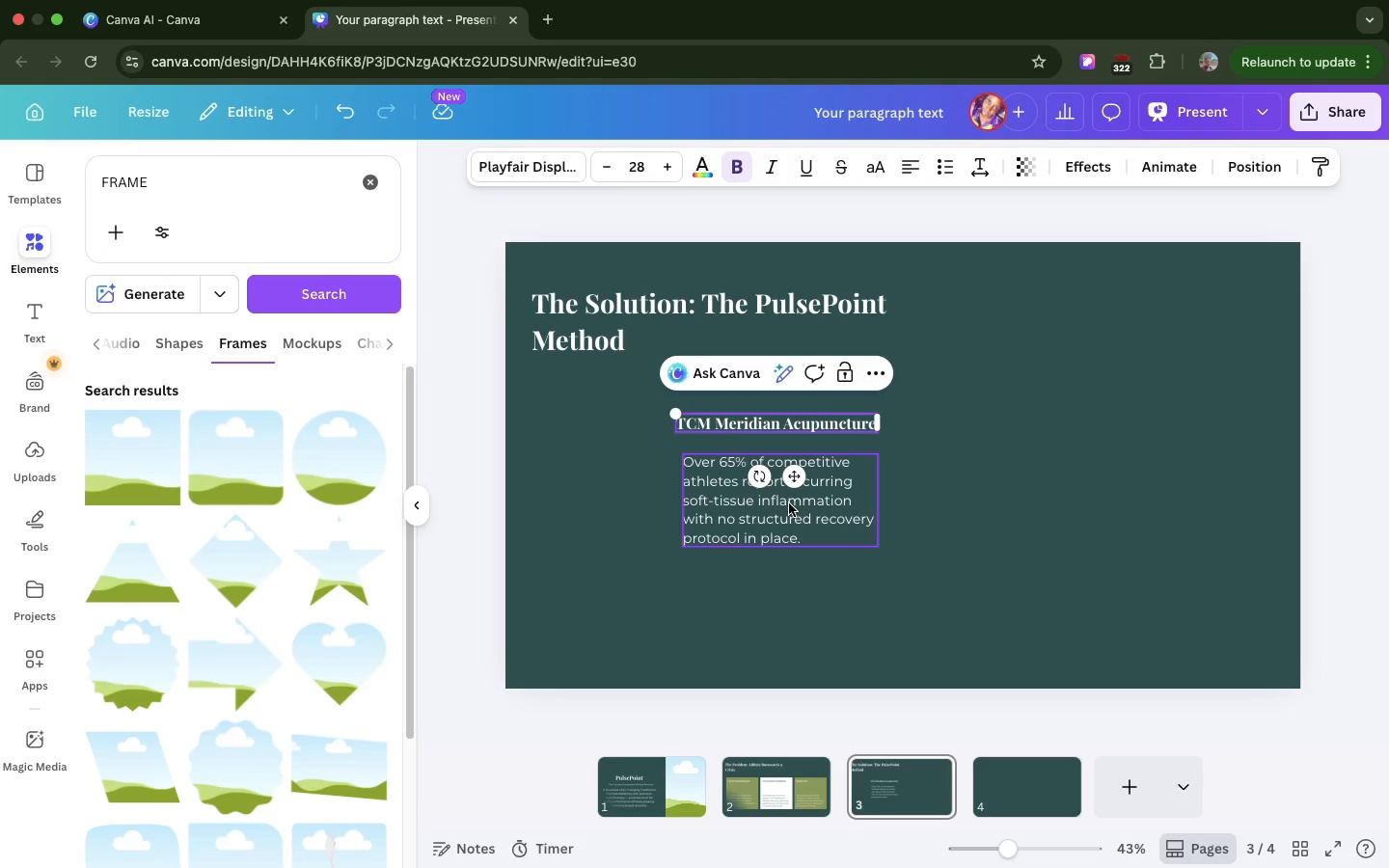 
double_click([789, 509])
 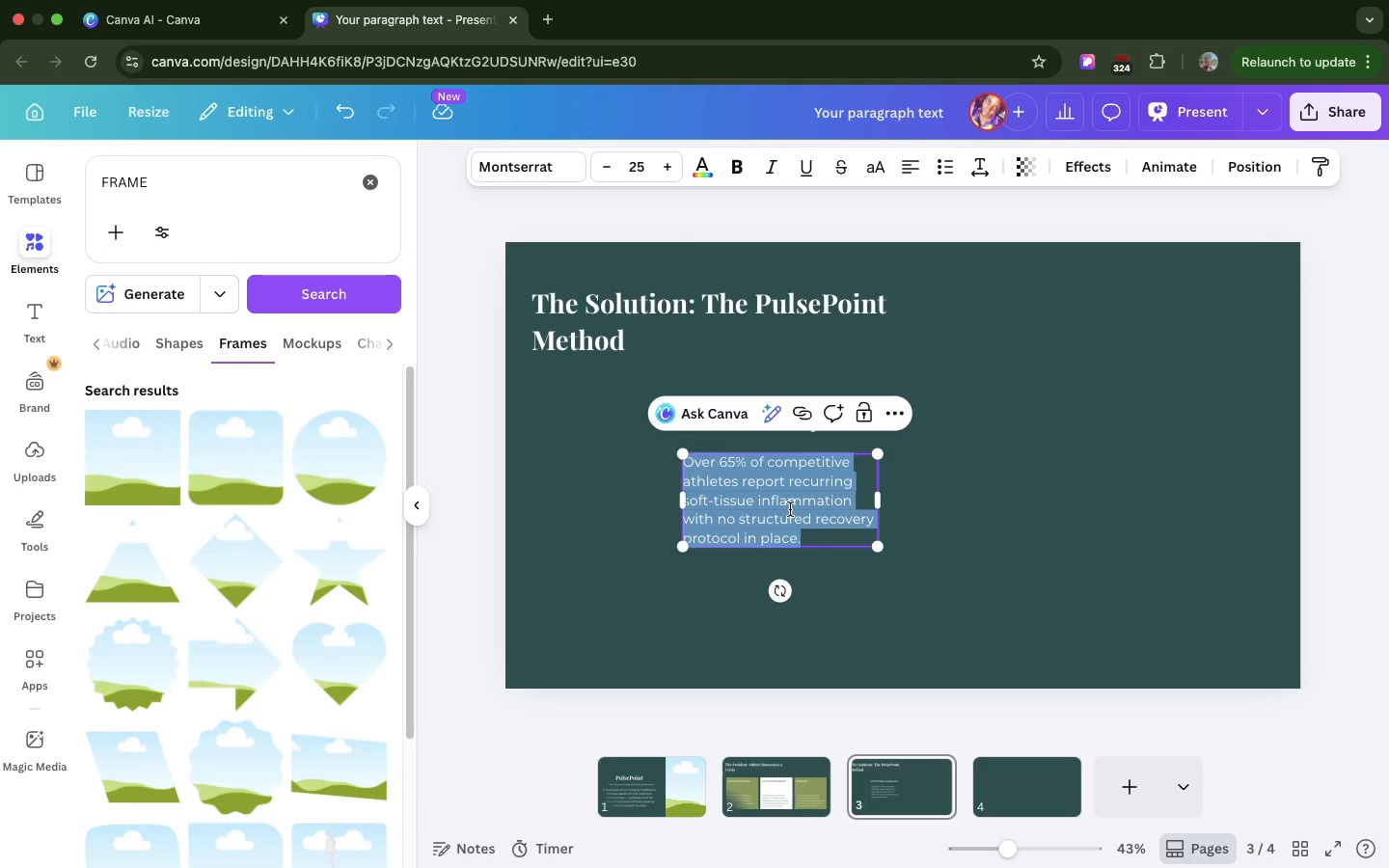 
key(Meta+V)
 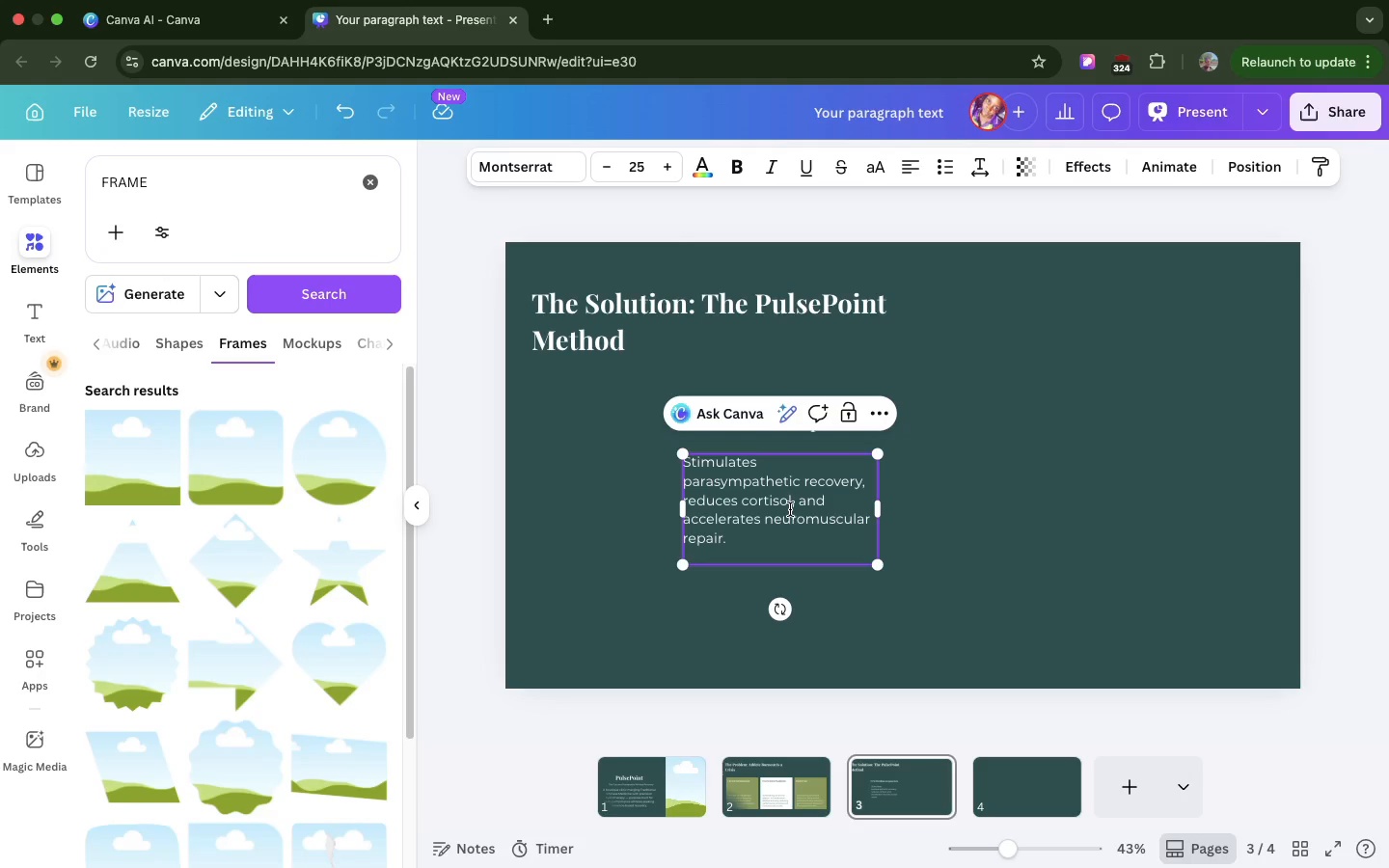 
key(Backspace)
 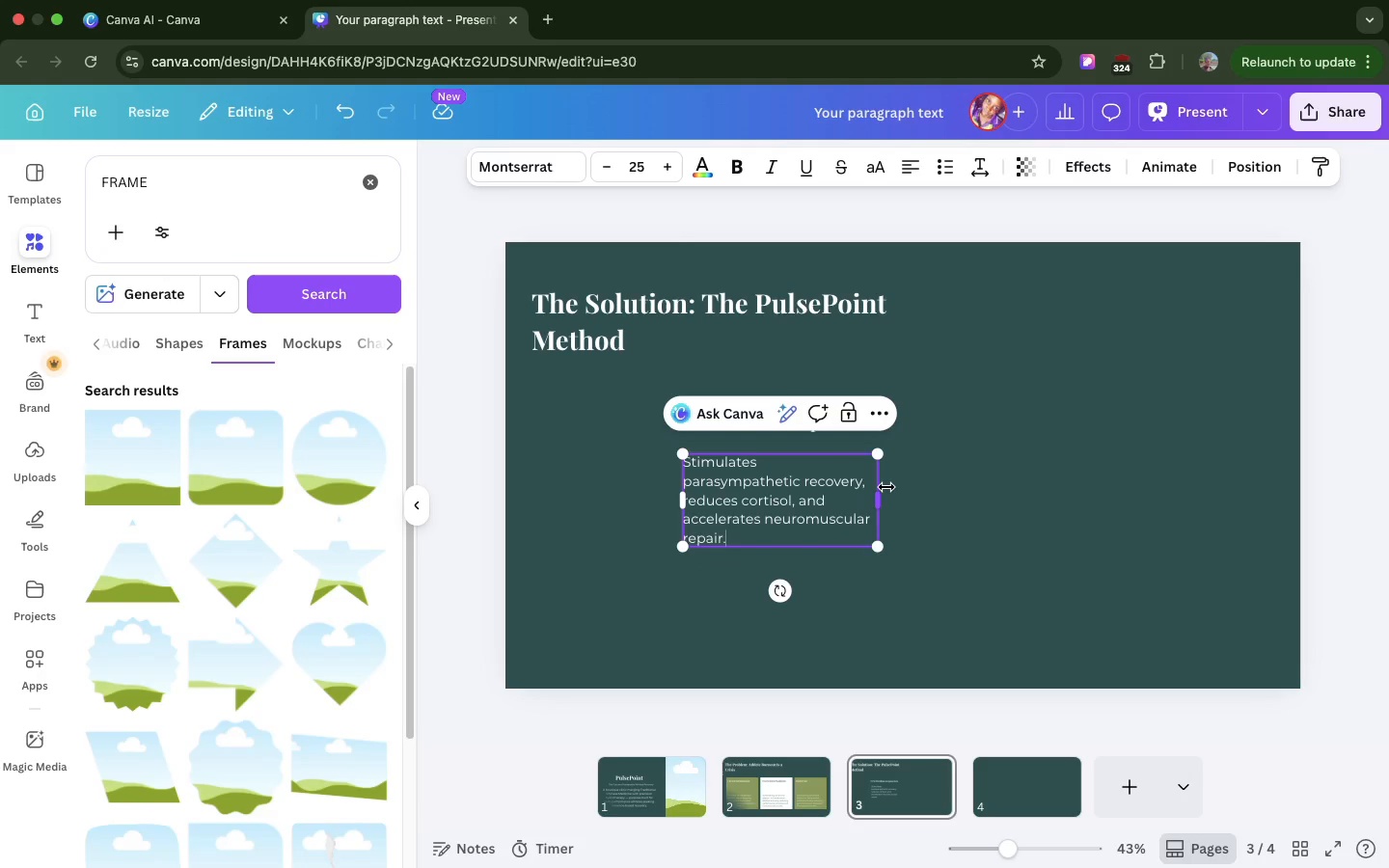 
left_click_drag(start_coordinate=[886, 487], to_coordinate=[1122, 439])
 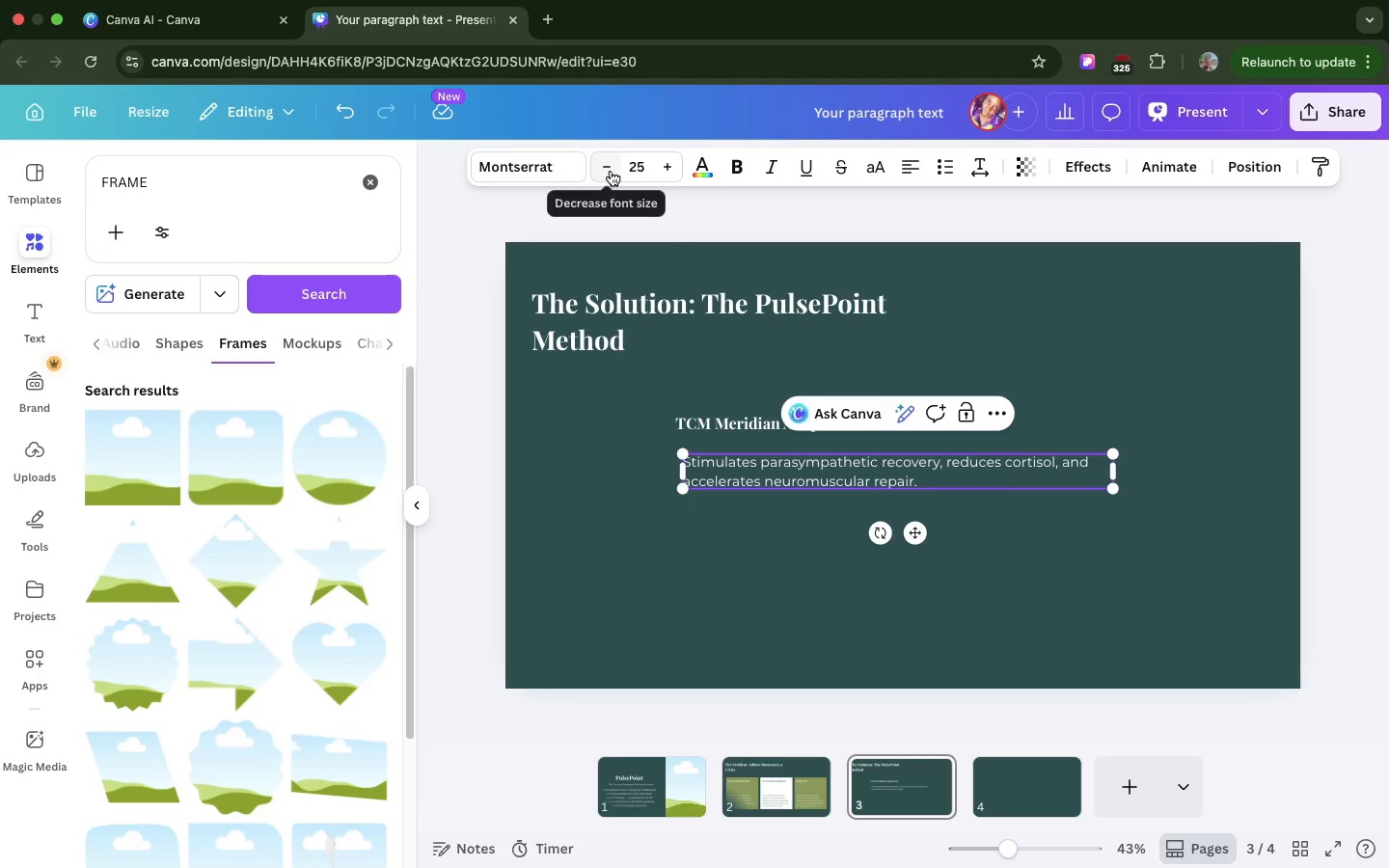 
left_click([610, 171])
 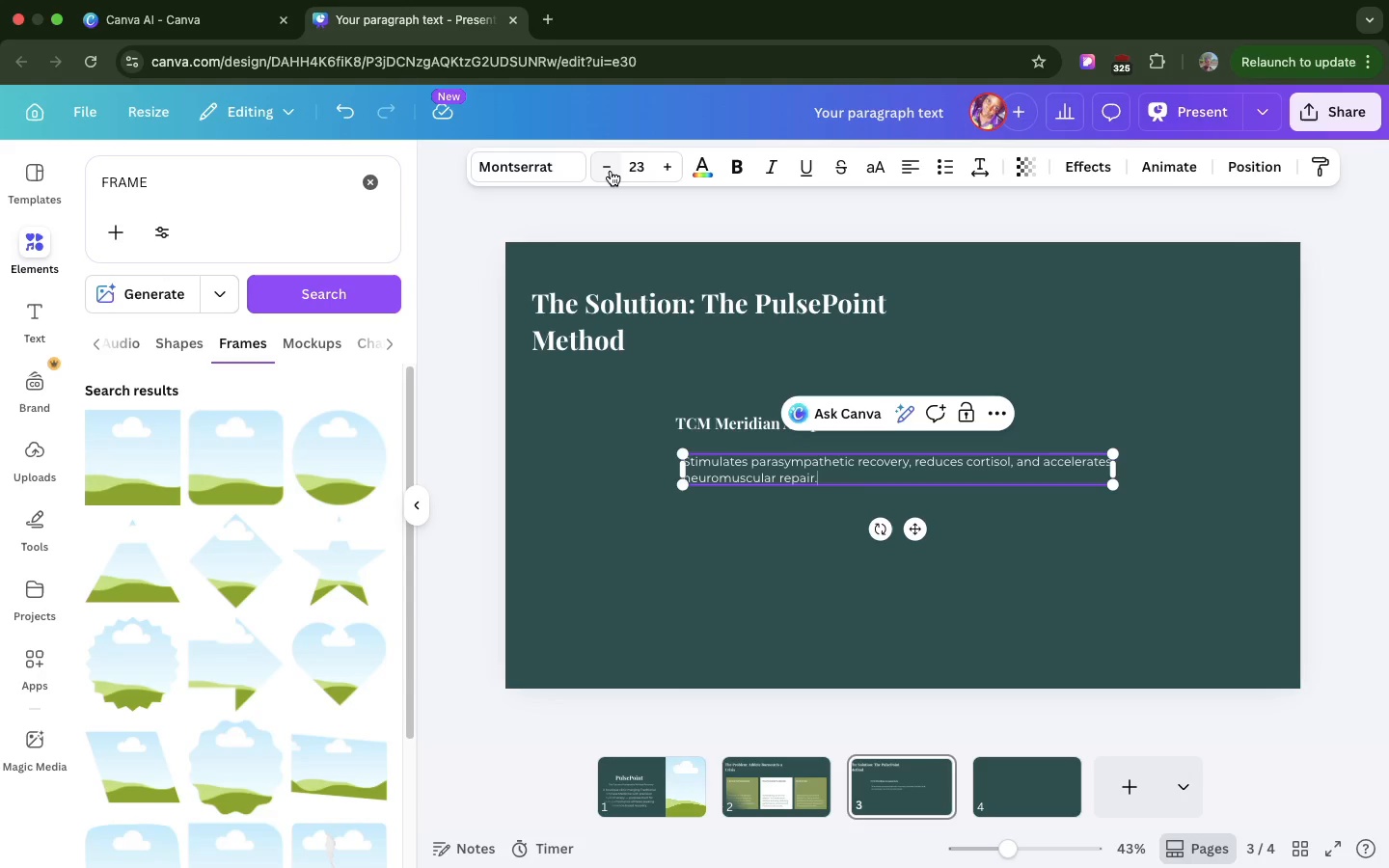 
double_click([610, 171])
 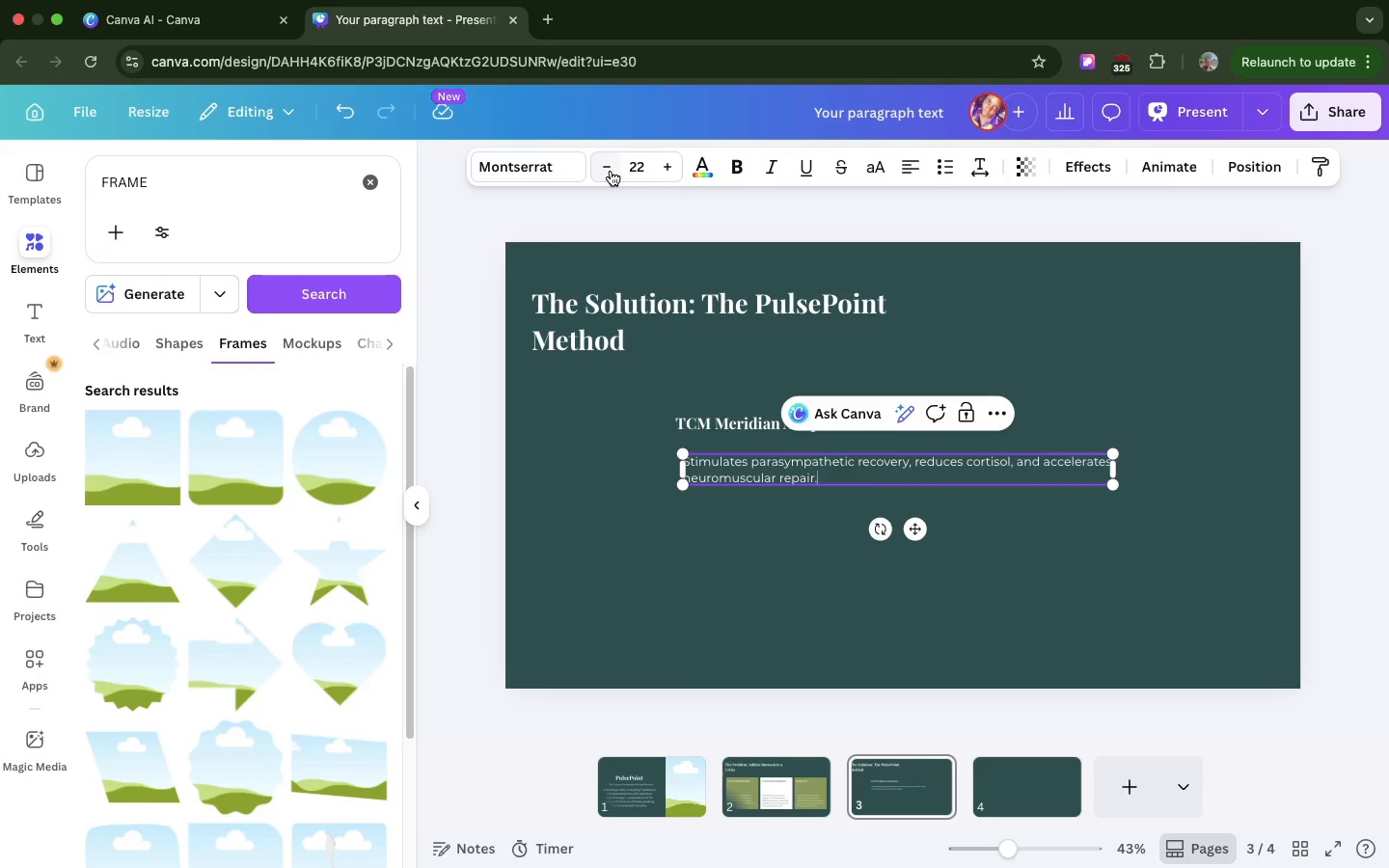 
triple_click([610, 171])
 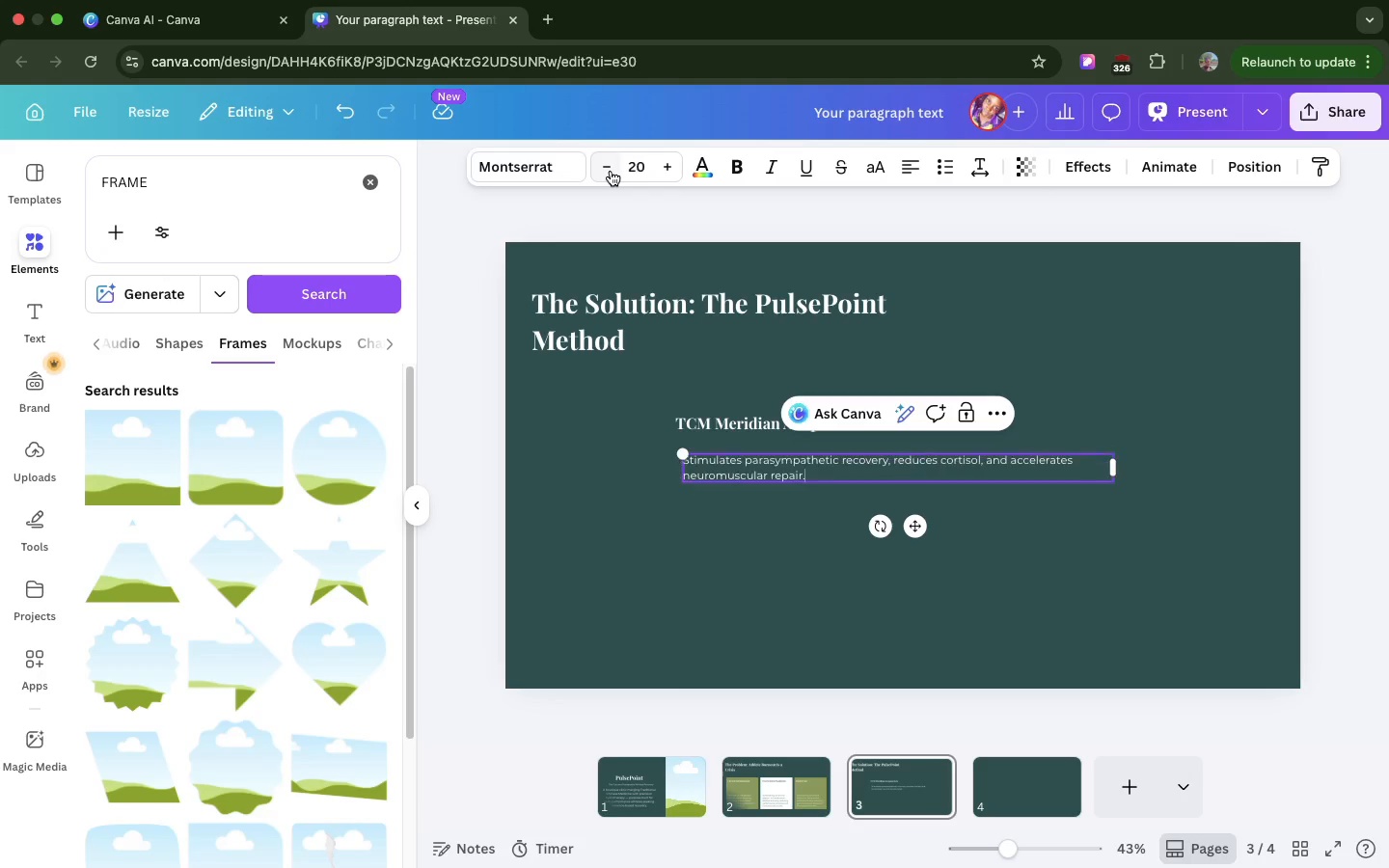 
triple_click([610, 171])
 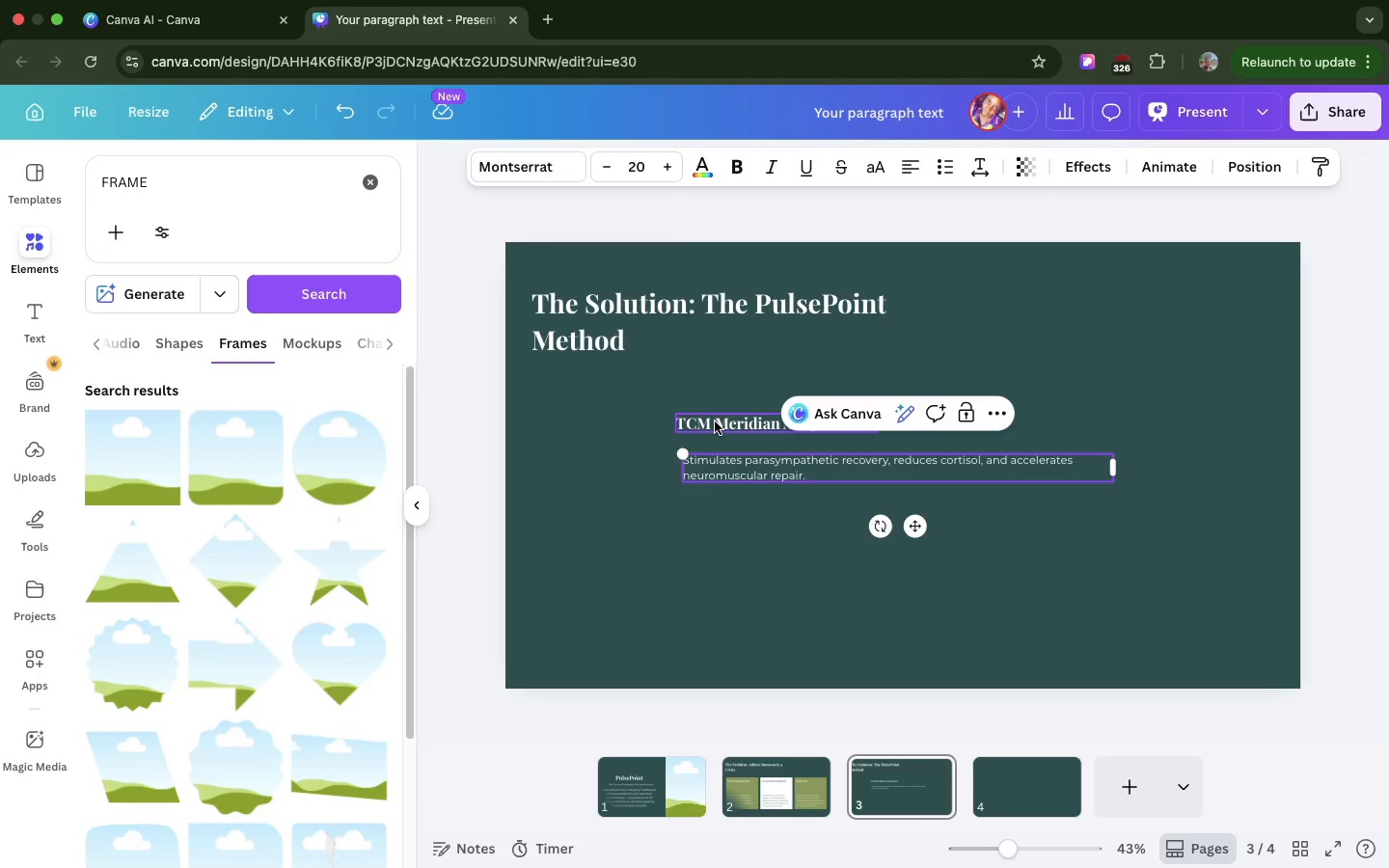 
left_click([715, 421])
 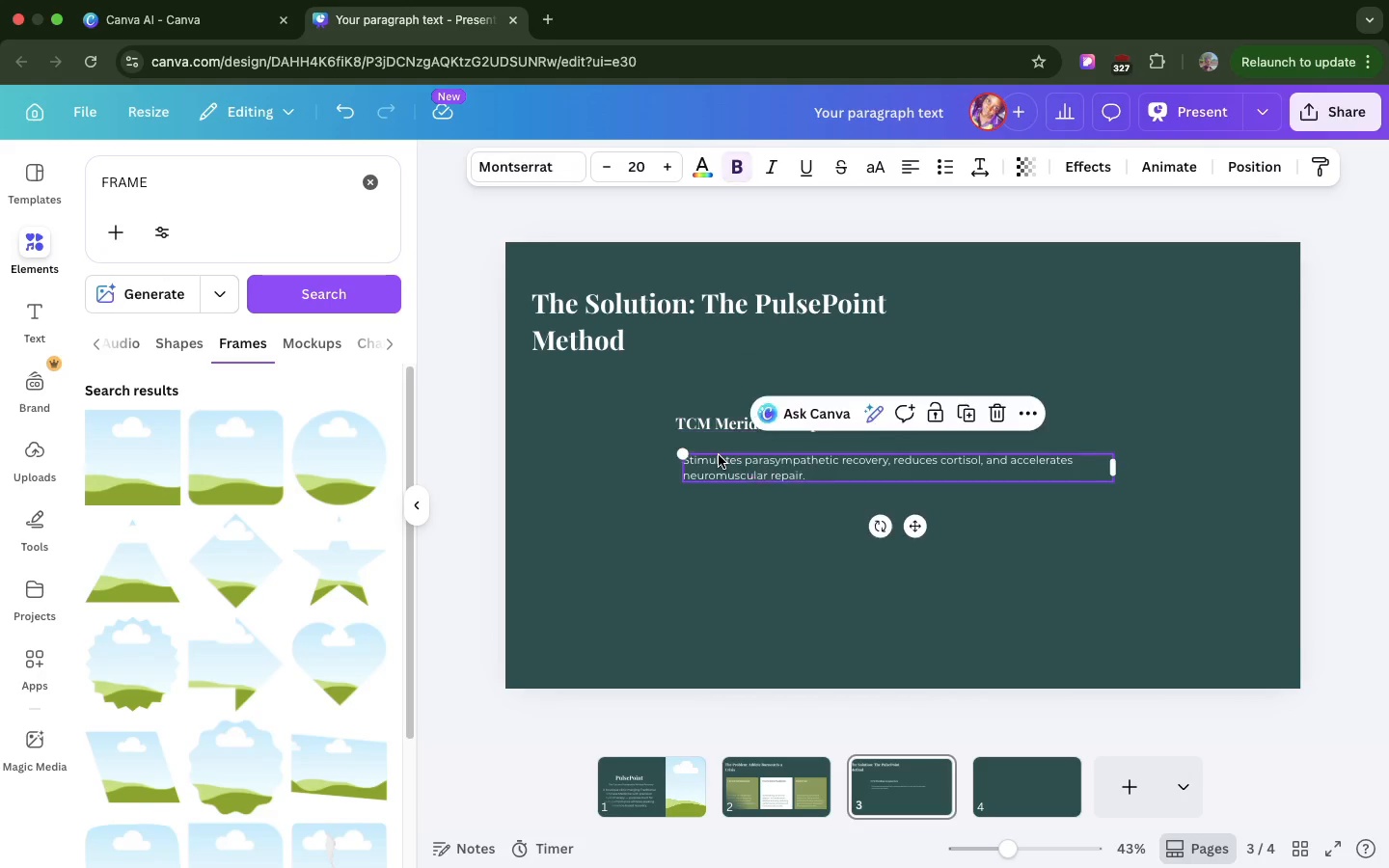 
left_click([719, 455])
 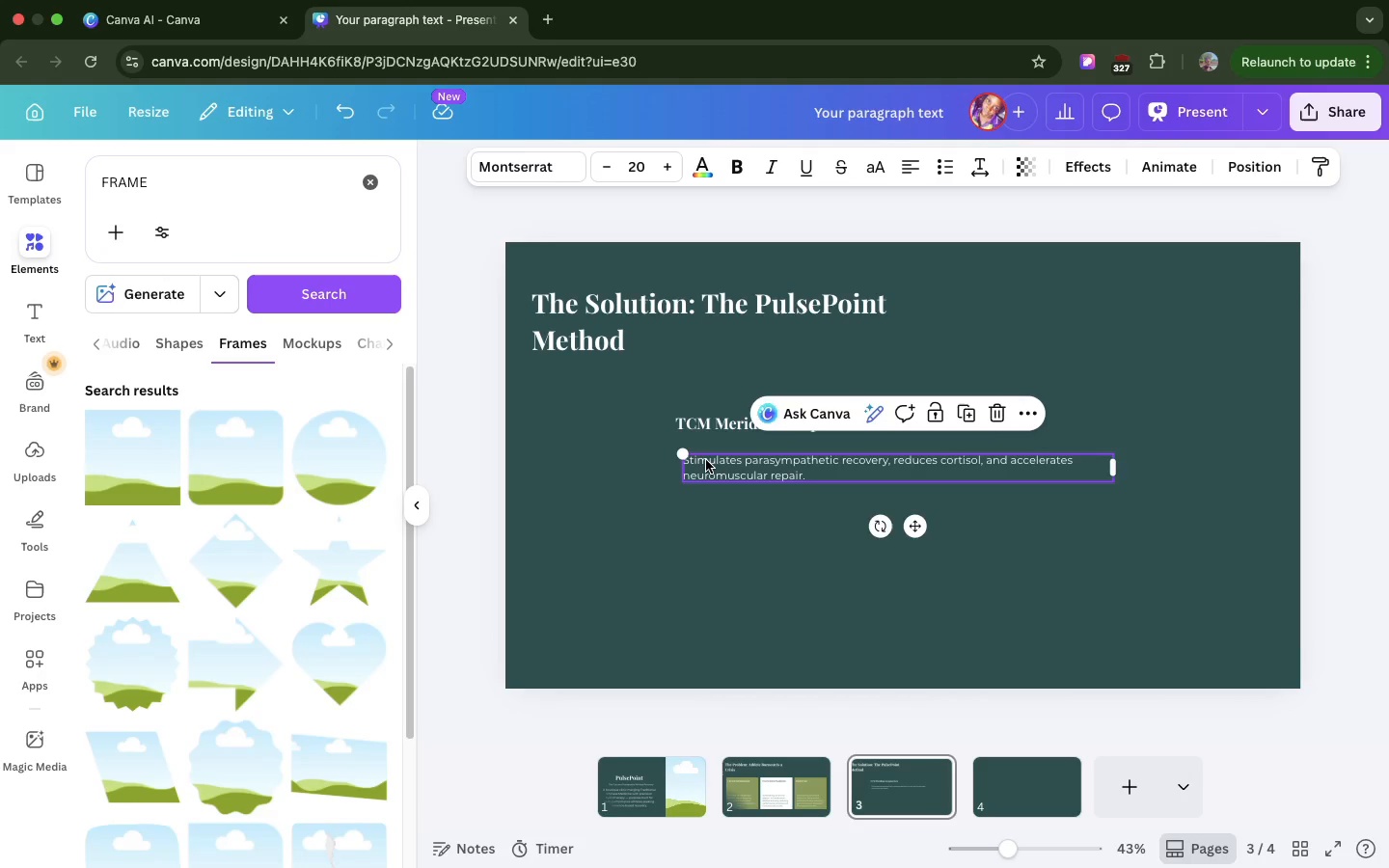 
left_click_drag(start_coordinate=[706, 460], to_coordinate=[621, 442])
 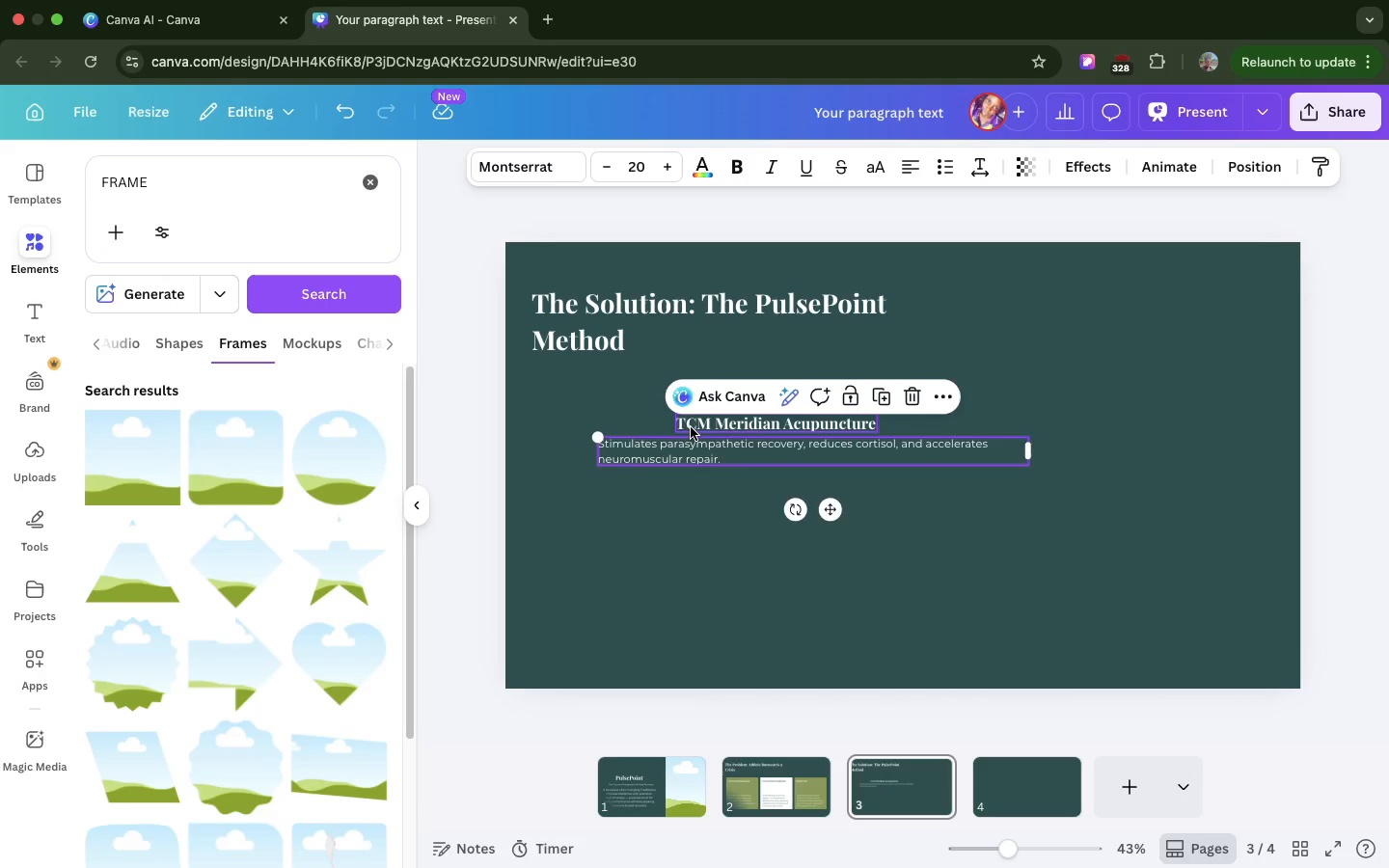 
left_click_drag(start_coordinate=[691, 427], to_coordinate=[617, 415])
 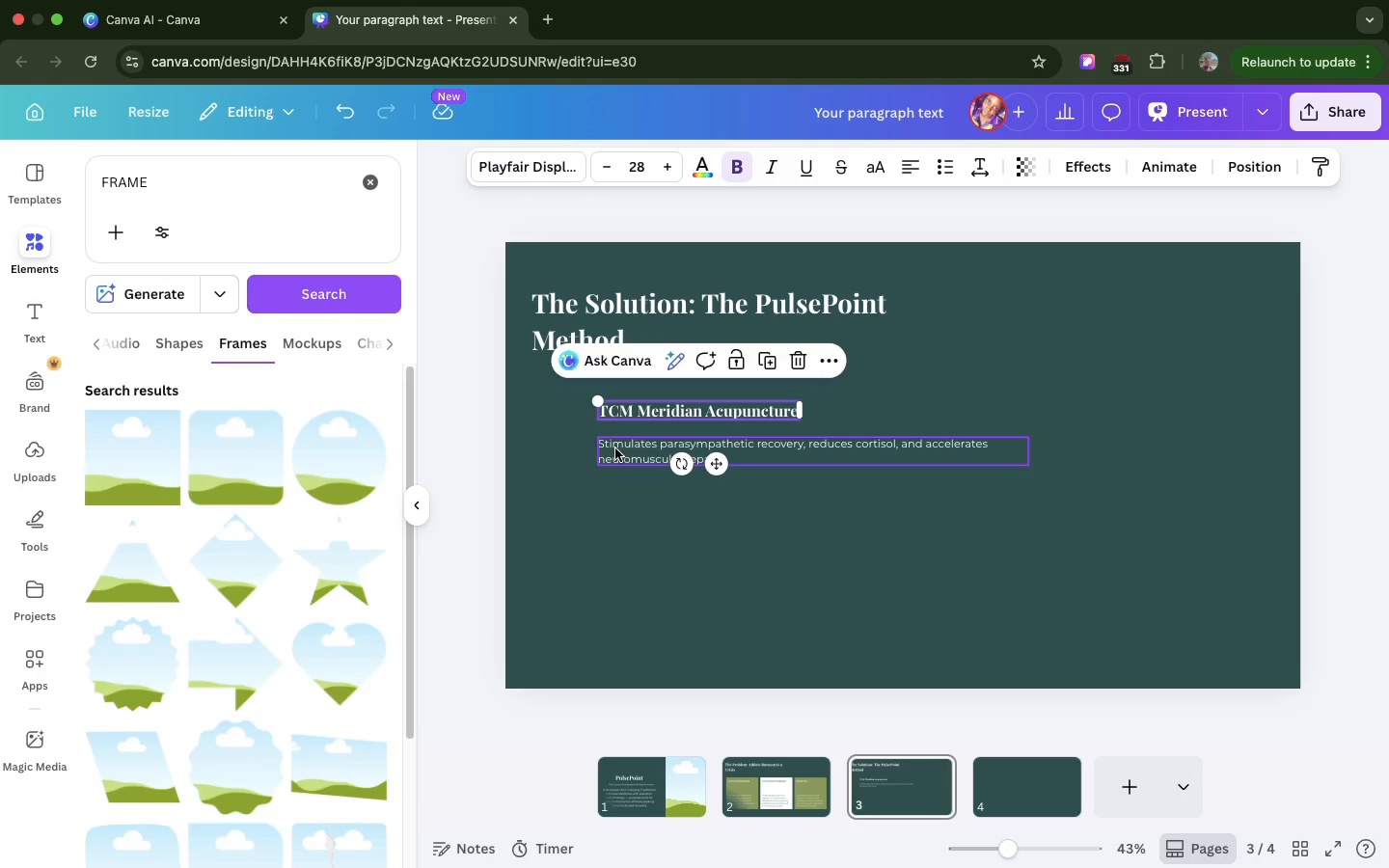 
hold_key(key=ShiftLeft, duration=1.85)
left_click([615, 448])
 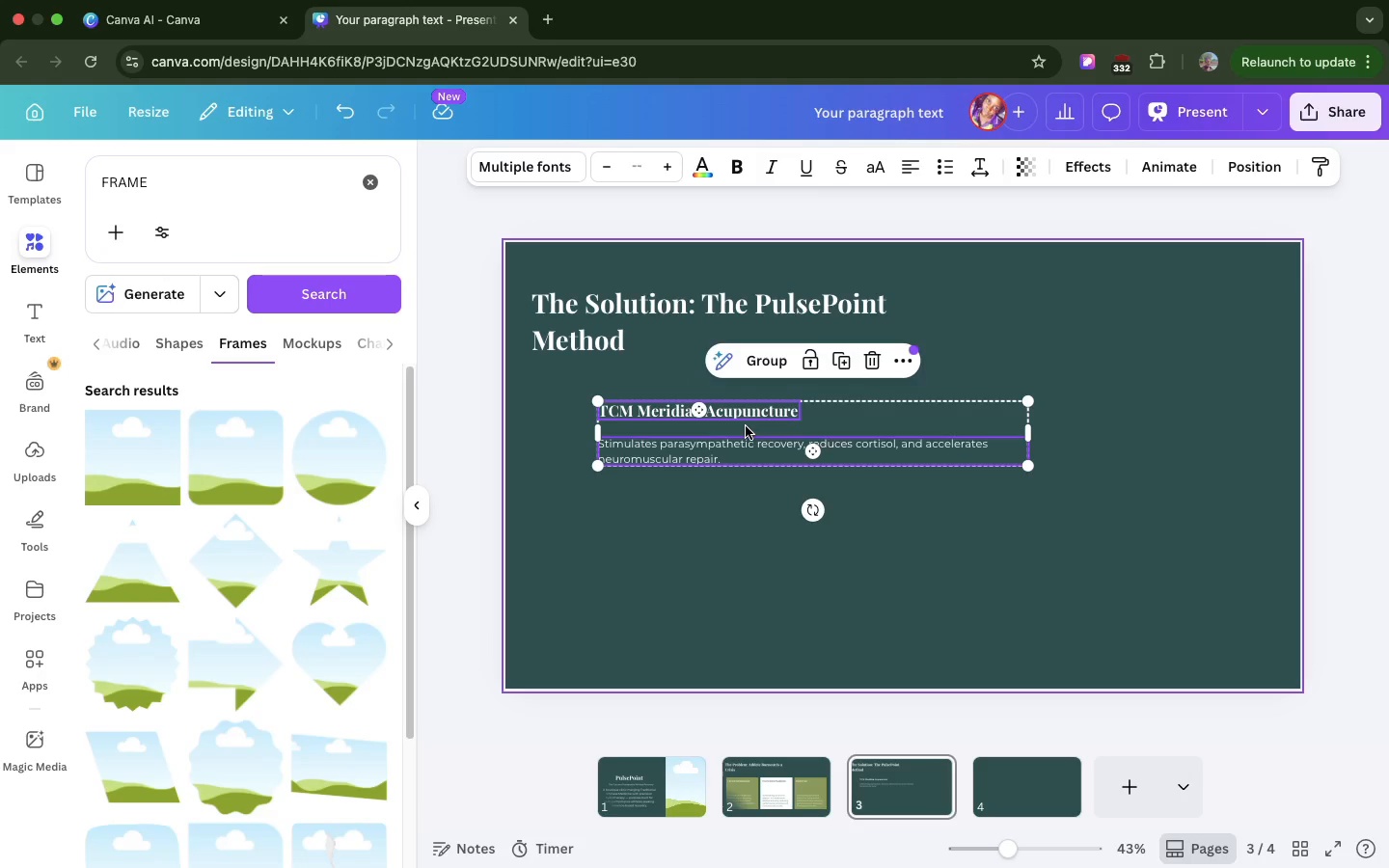 
left_click([838, 359])
 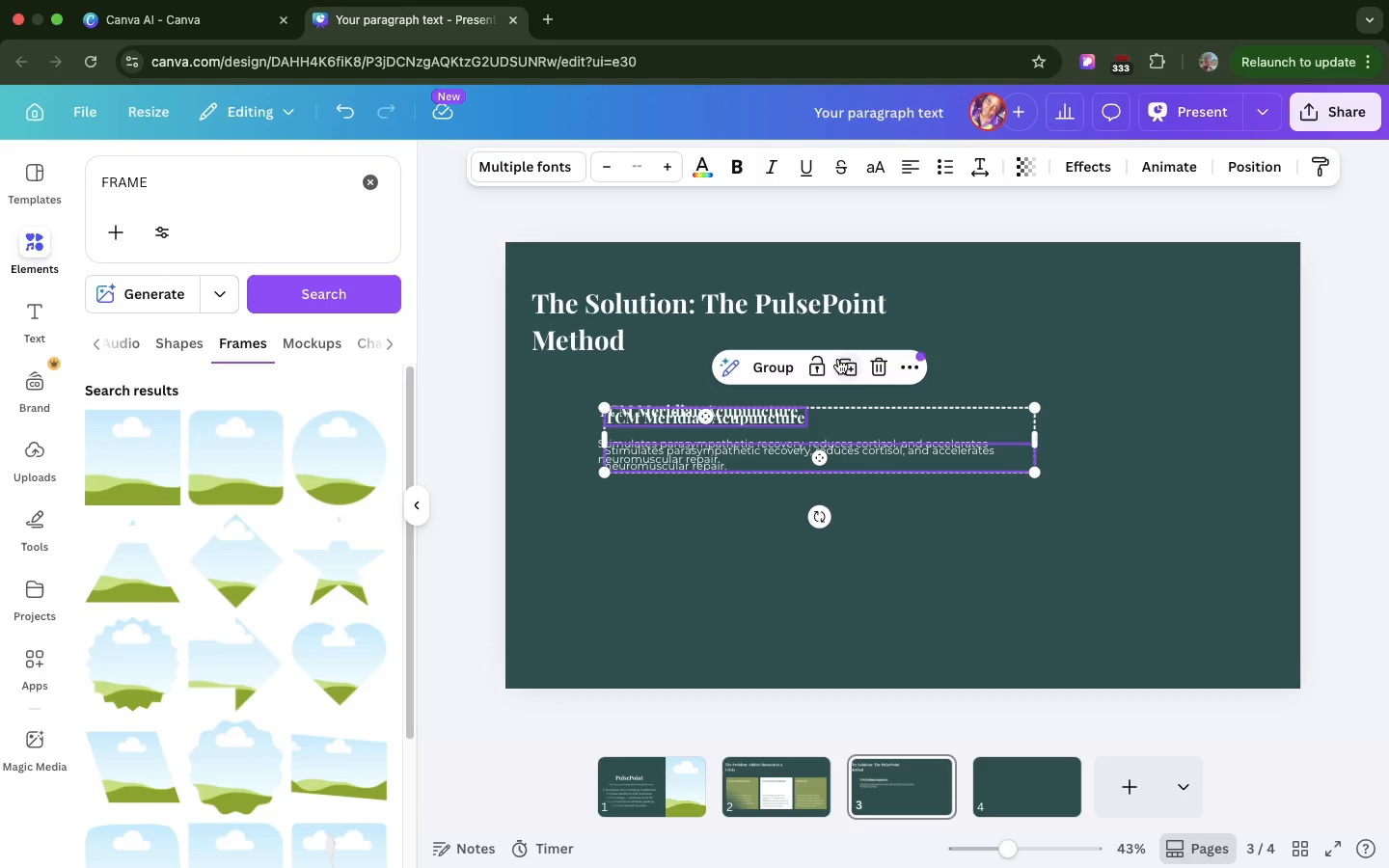 
key(Meta+Z)
 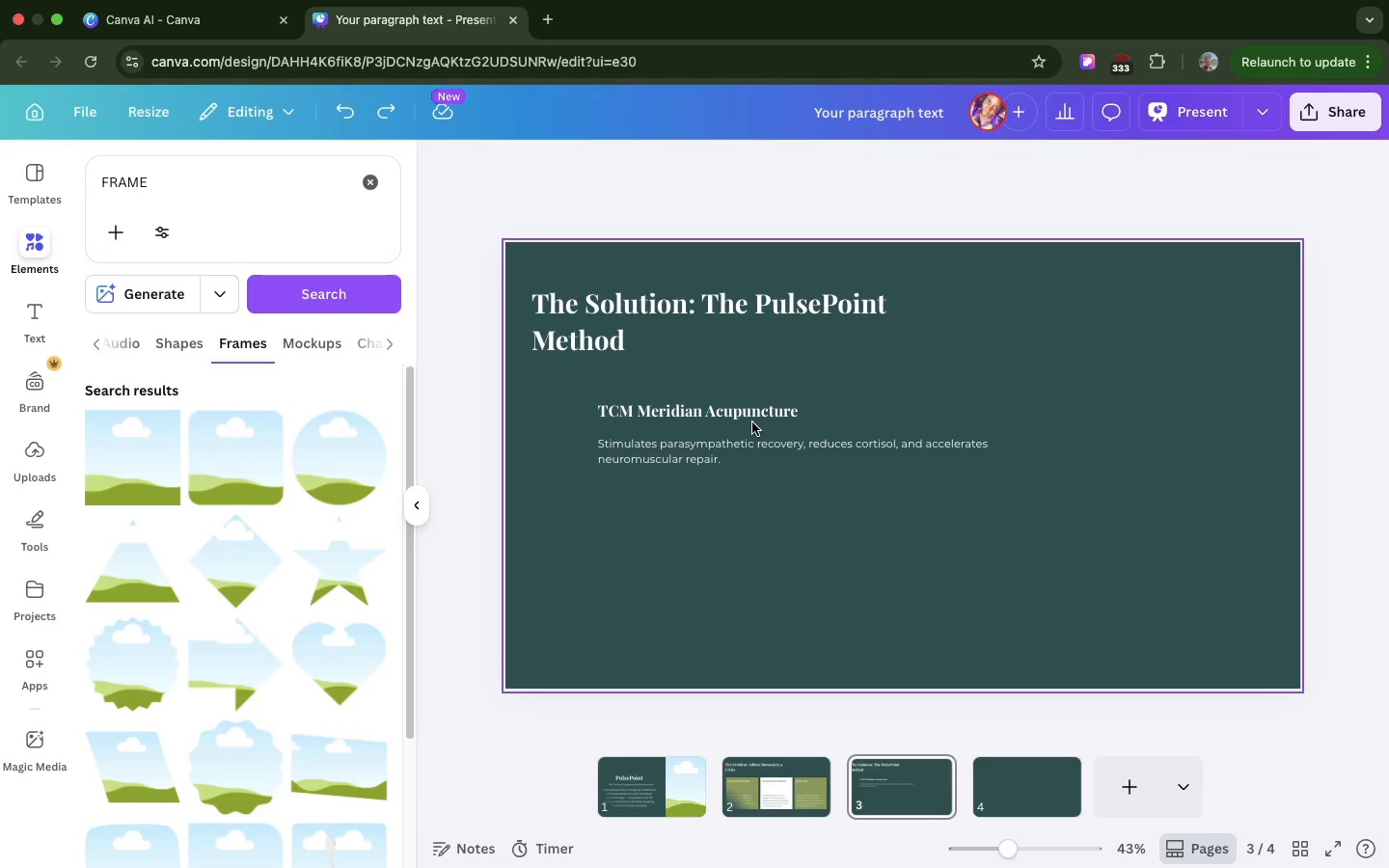 
left_click([752, 422])
 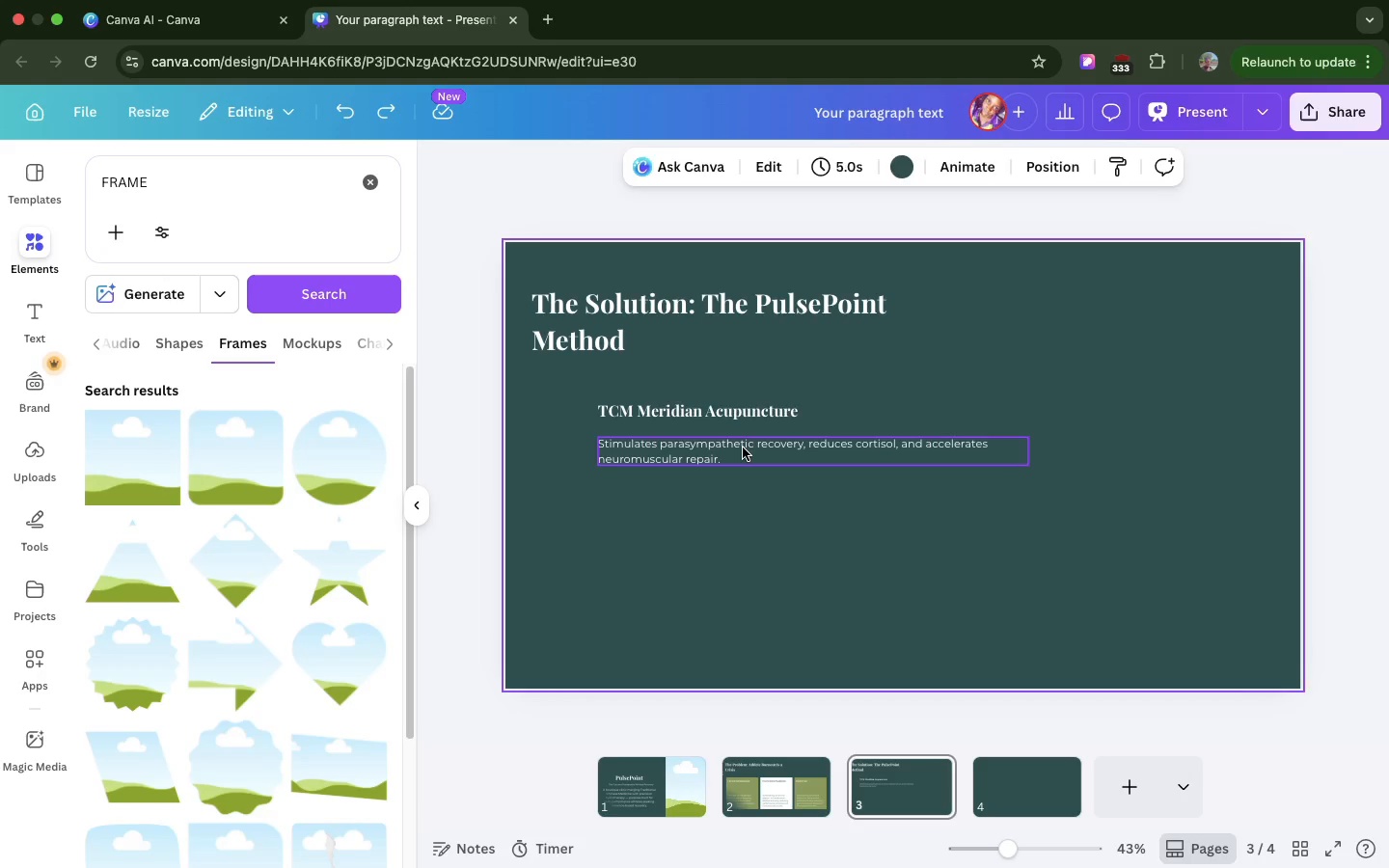 
left_click([743, 448])
 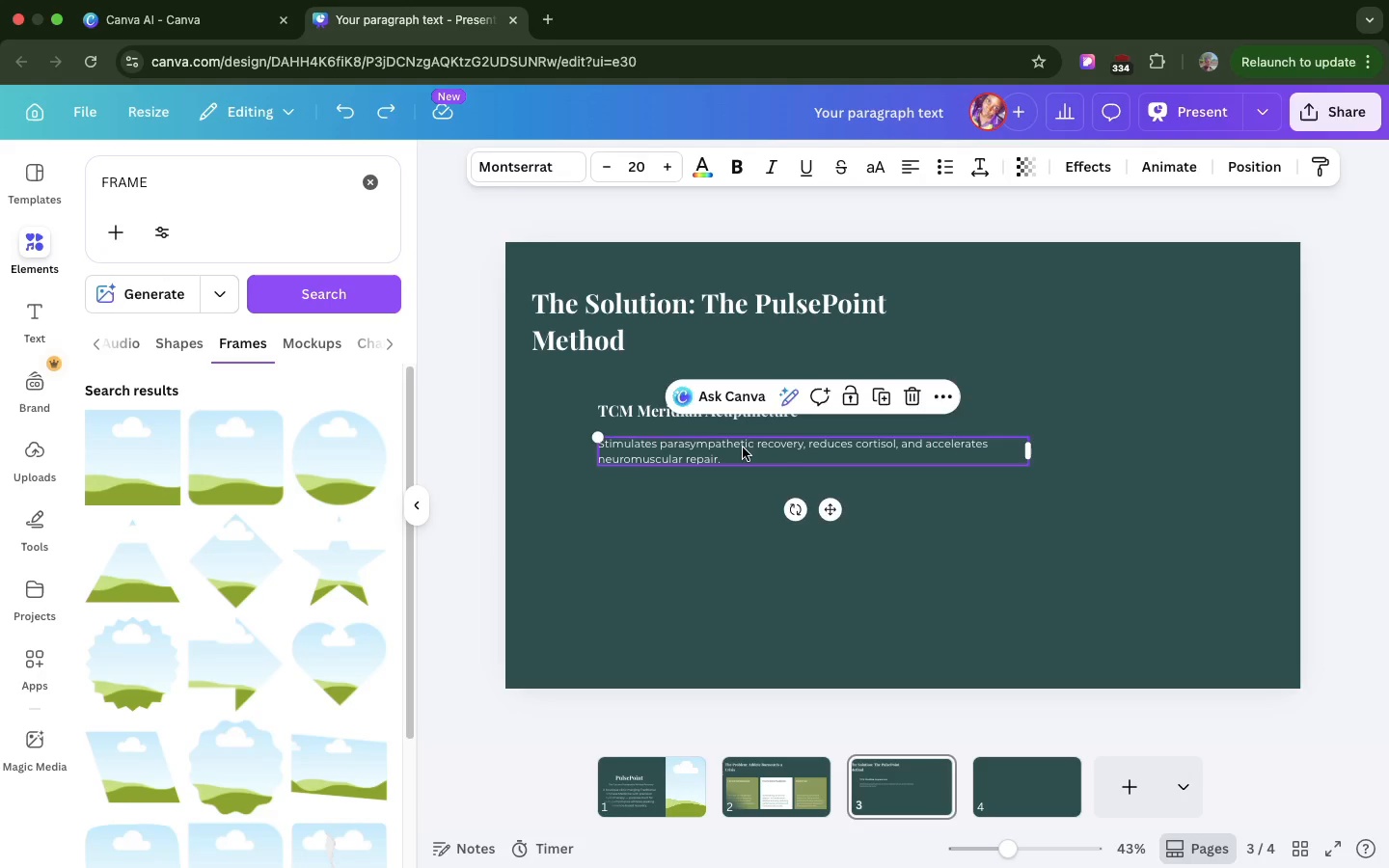 
left_click_drag(start_coordinate=[743, 448], to_coordinate=[743, 441])
 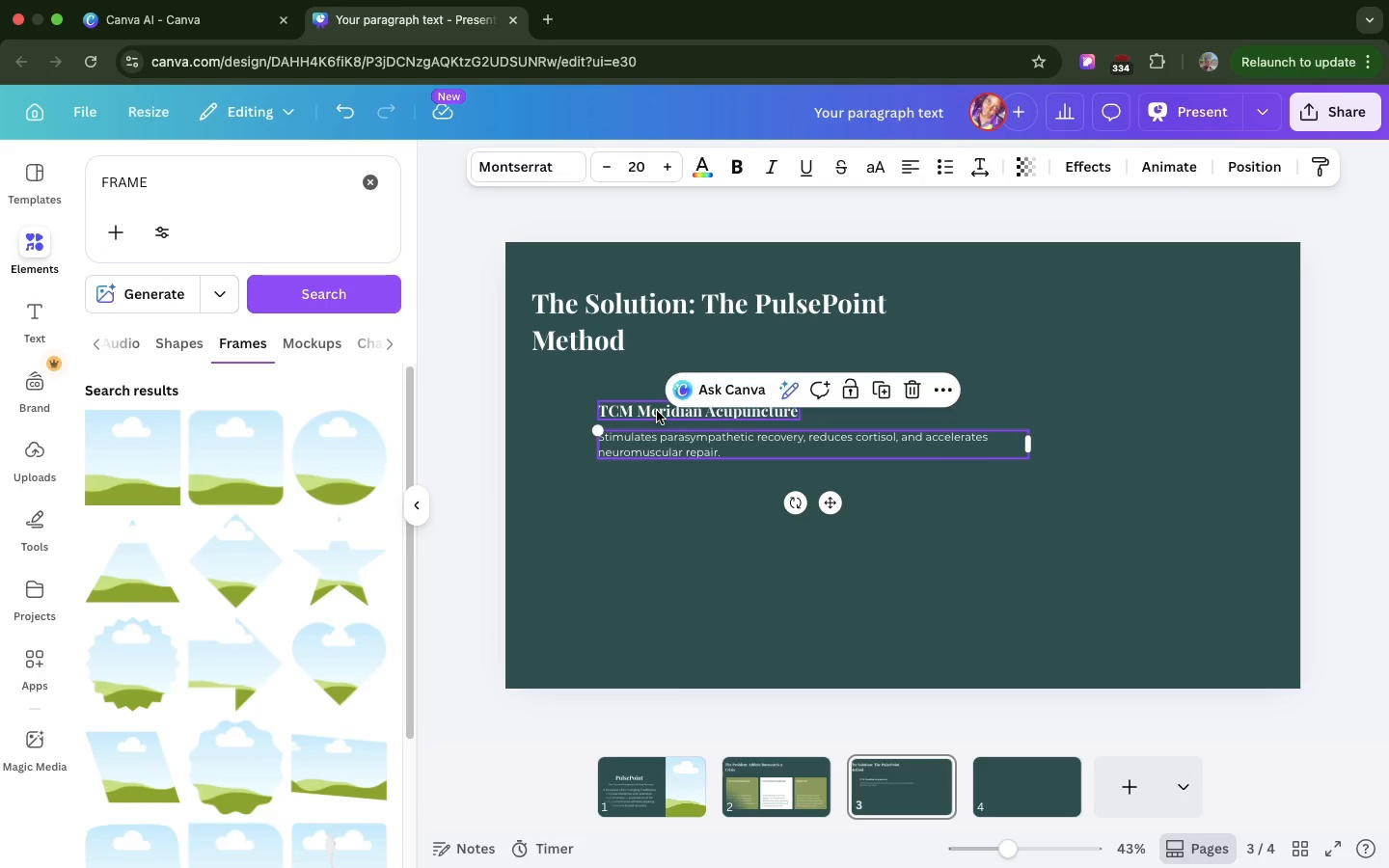 
hold_key(key=ShiftLeft, duration=0.5)
 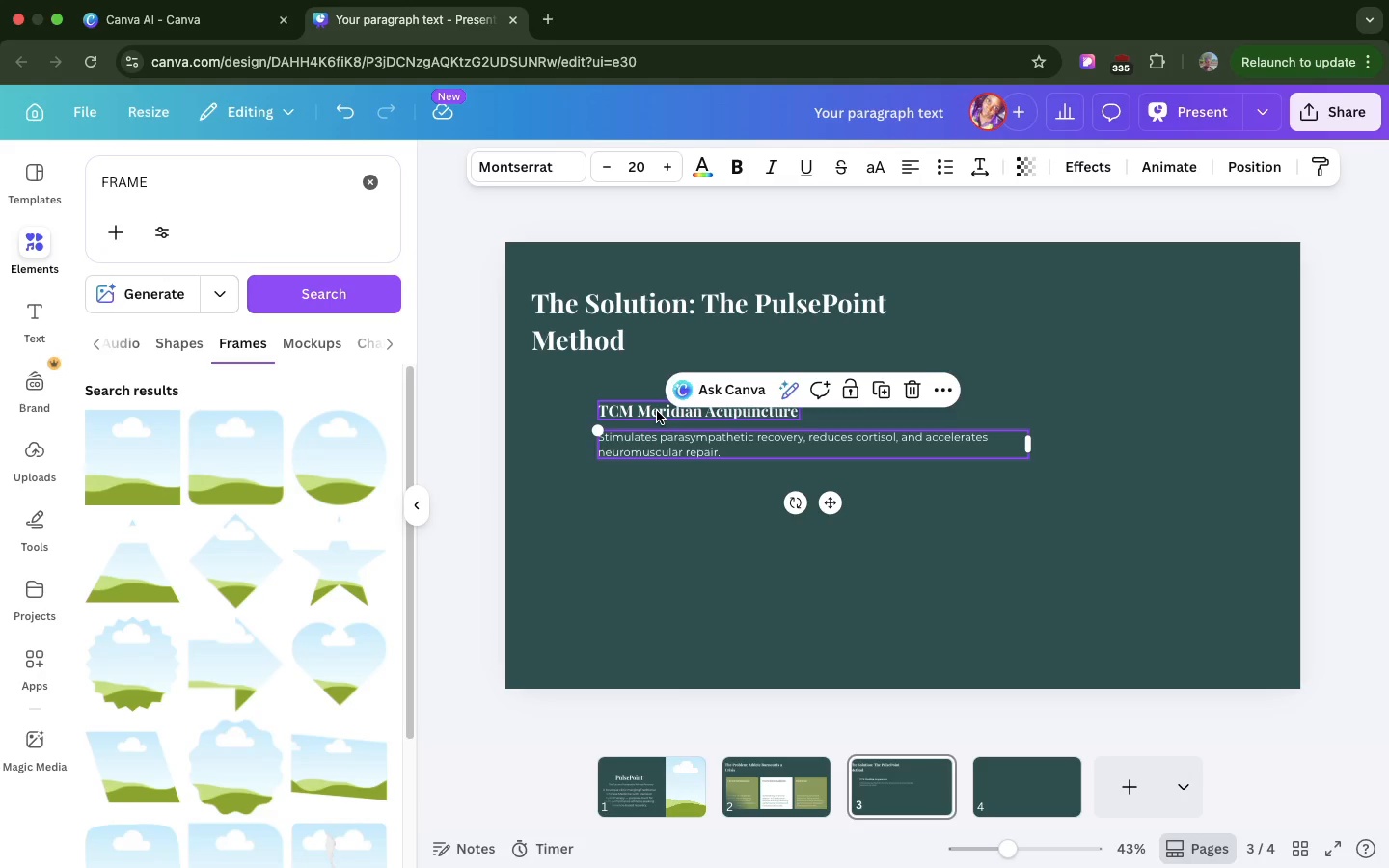 
hold_key(key=ShiftLeft, duration=0.76)
left_click([657, 411])
 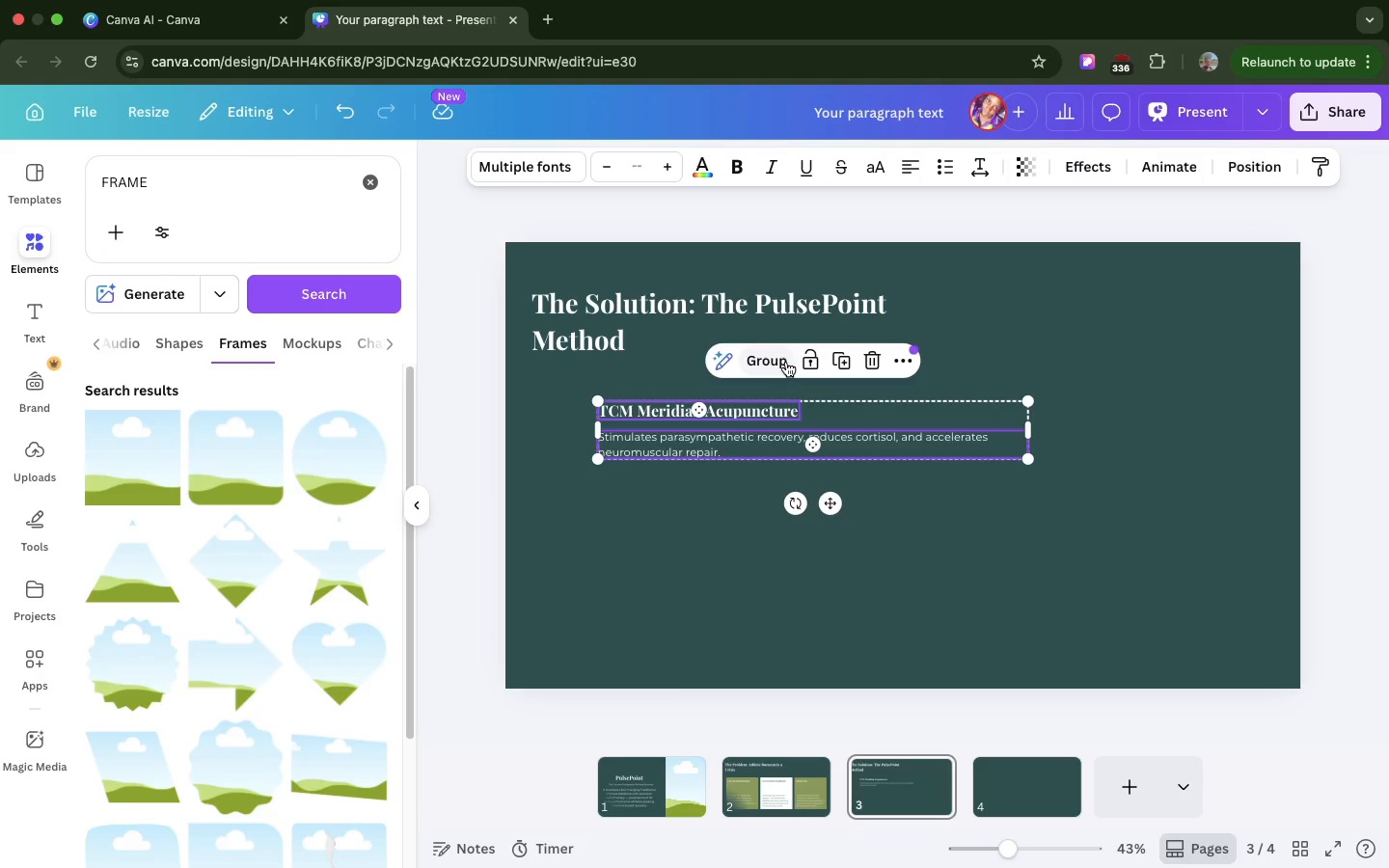 
left_click([786, 362])
 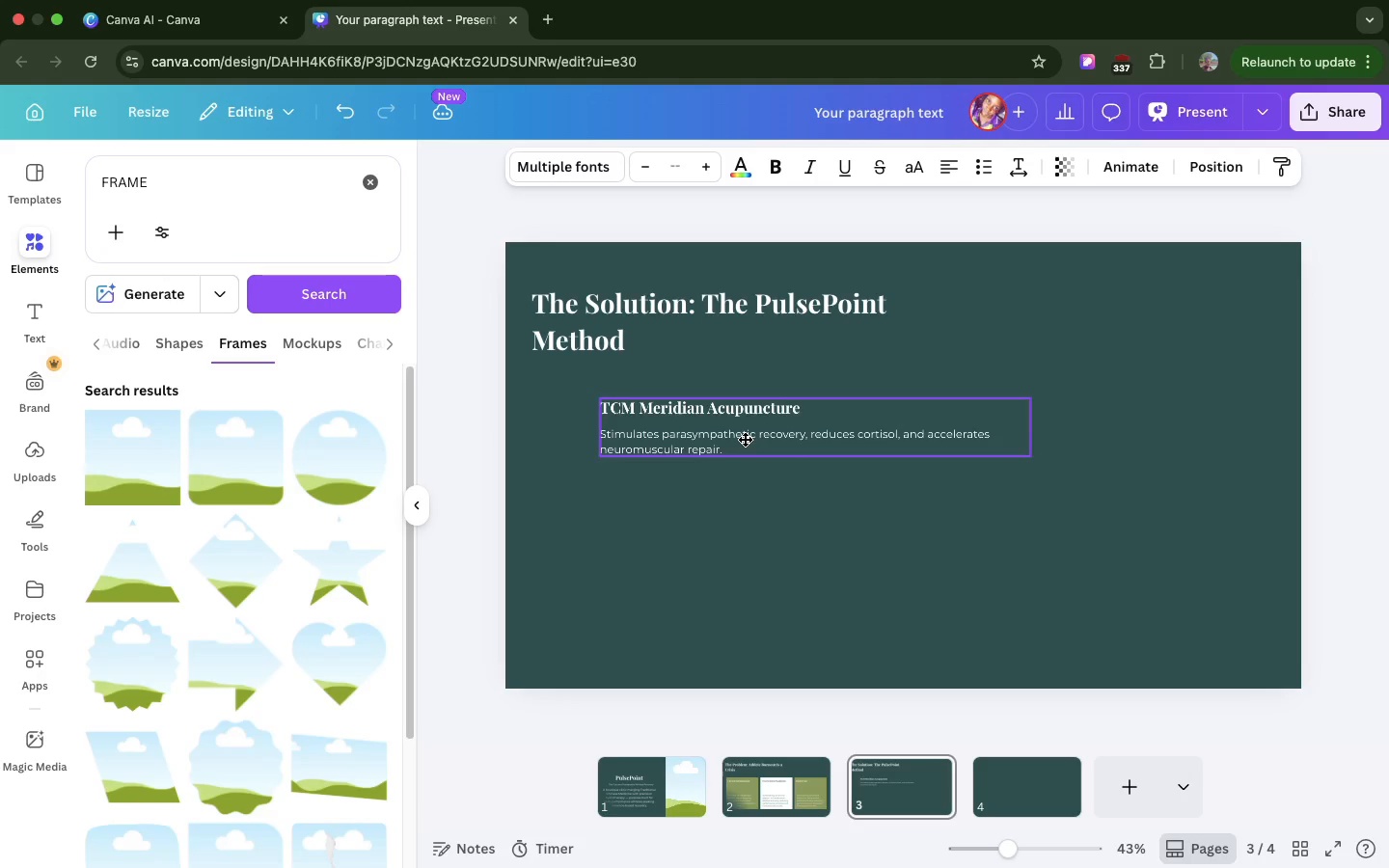 
type(OC)
 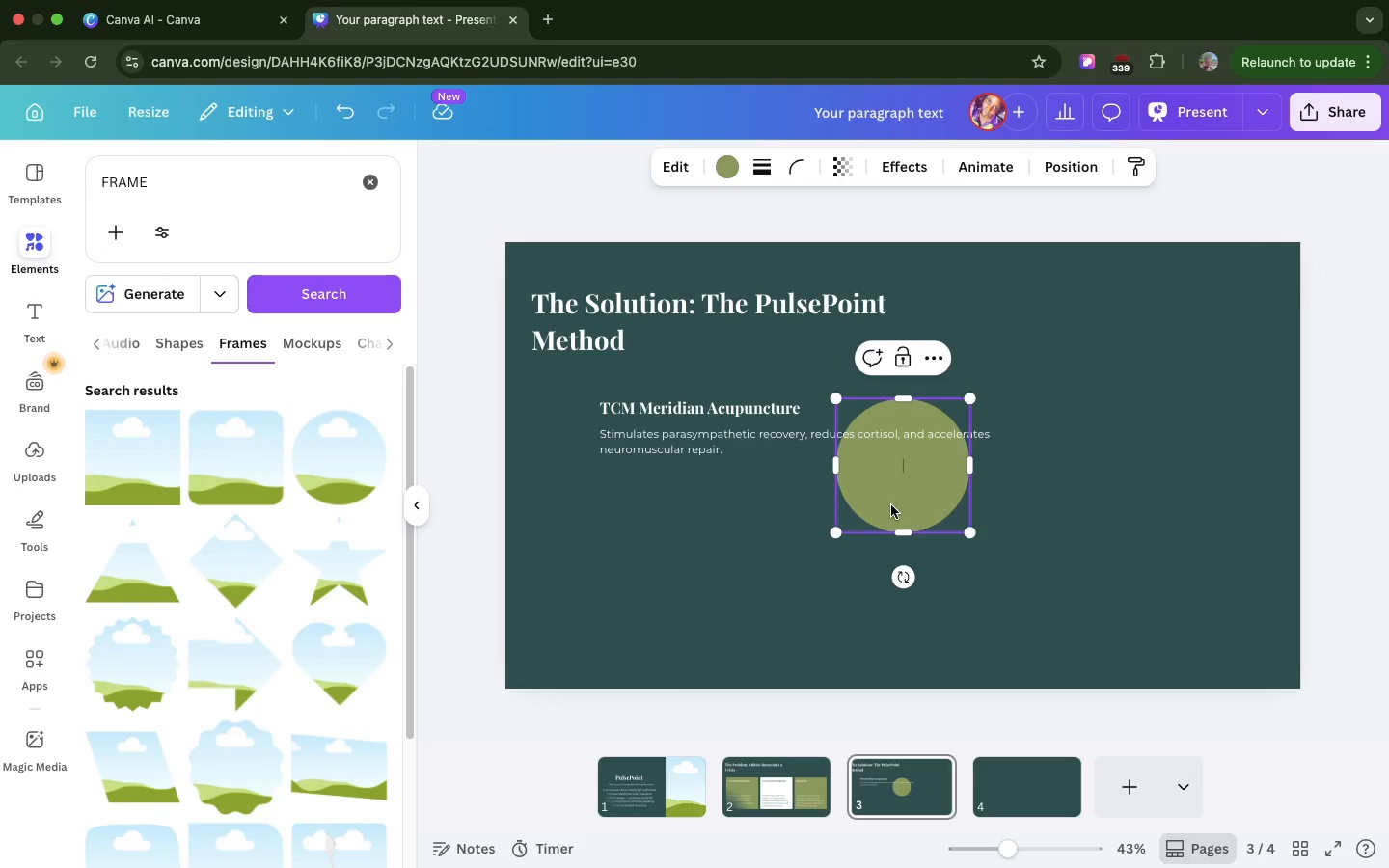 
left_click_drag(start_coordinate=[891, 505], to_coordinate=[656, 558])
 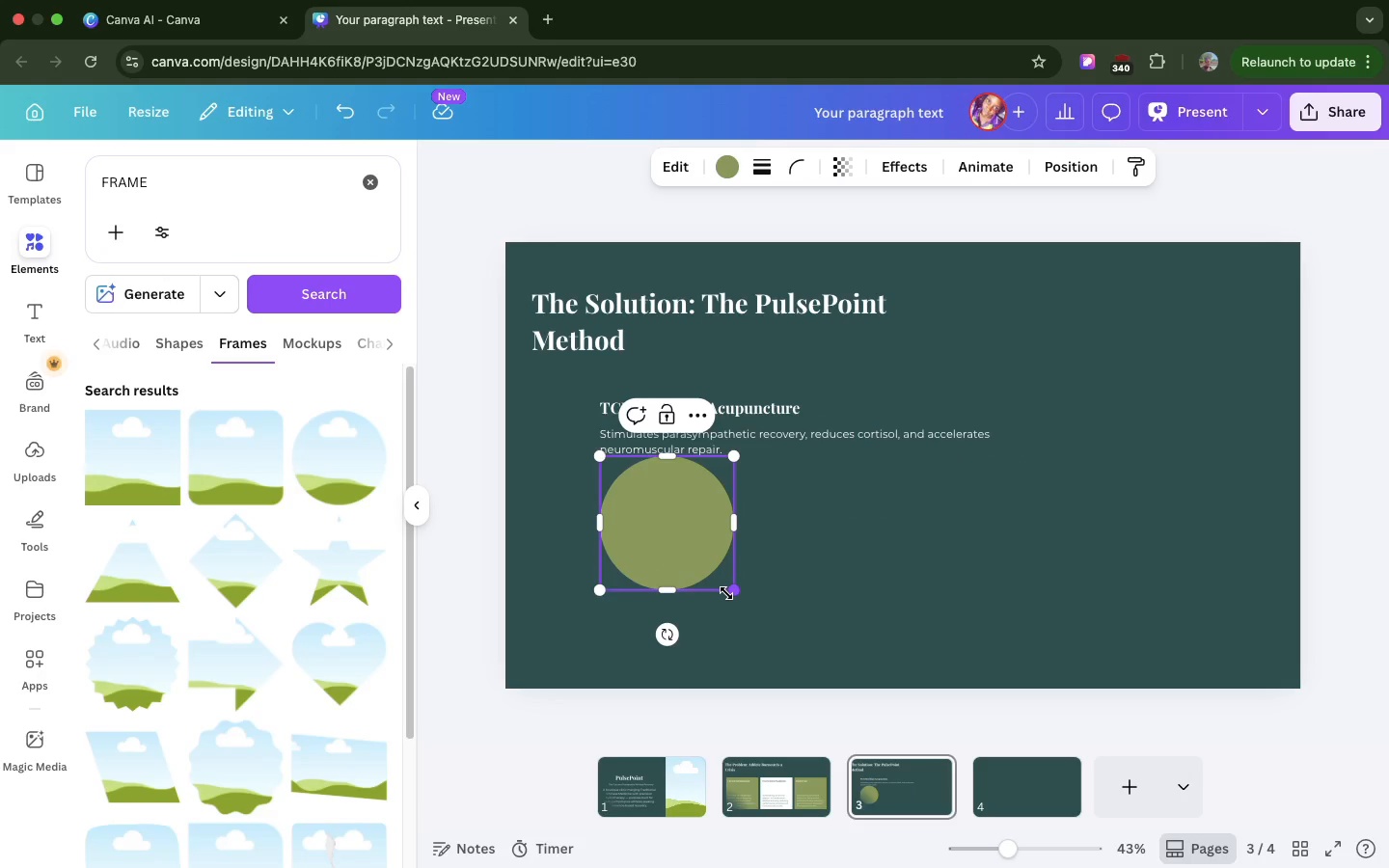 
left_click_drag(start_coordinate=[726, 593], to_coordinate=[627, 519])
 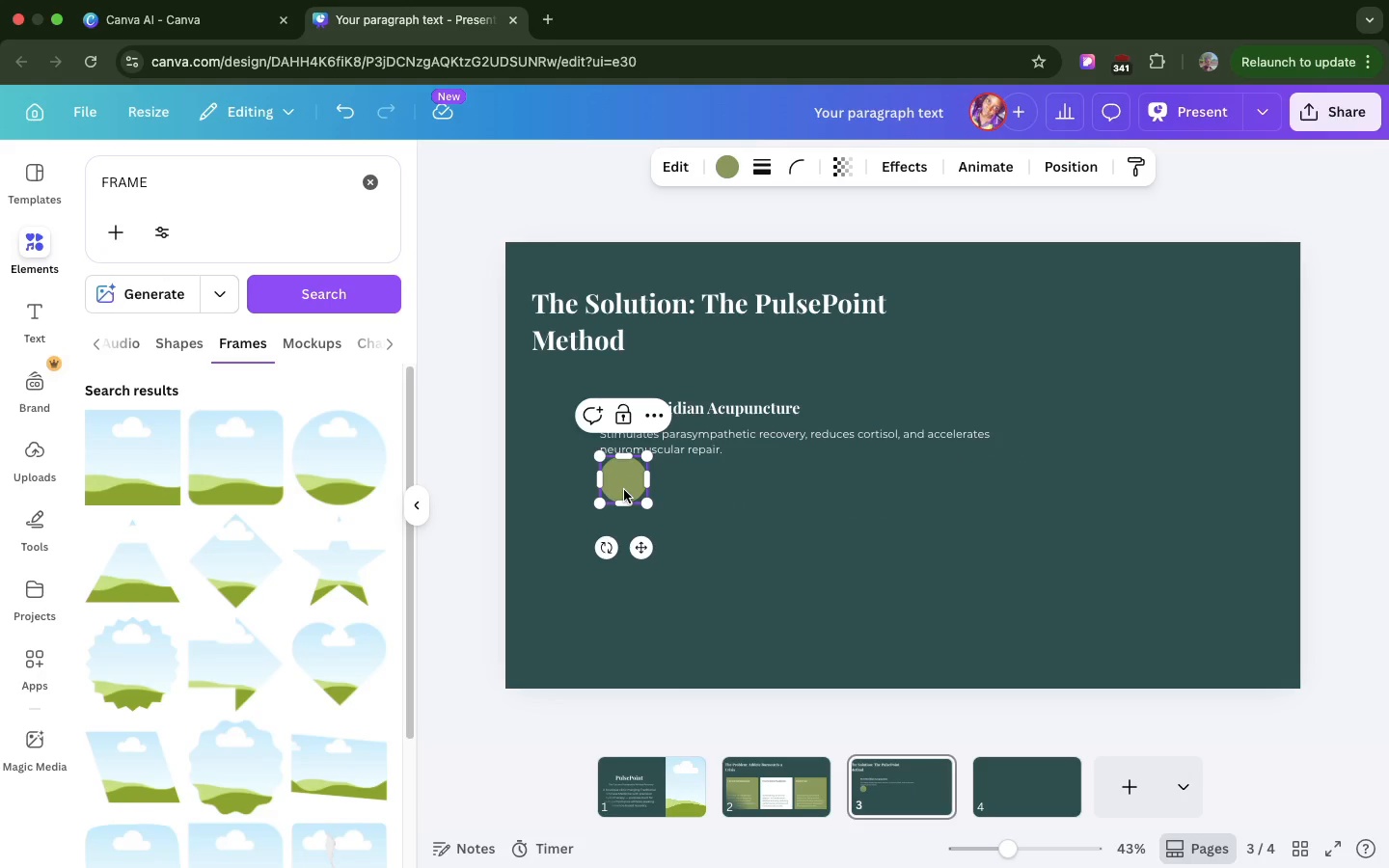 
left_click_drag(start_coordinate=[624, 491], to_coordinate=[558, 435])
 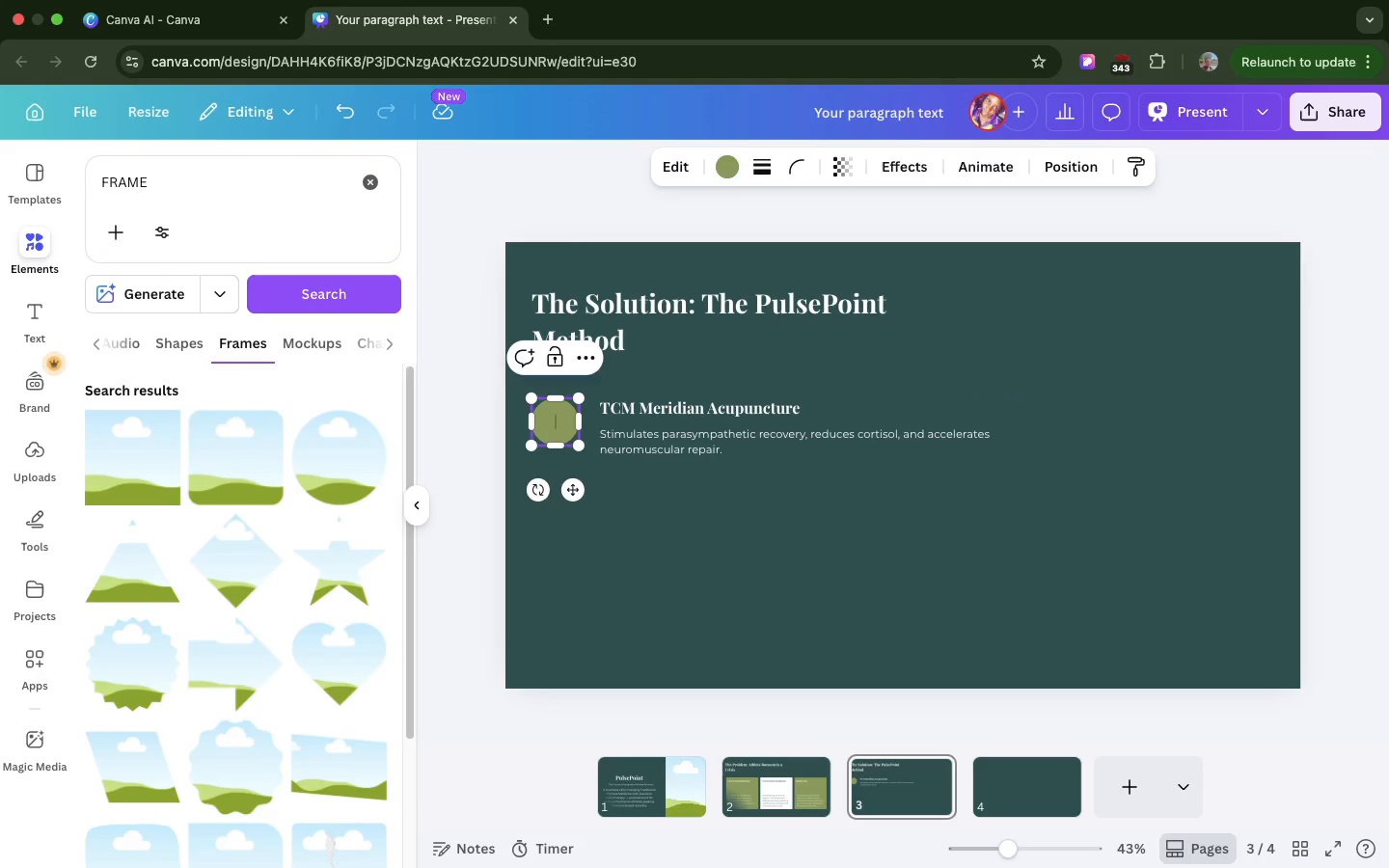 
type(O)
key(Backspace)
type(01)
 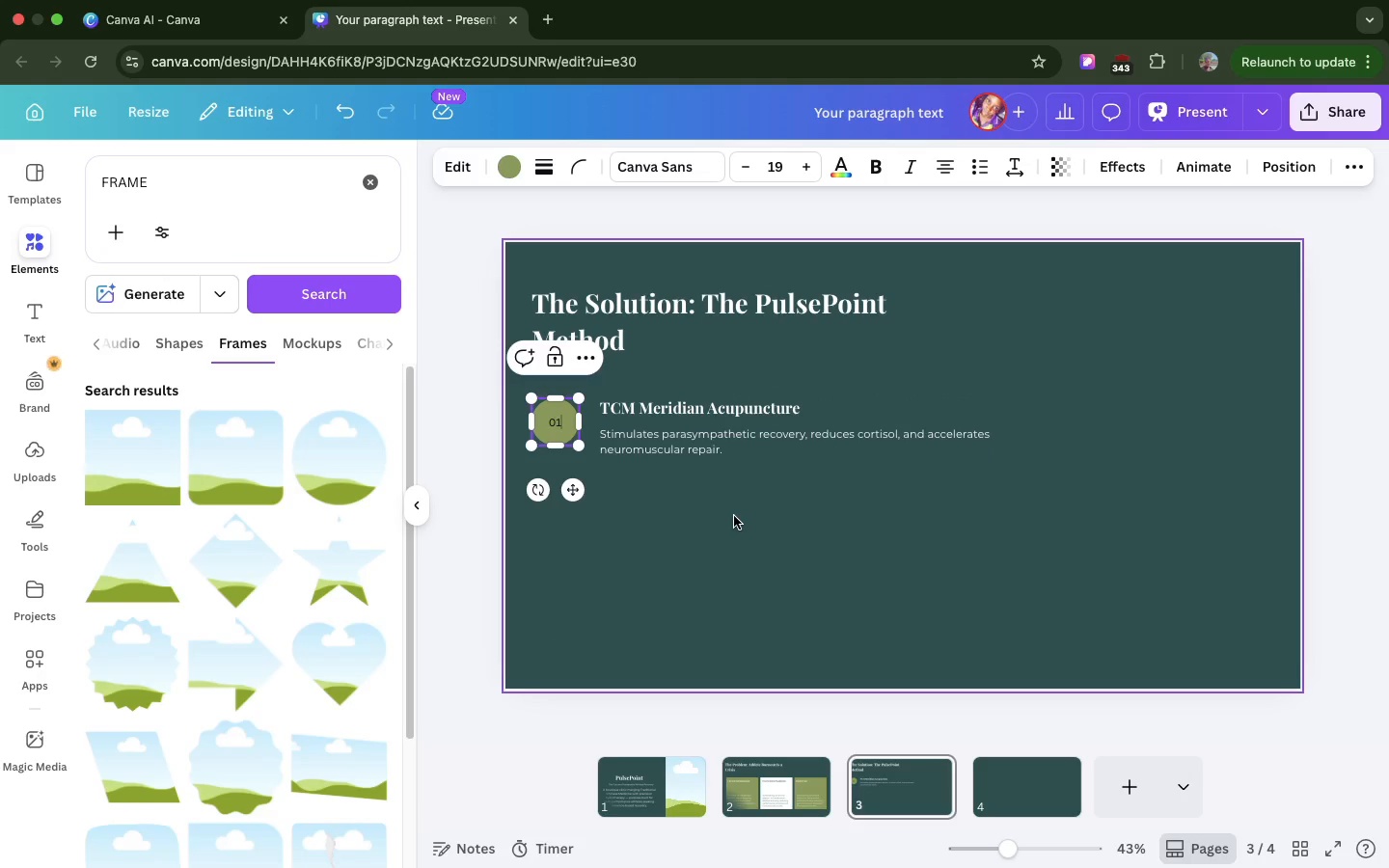 
left_click([734, 516])
 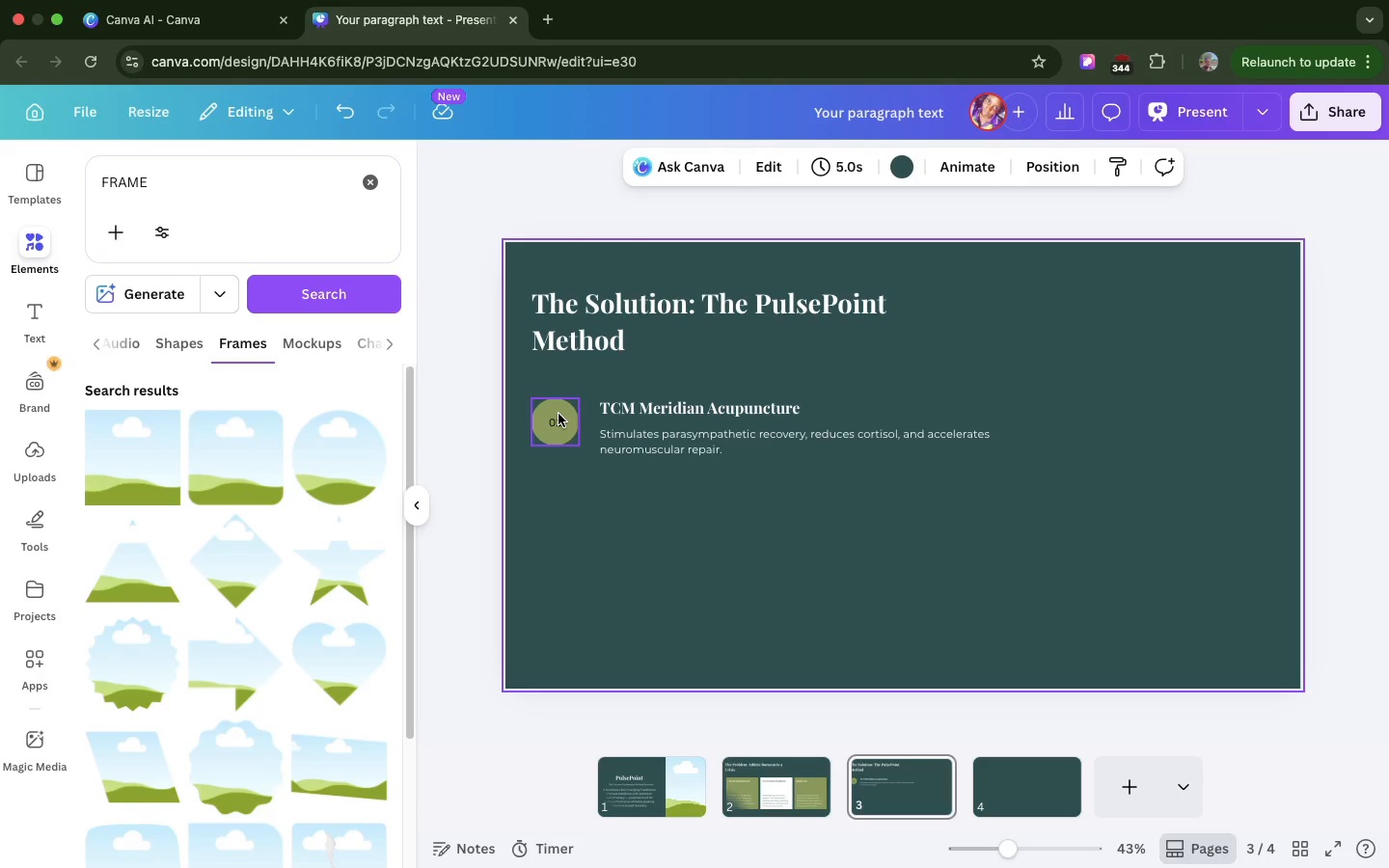 
left_click([558, 414])
 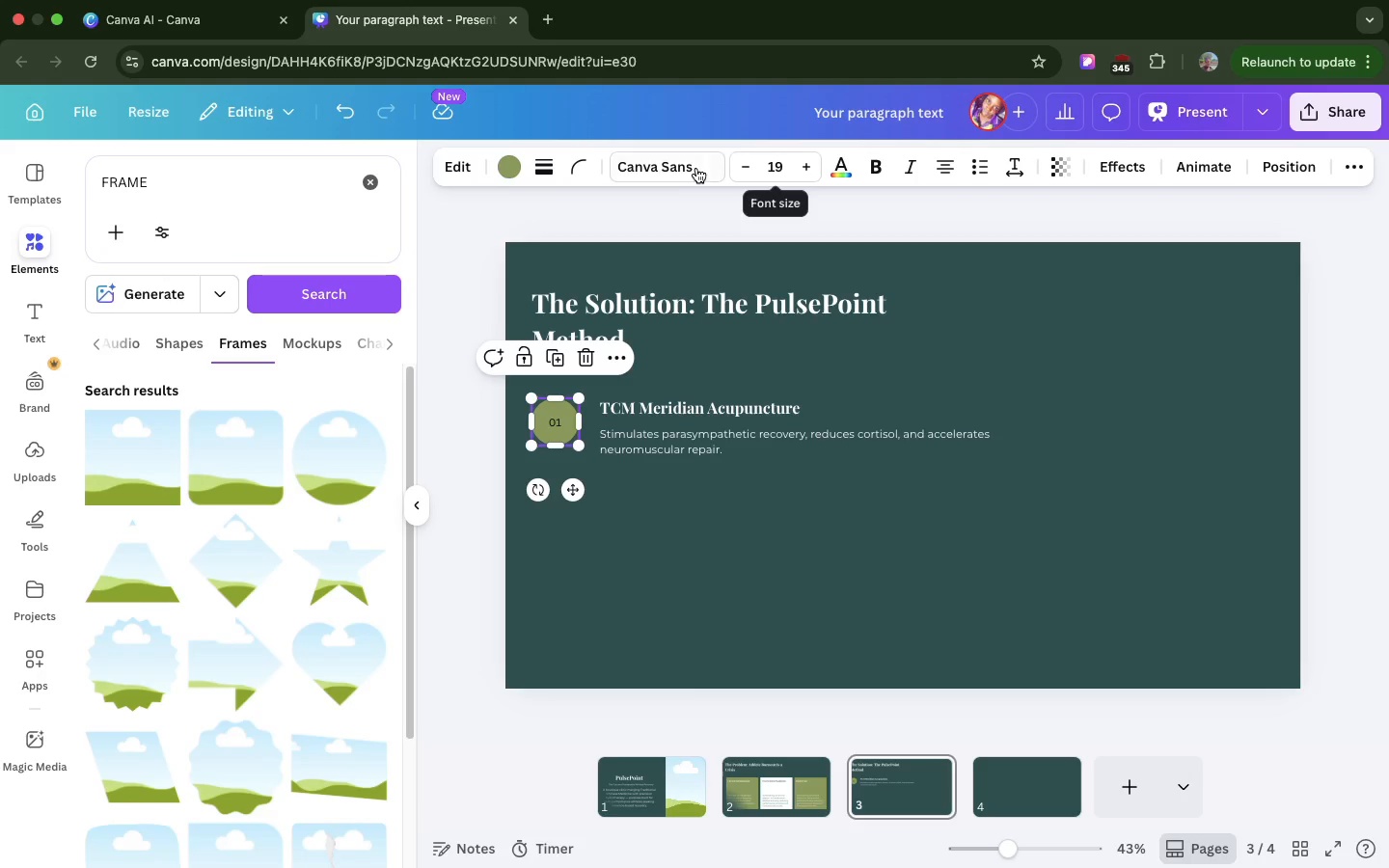 
left_click([696, 167])
 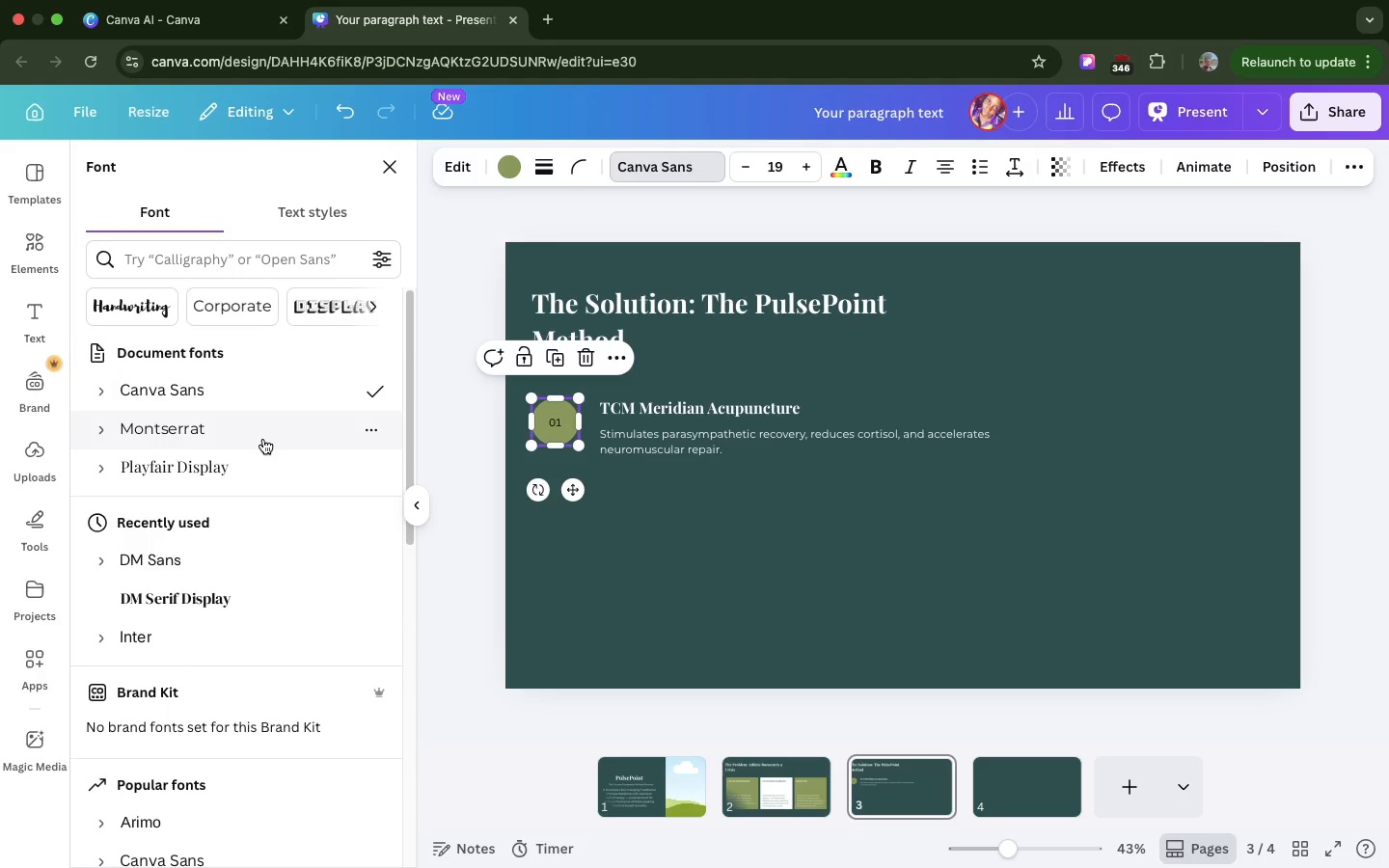 
left_click([256, 460])
 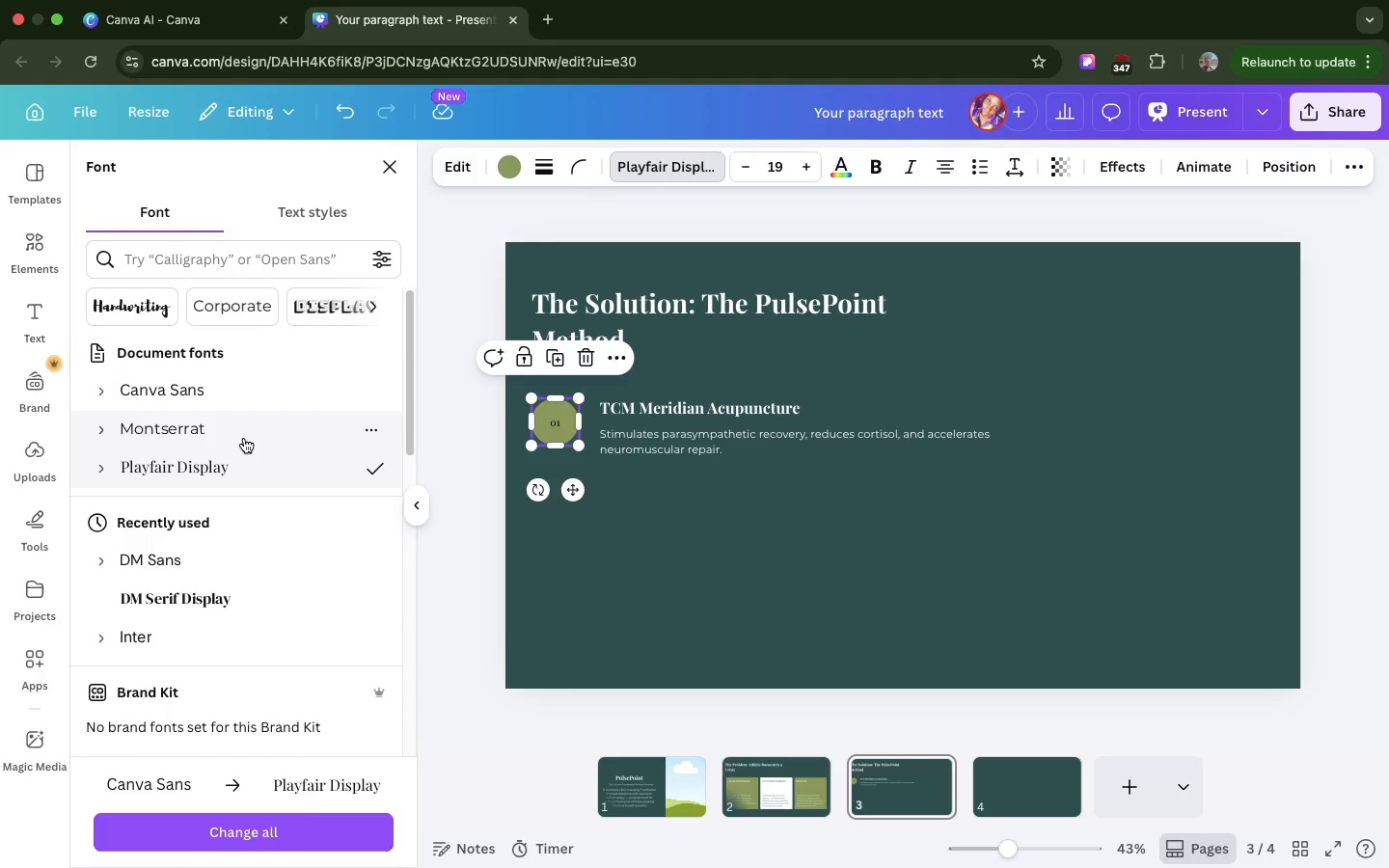 
left_click([244, 438])
 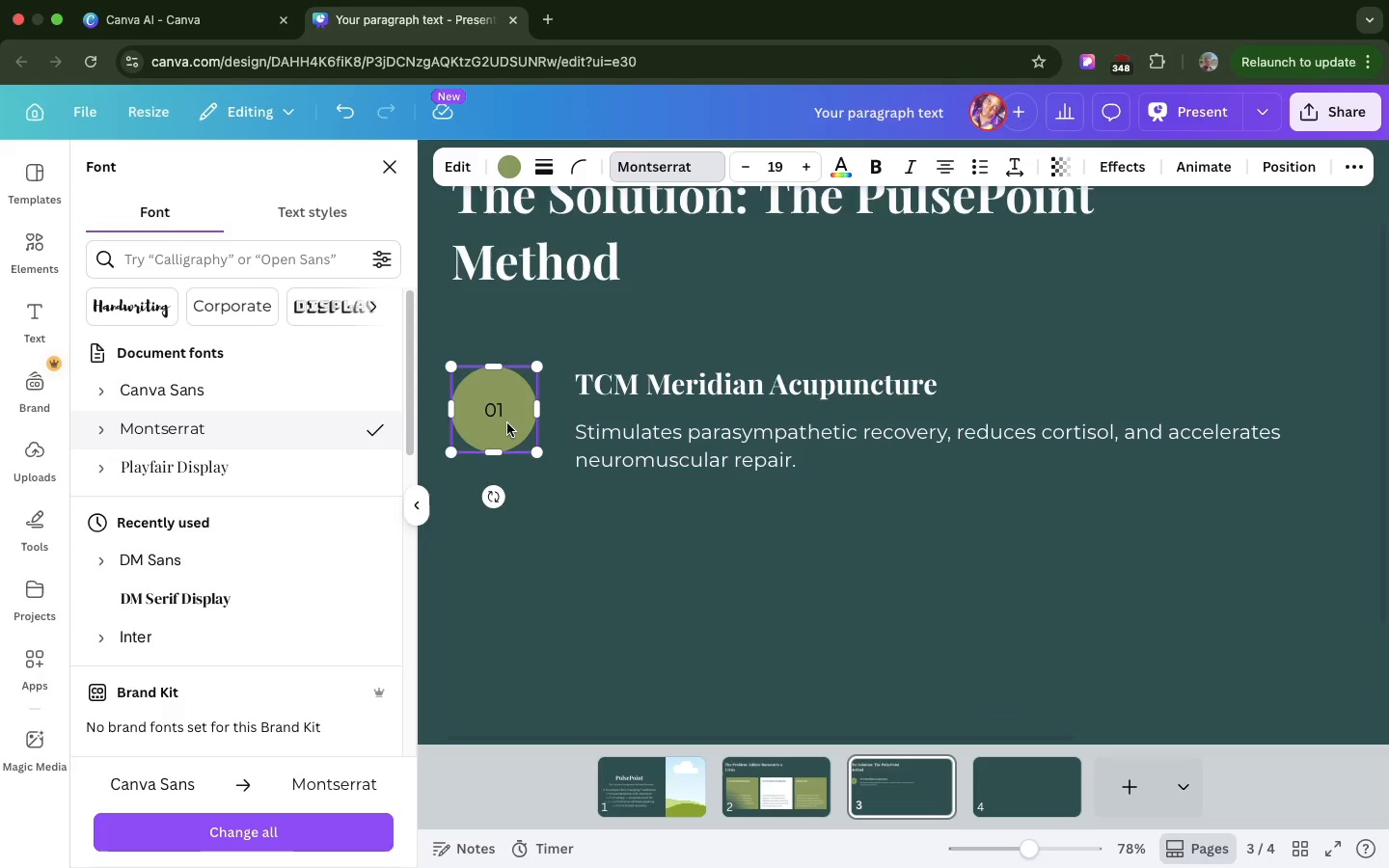 
scroll: coordinate [507, 422], scroll_direction: up, amount: 9.0
 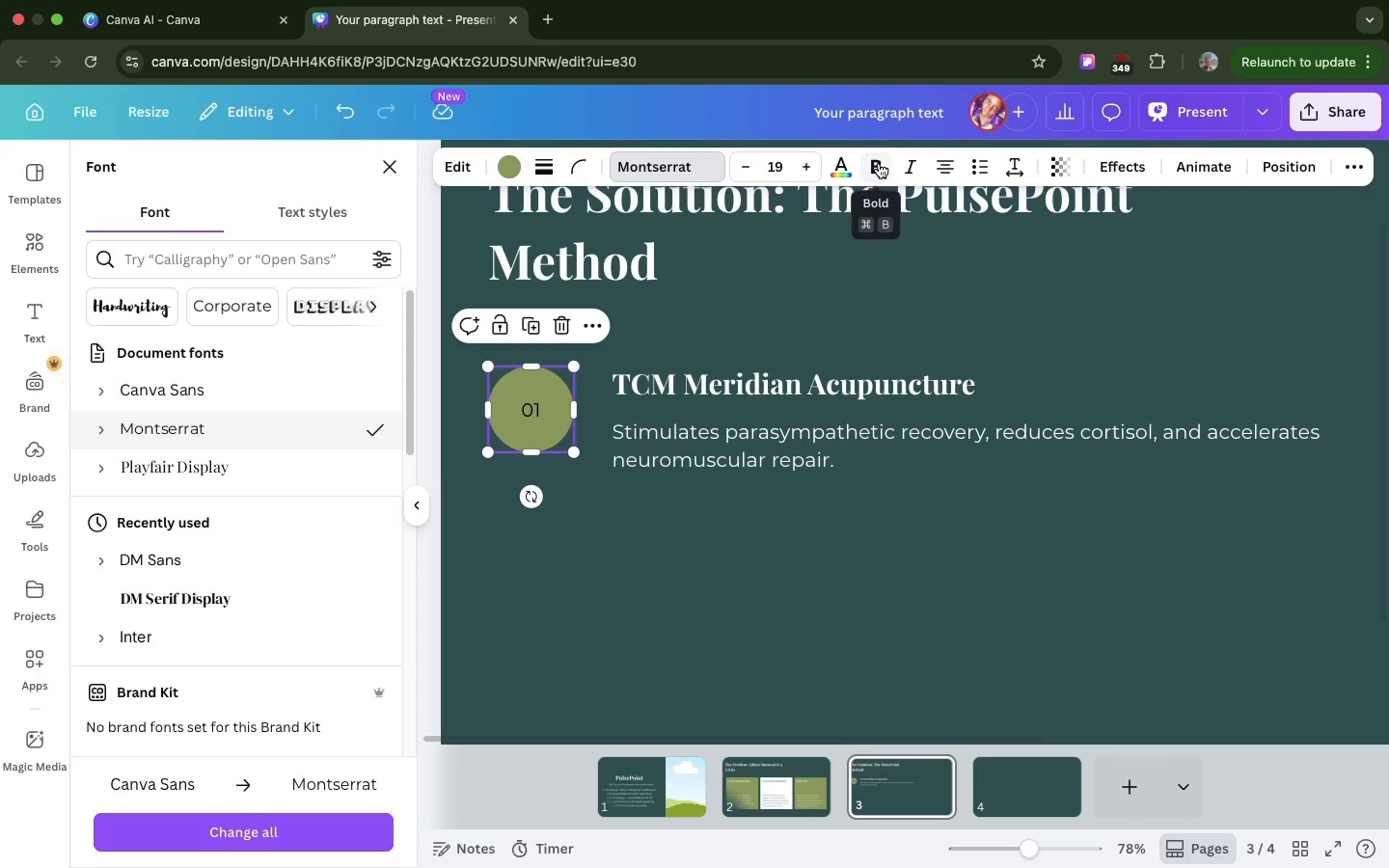 
left_click([879, 163])
 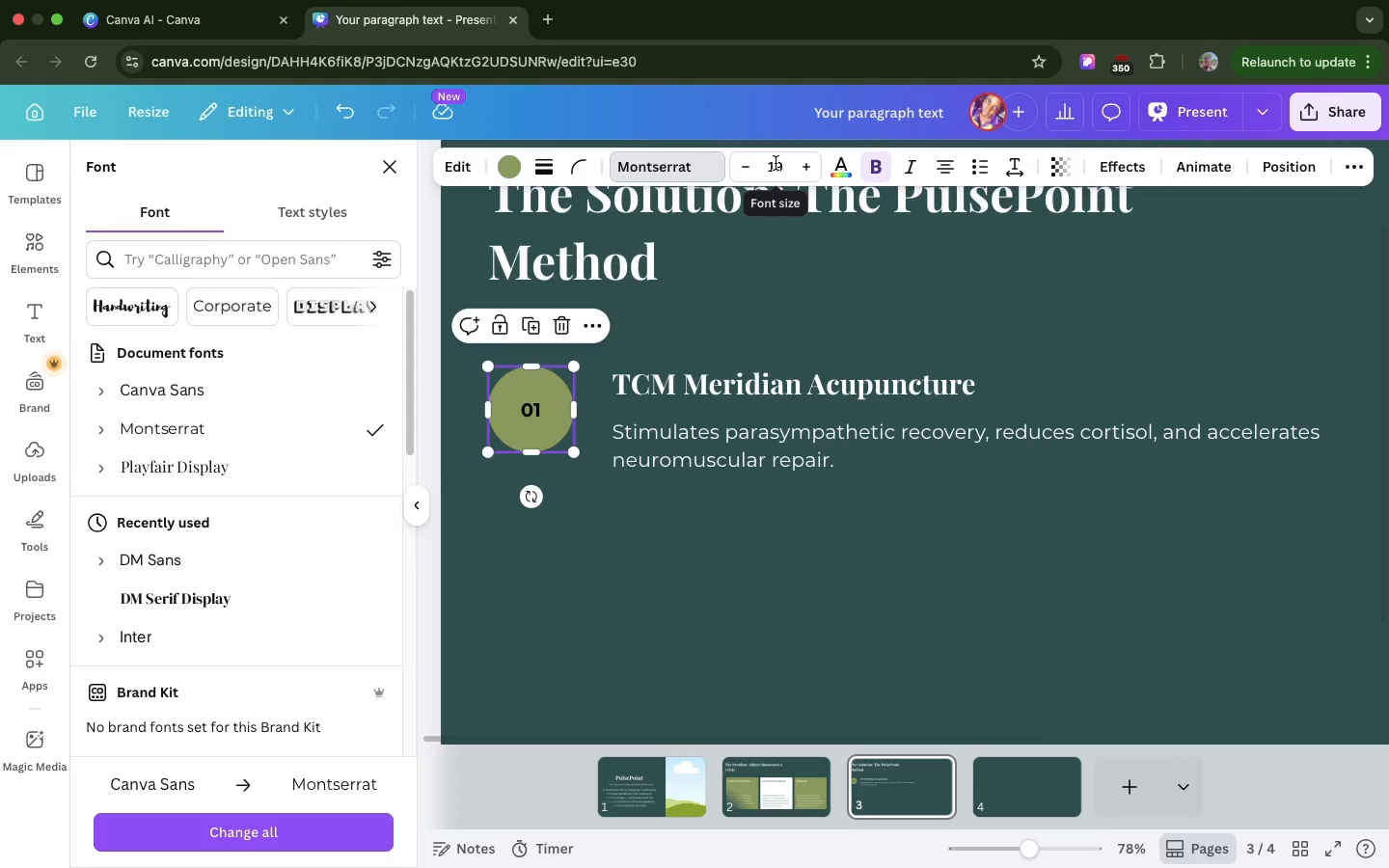 
double_click([776, 163])
 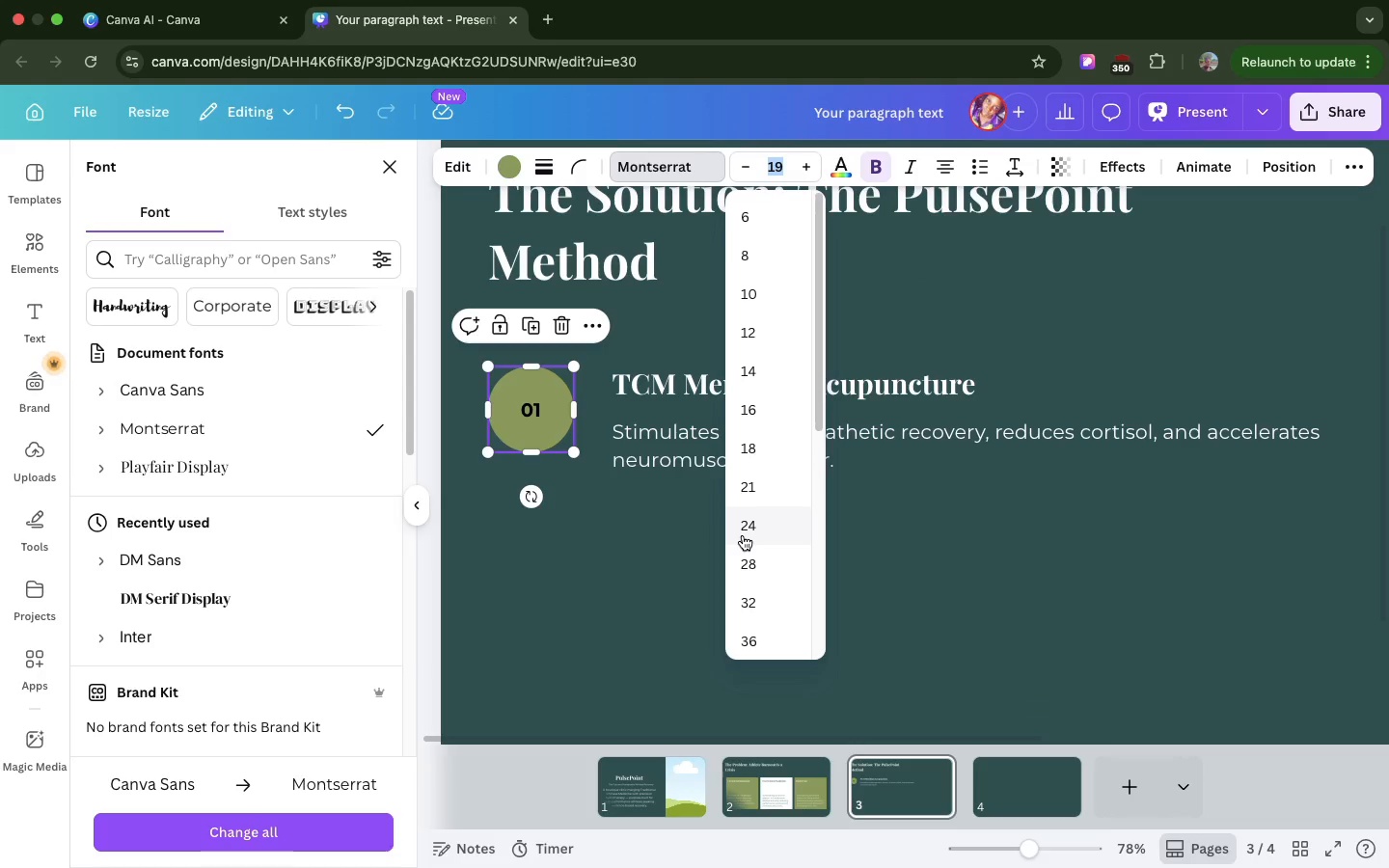 
left_click([743, 535])
 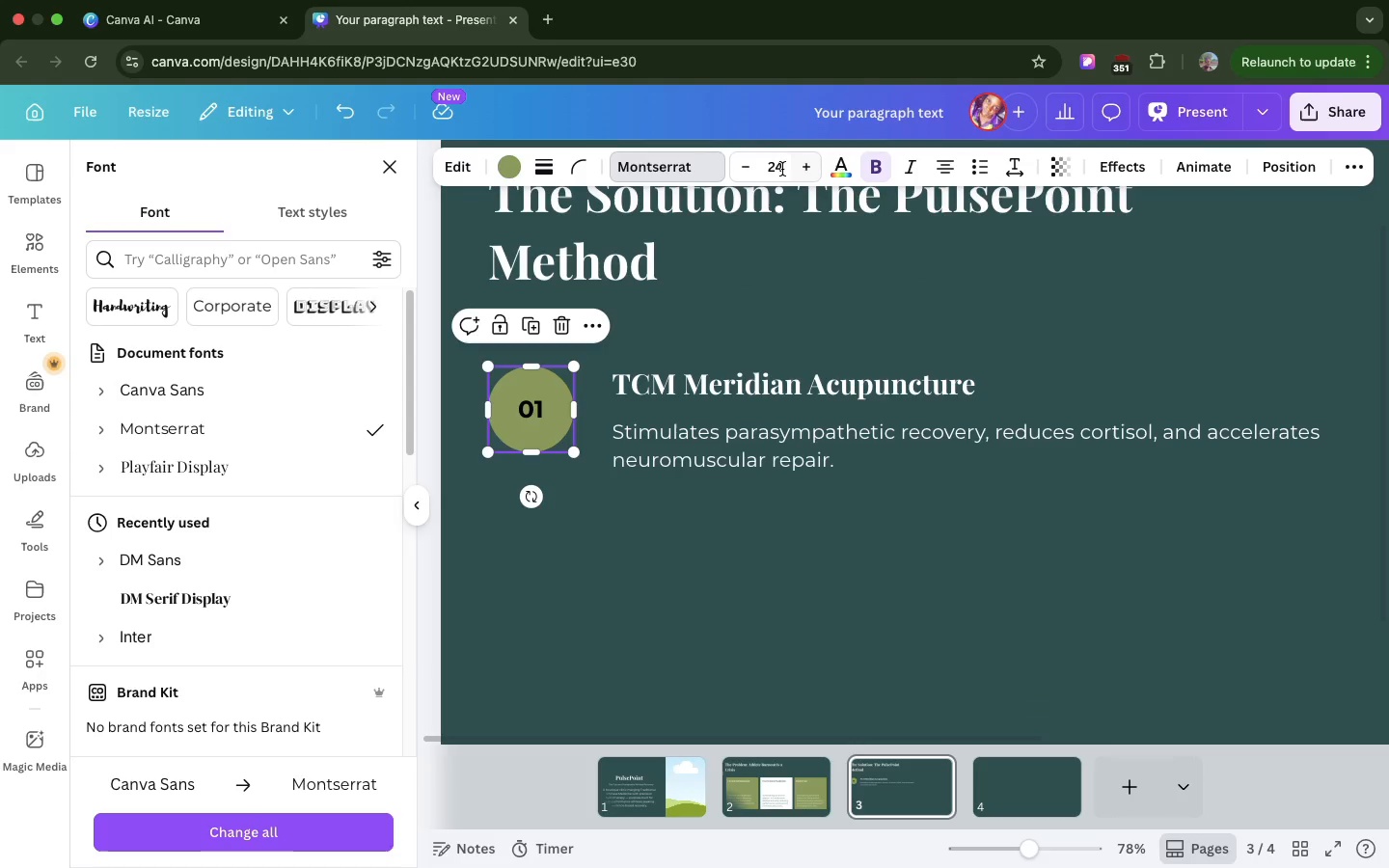 
left_click([782, 169])
 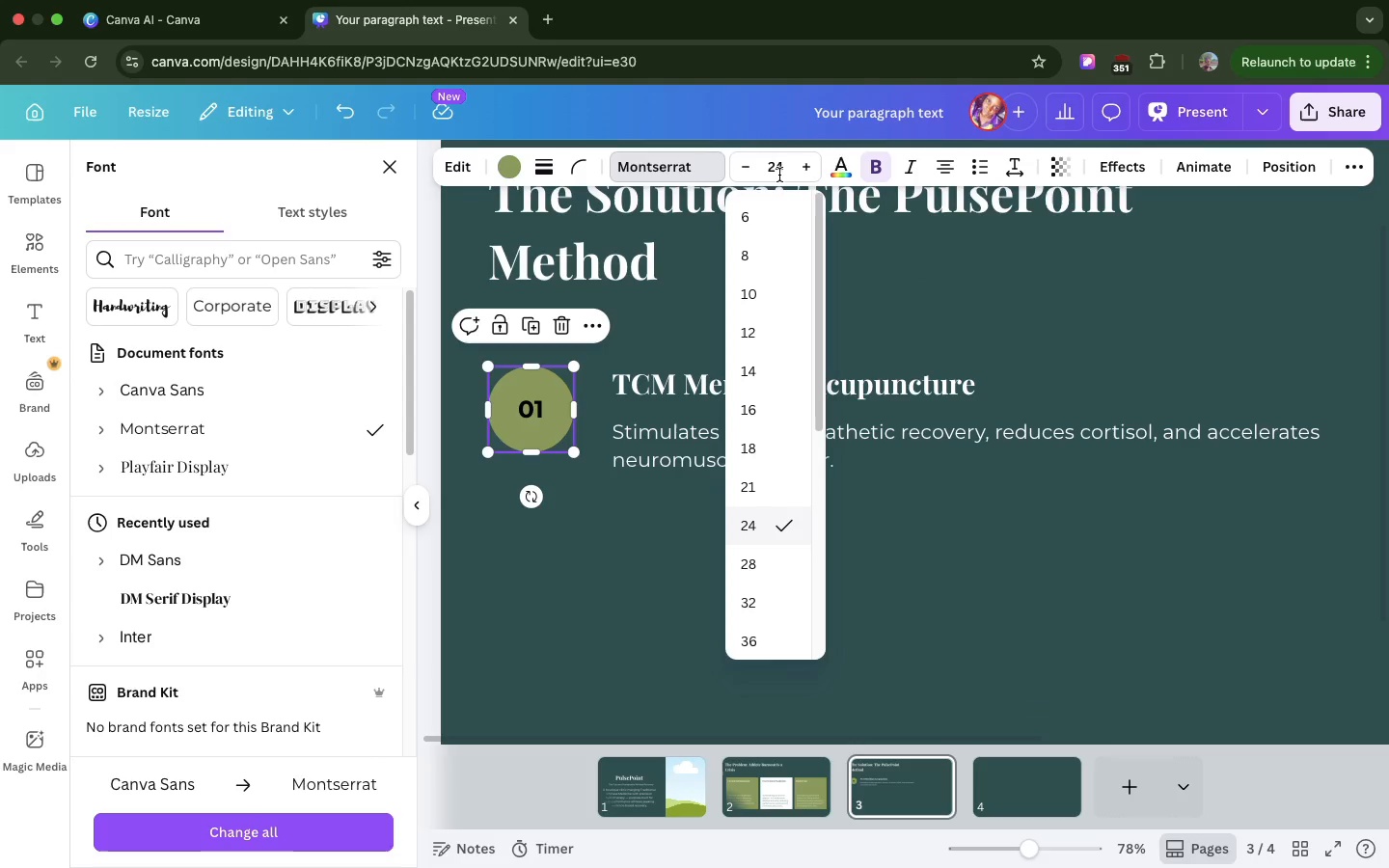 
left_click([779, 175])
 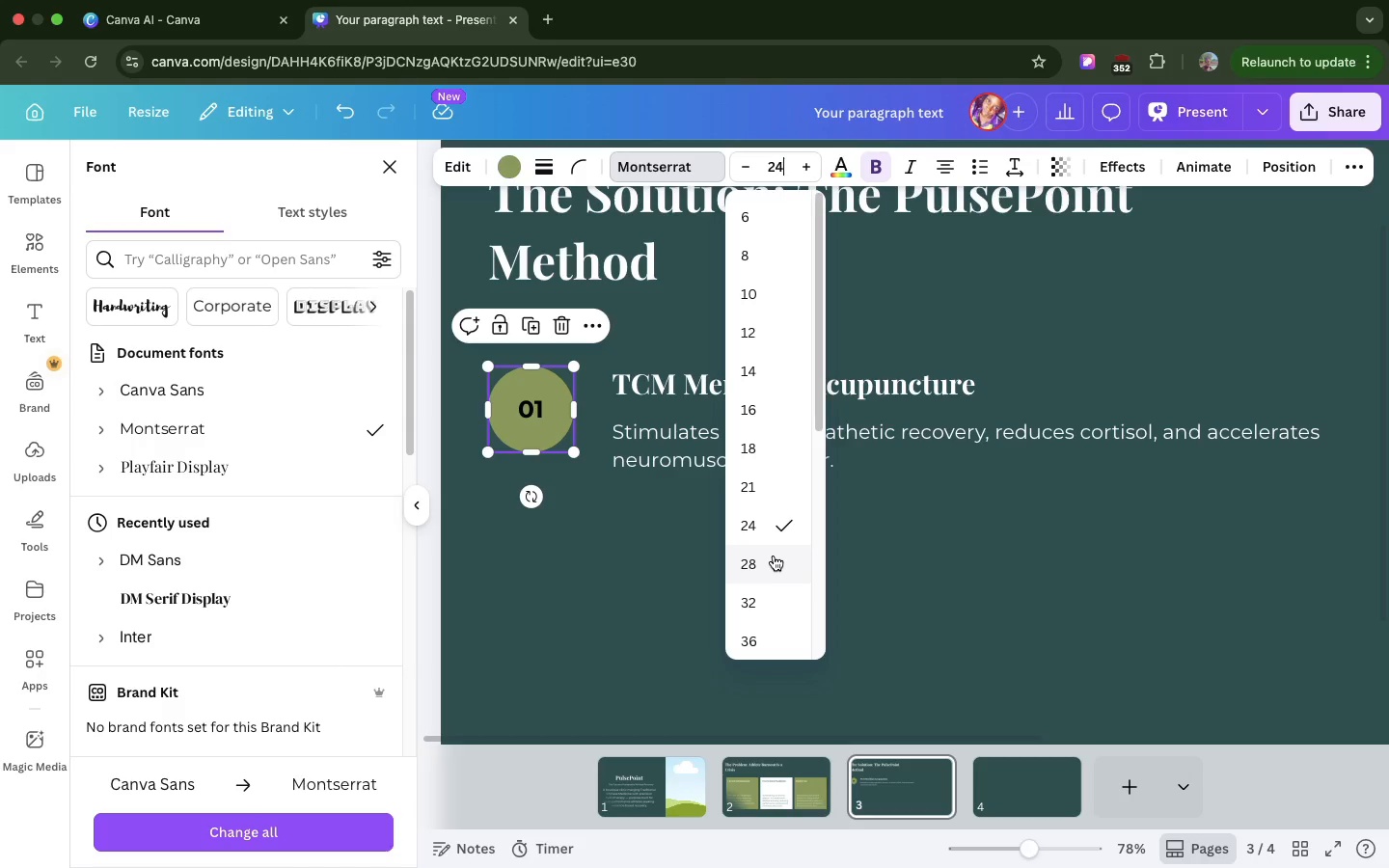 
left_click([774, 556])
 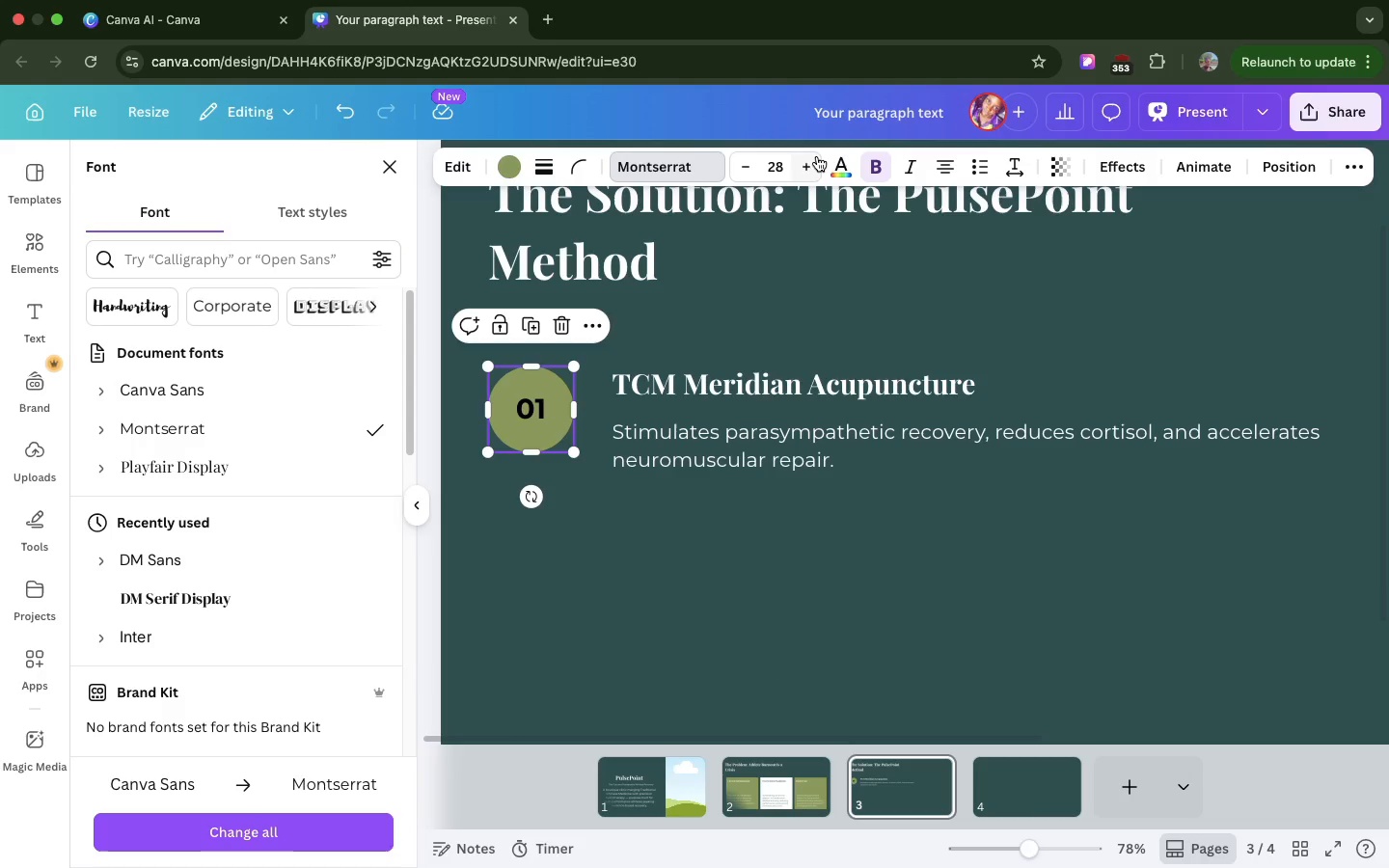 
left_click([836, 165])
 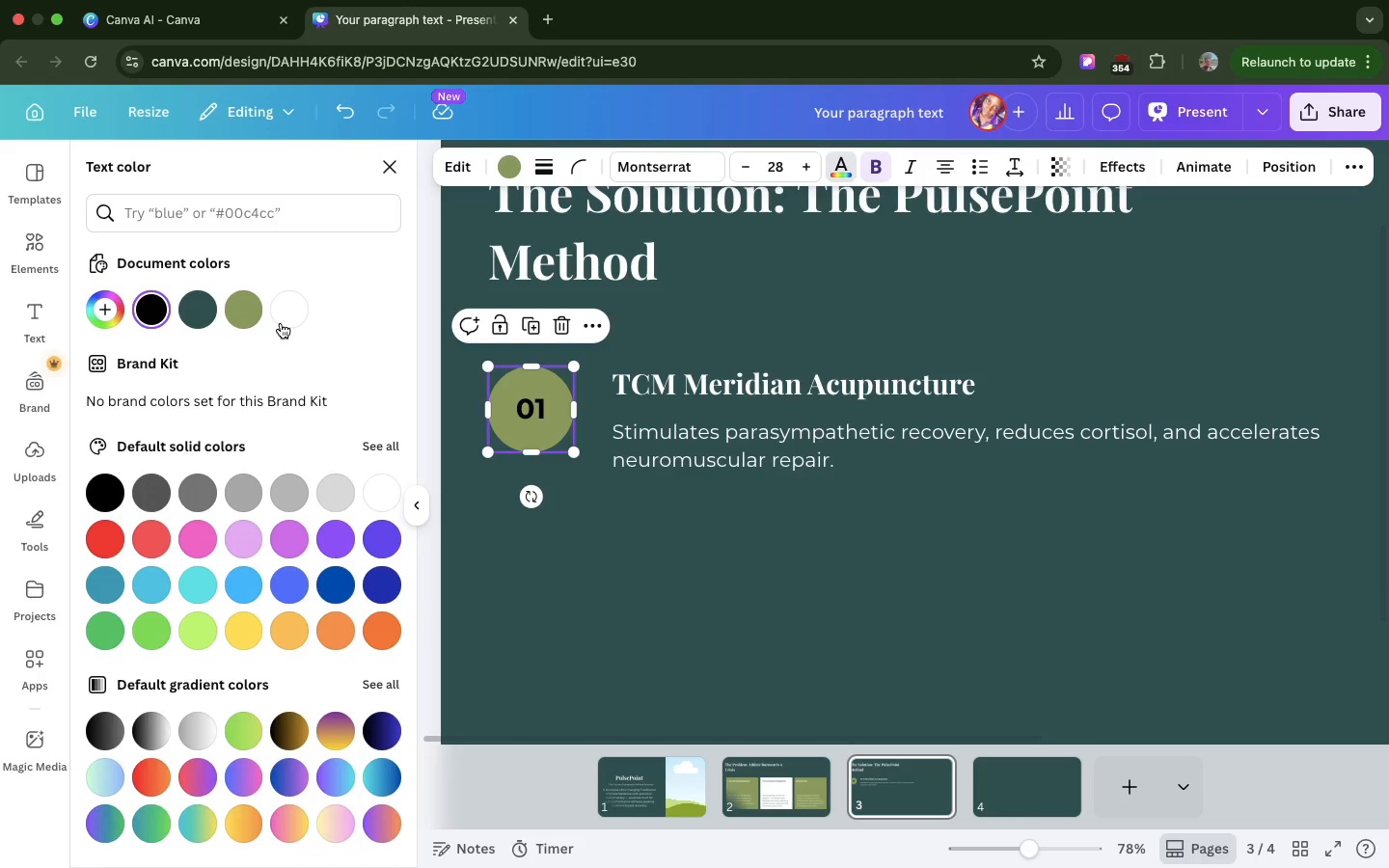 
left_click([281, 323])
 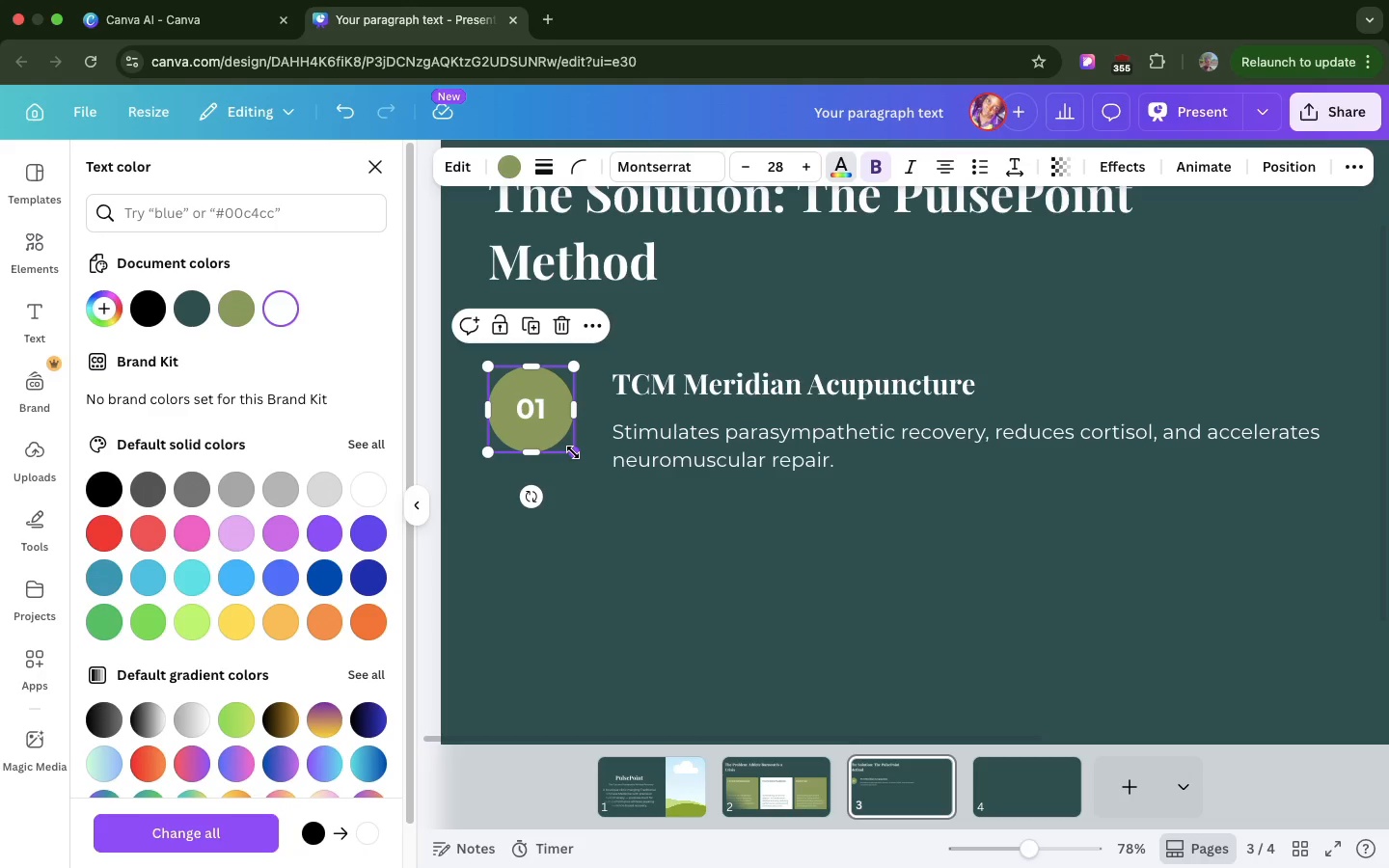 
left_click_drag(start_coordinate=[573, 452], to_coordinate=[550, 429])
 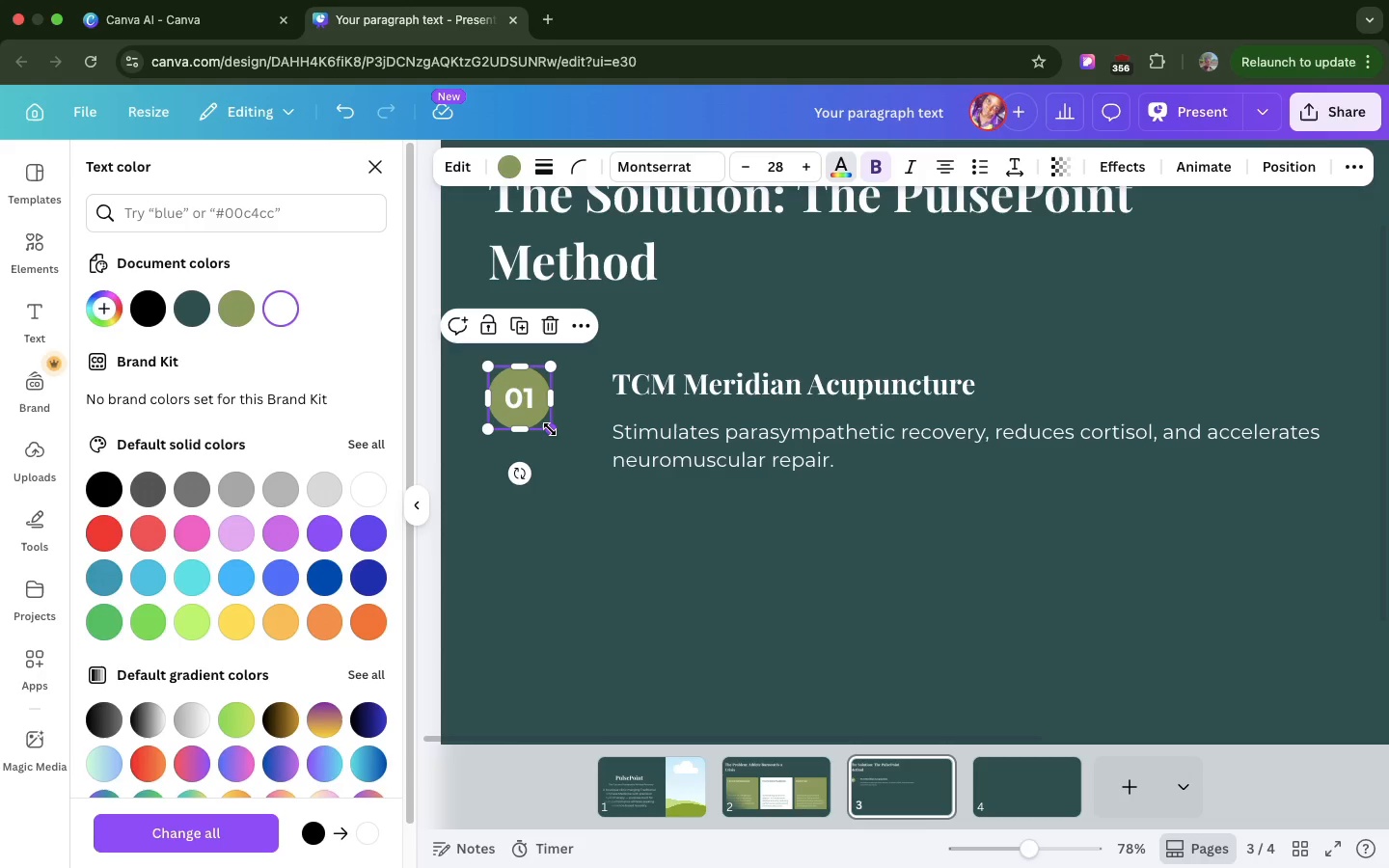 
wait(10.49)
 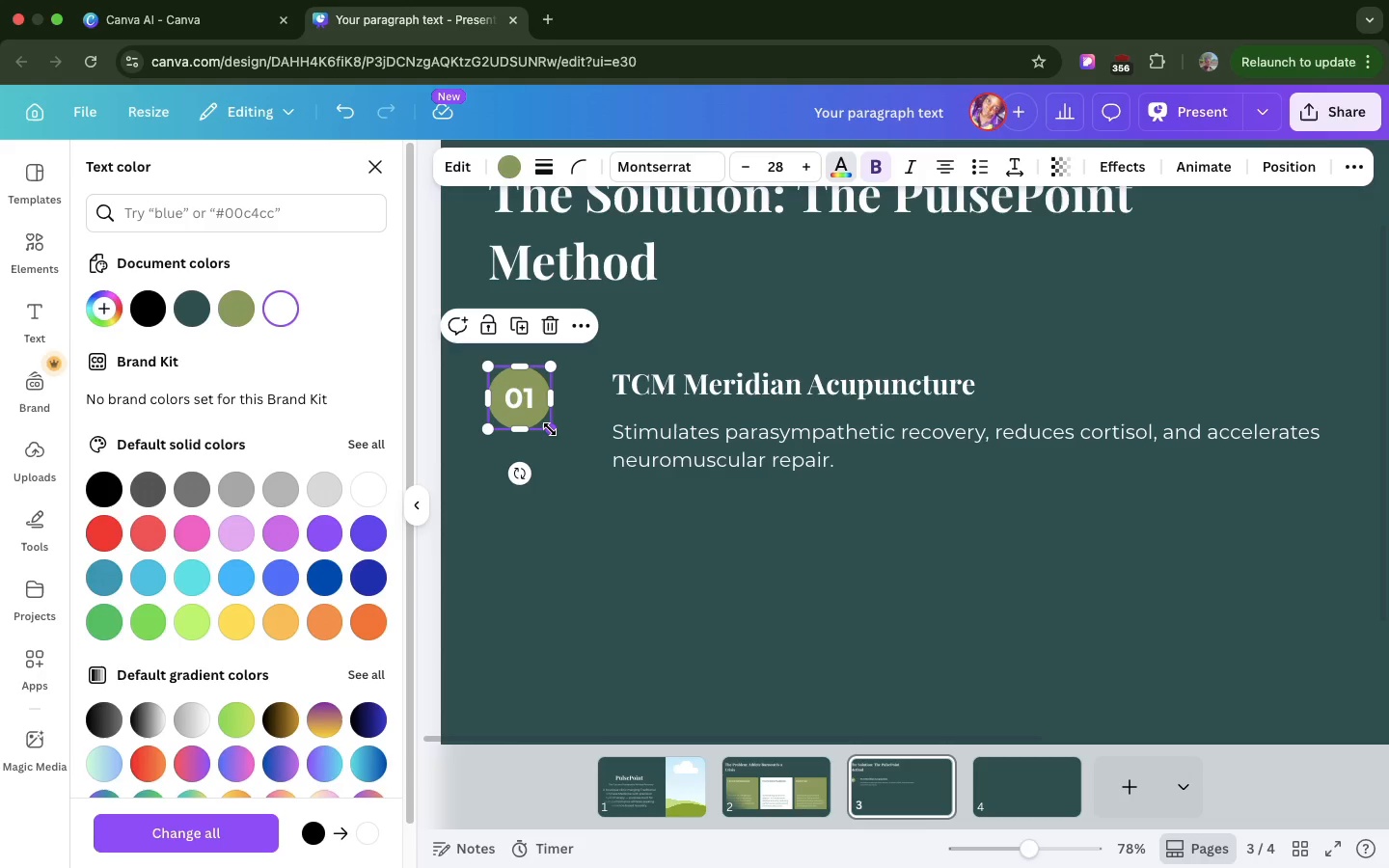 
left_click_drag(start_coordinate=[667, 374], to_coordinate=[631, 353])
 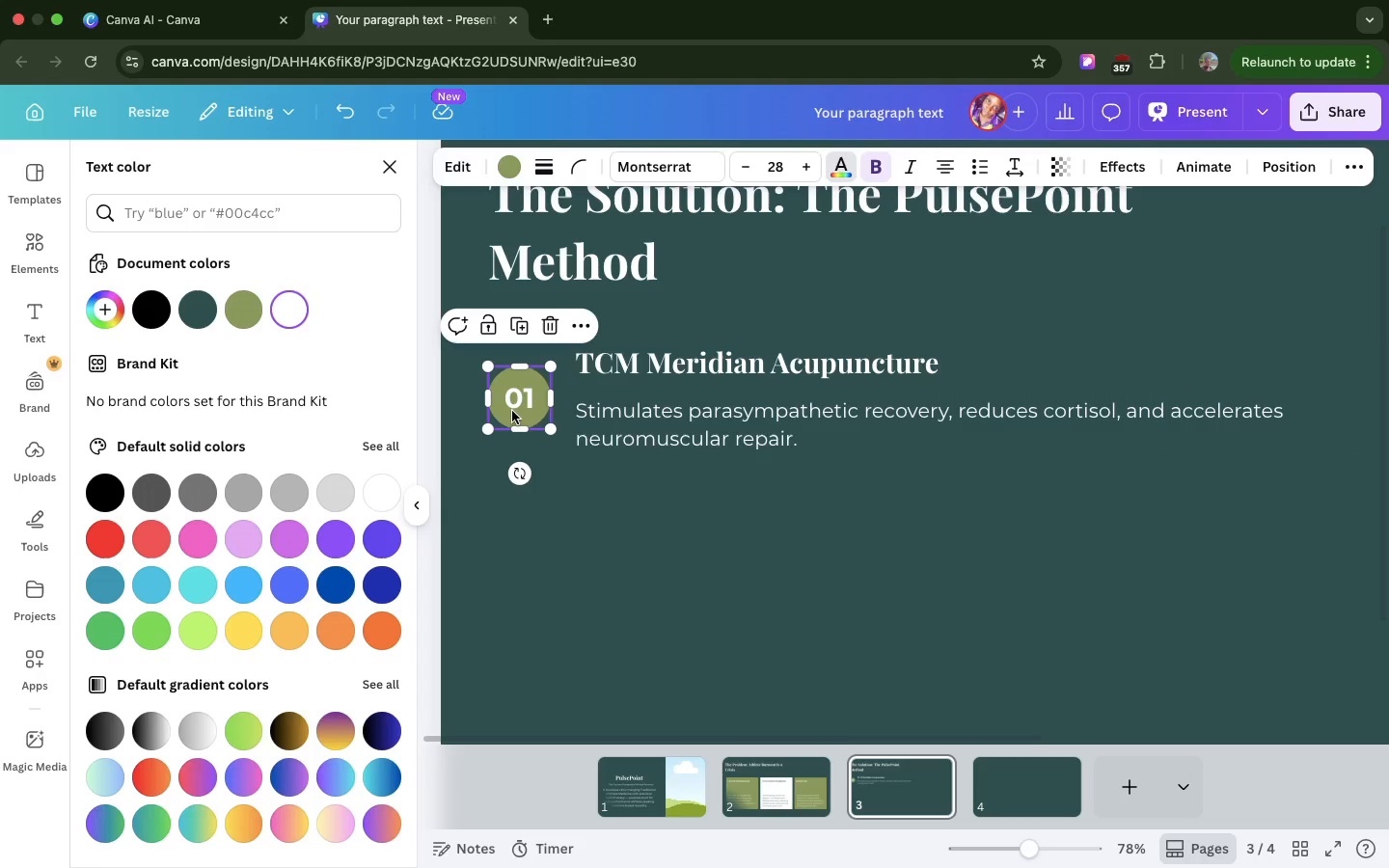 
left_click_drag(start_coordinate=[512, 411], to_coordinate=[511, 396])
 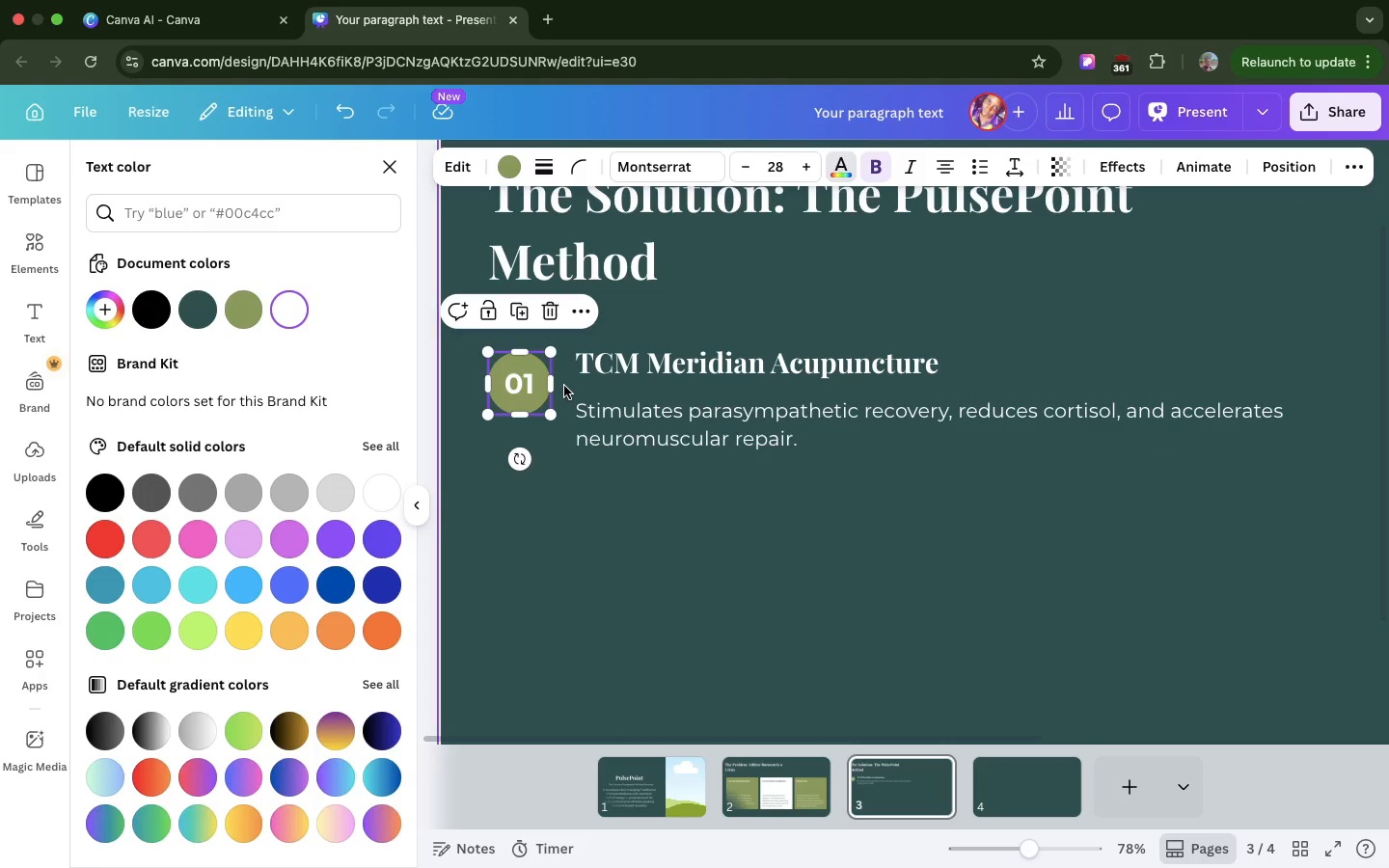 
wait(5.69)
 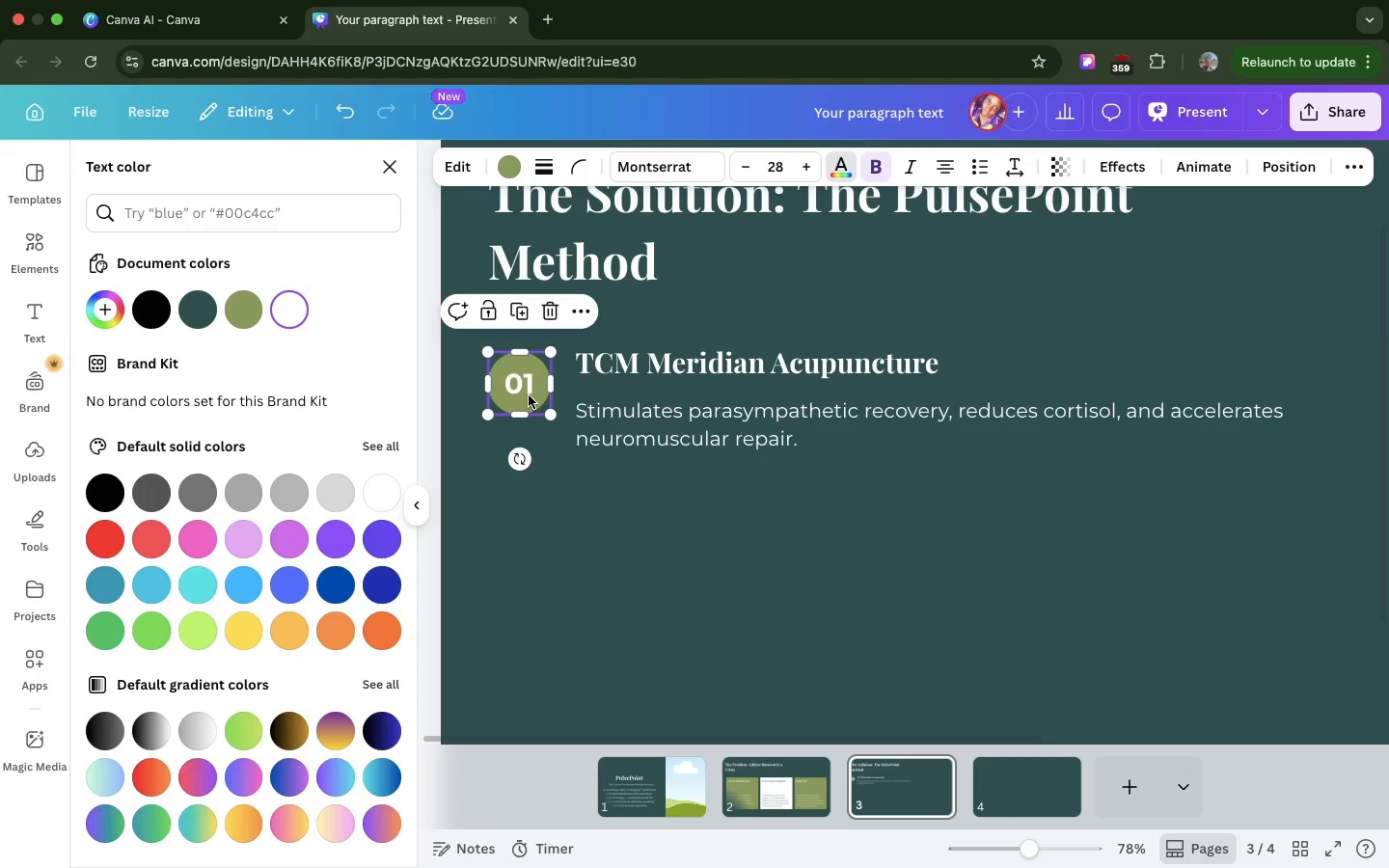 
left_click([663, 382])
 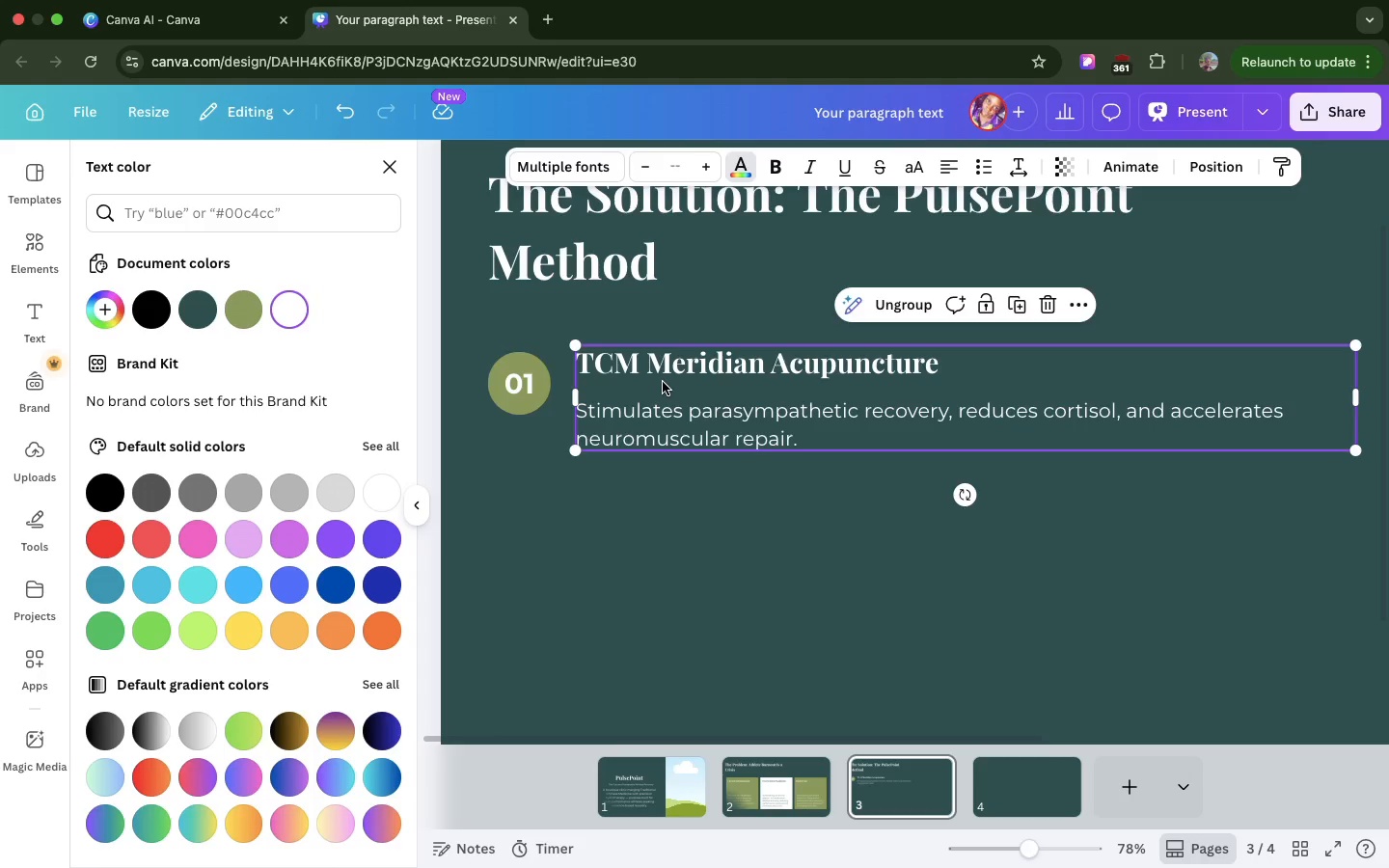 
hold_key(key=ShiftLeft, duration=1.09)
 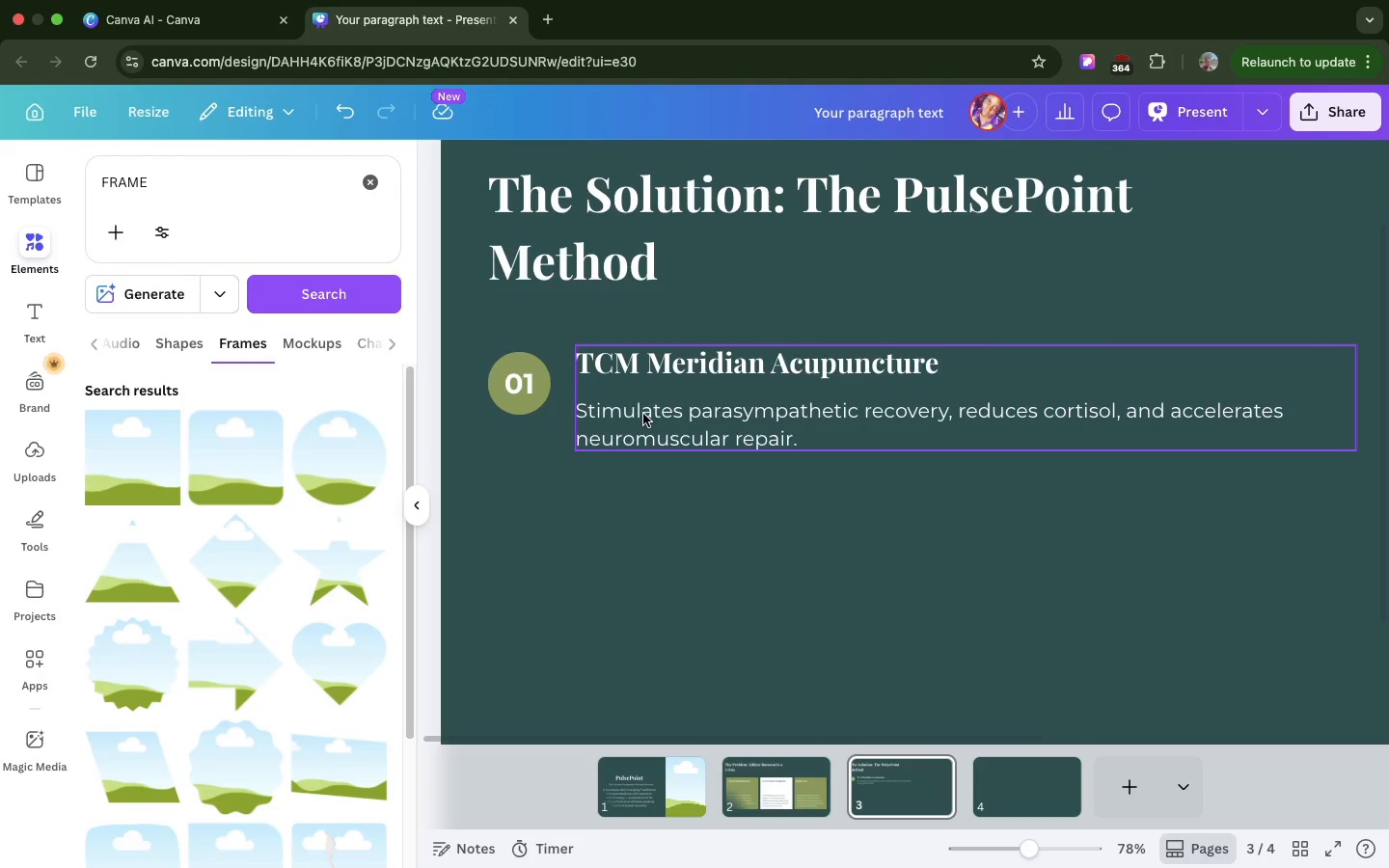 
left_click([643, 414])
 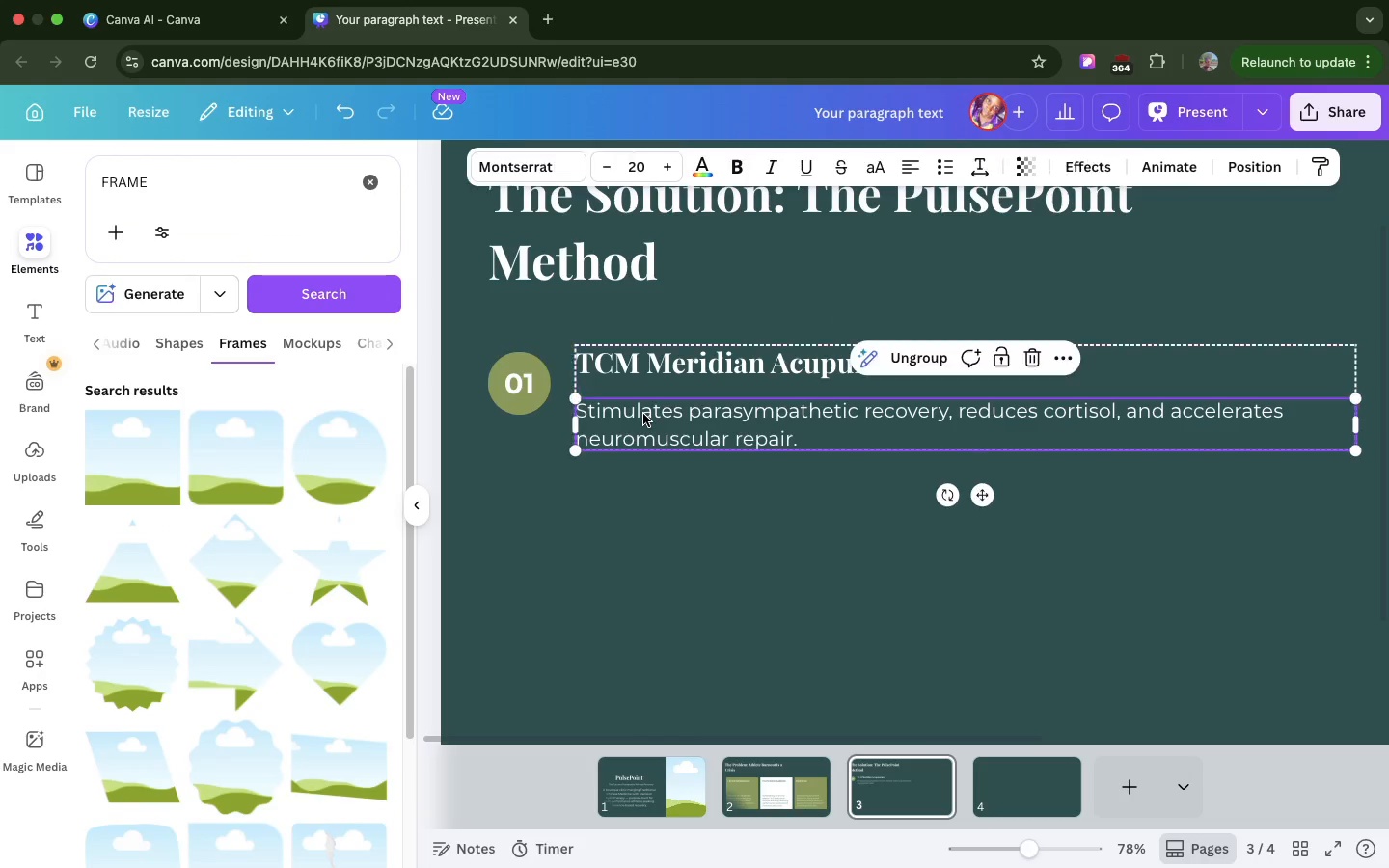 
left_click([643, 414])
 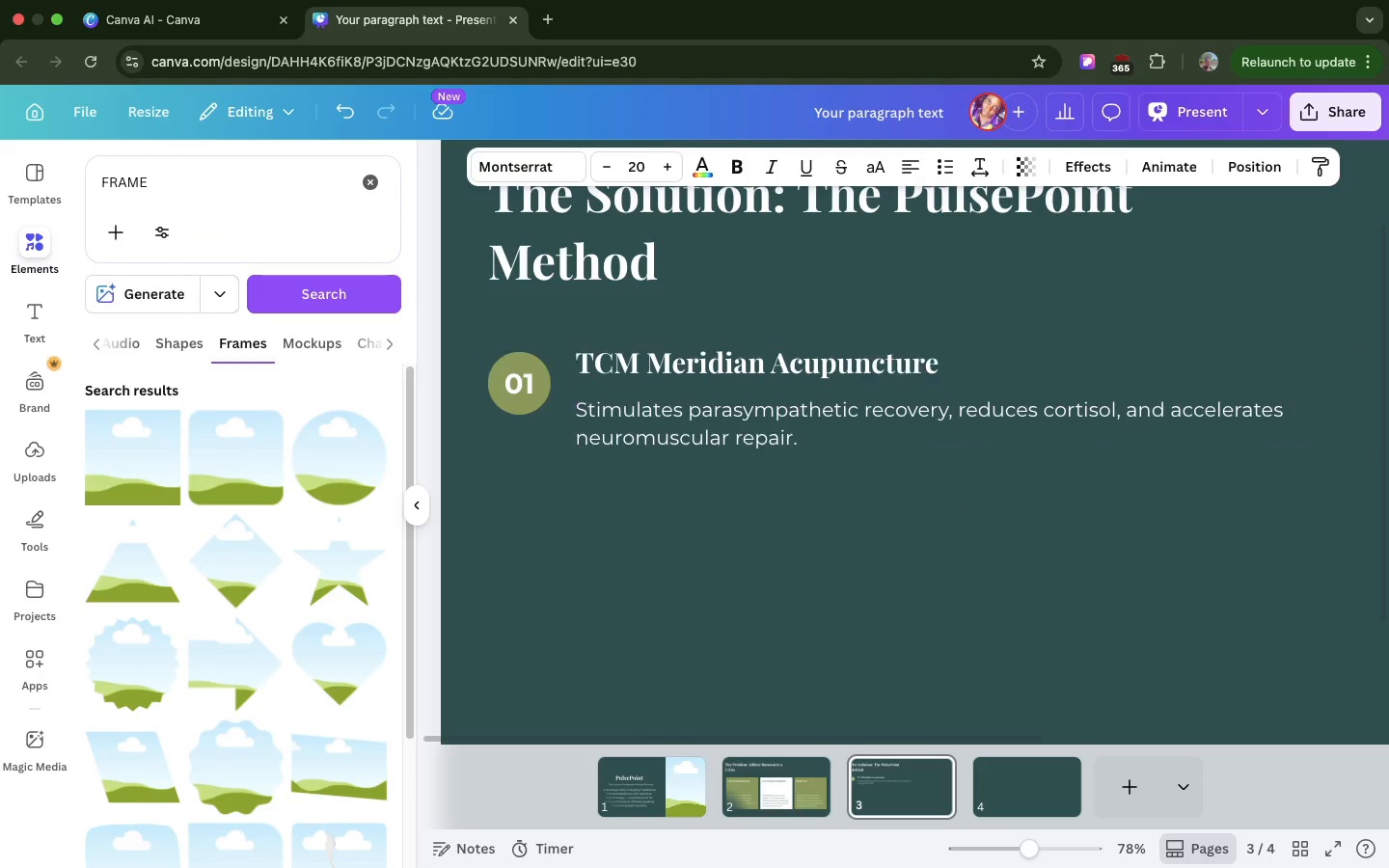 
hold_key(key=ArrowUp, duration=1.5)
 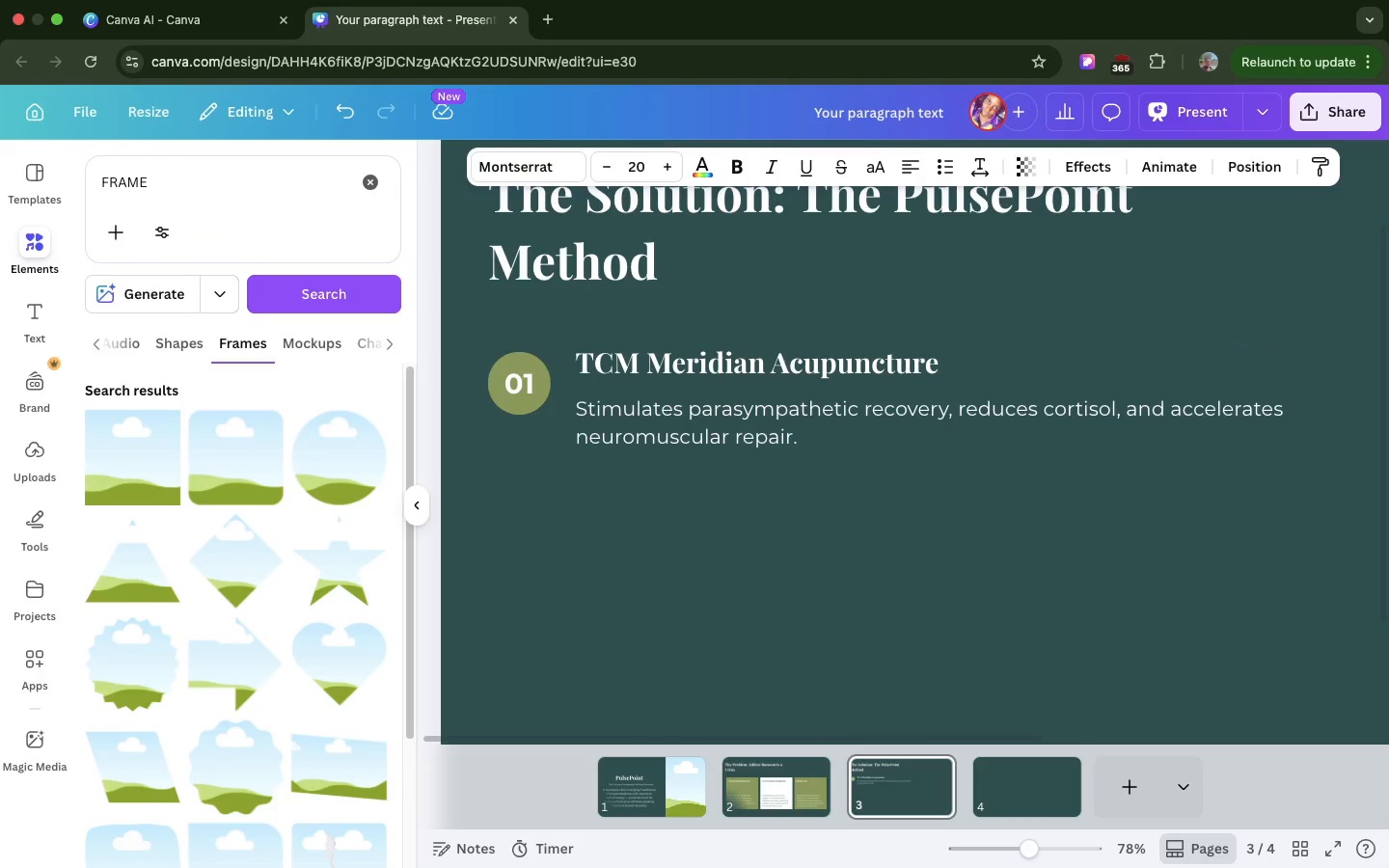 
key(ArrowUp)
 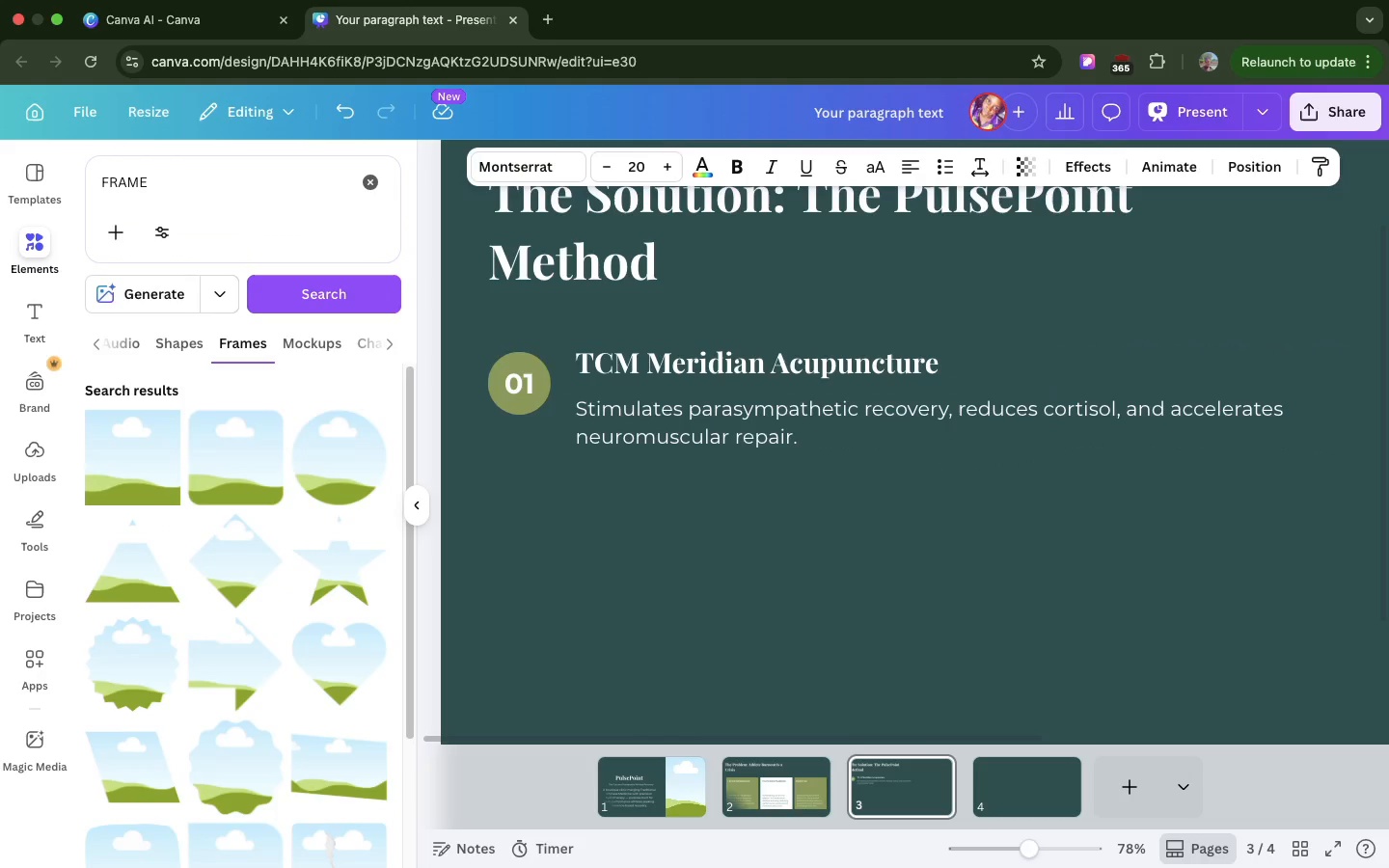 
key(ArrowUp)
 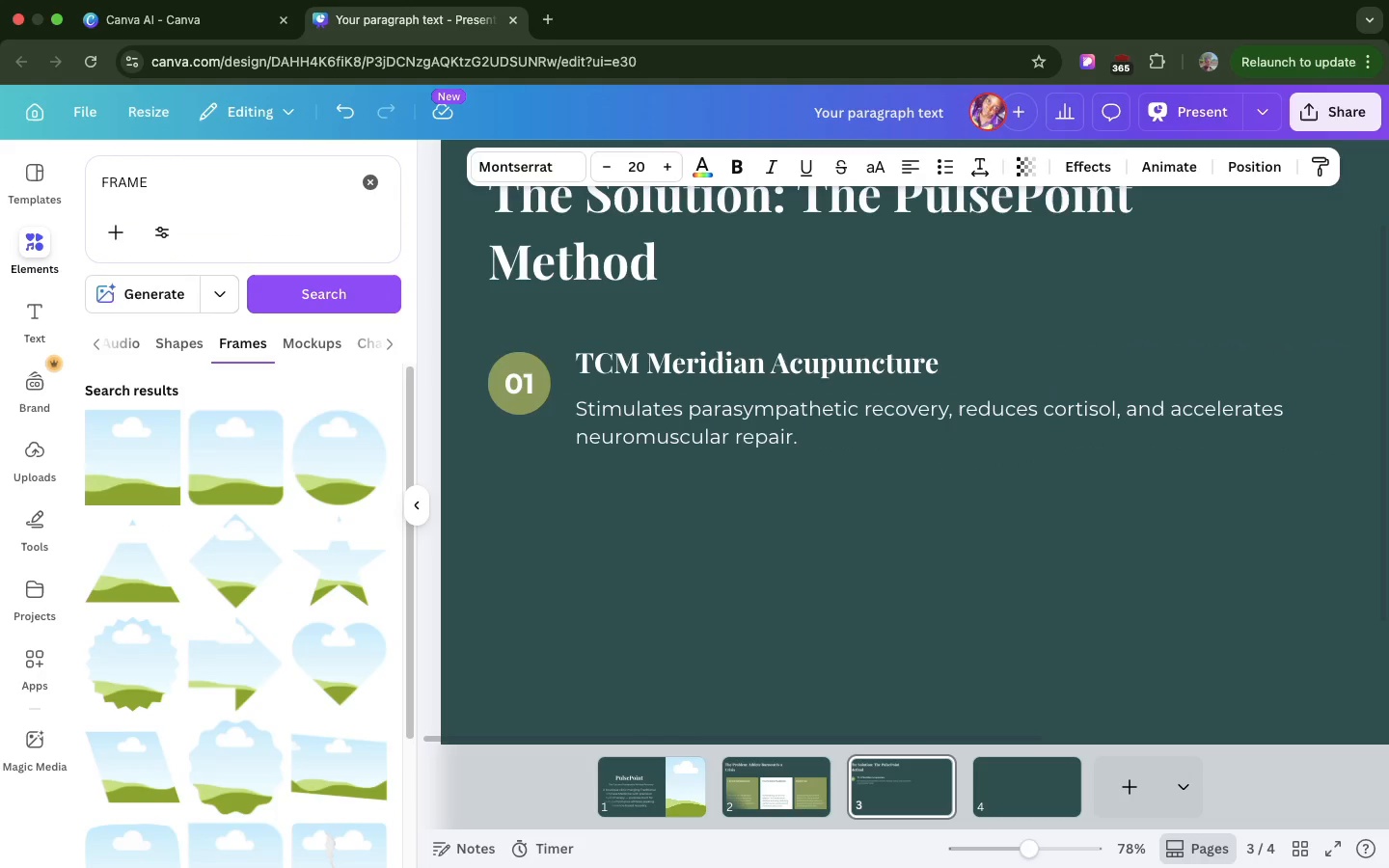 
key(ArrowUp)
 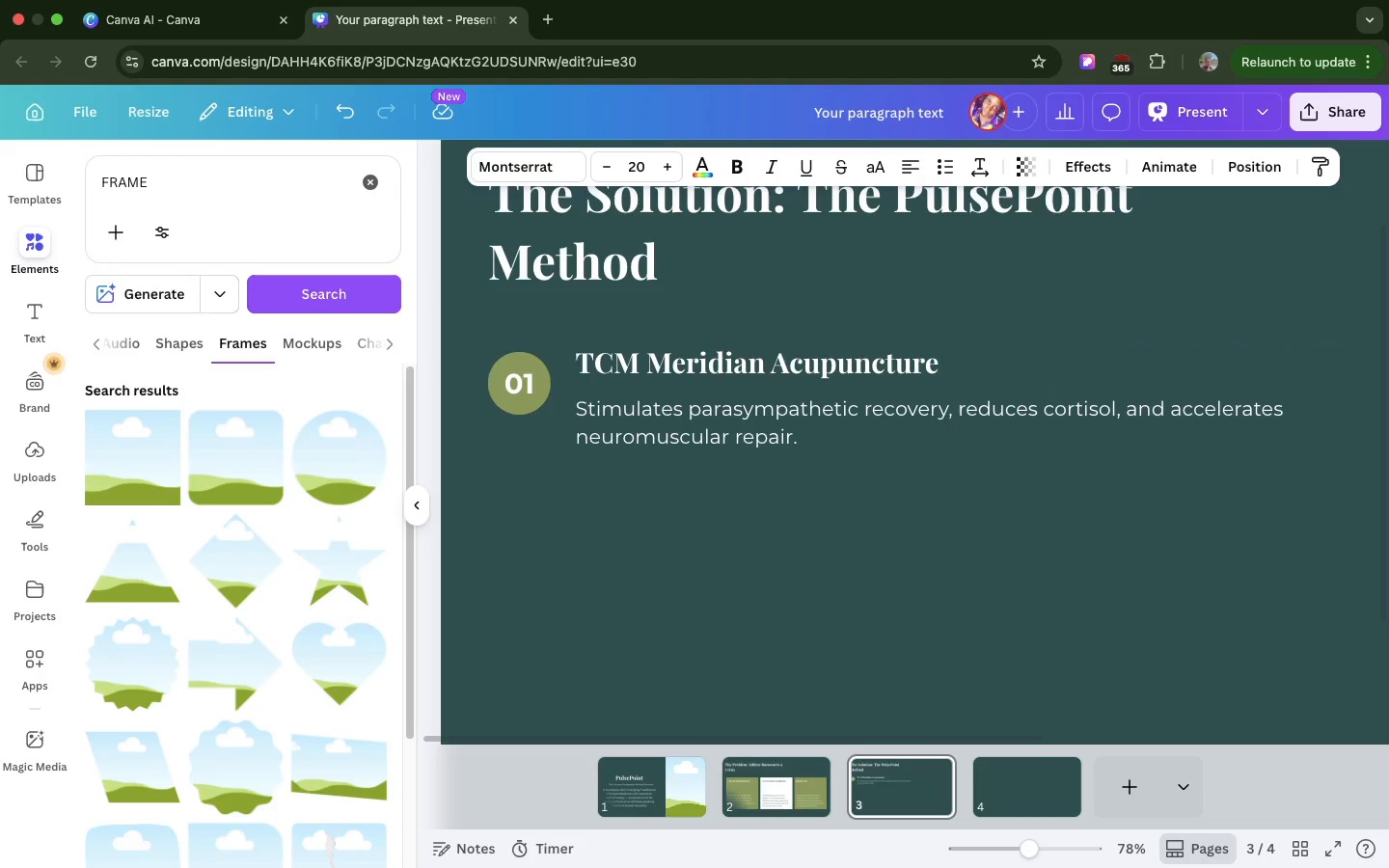 
key(ArrowUp)
 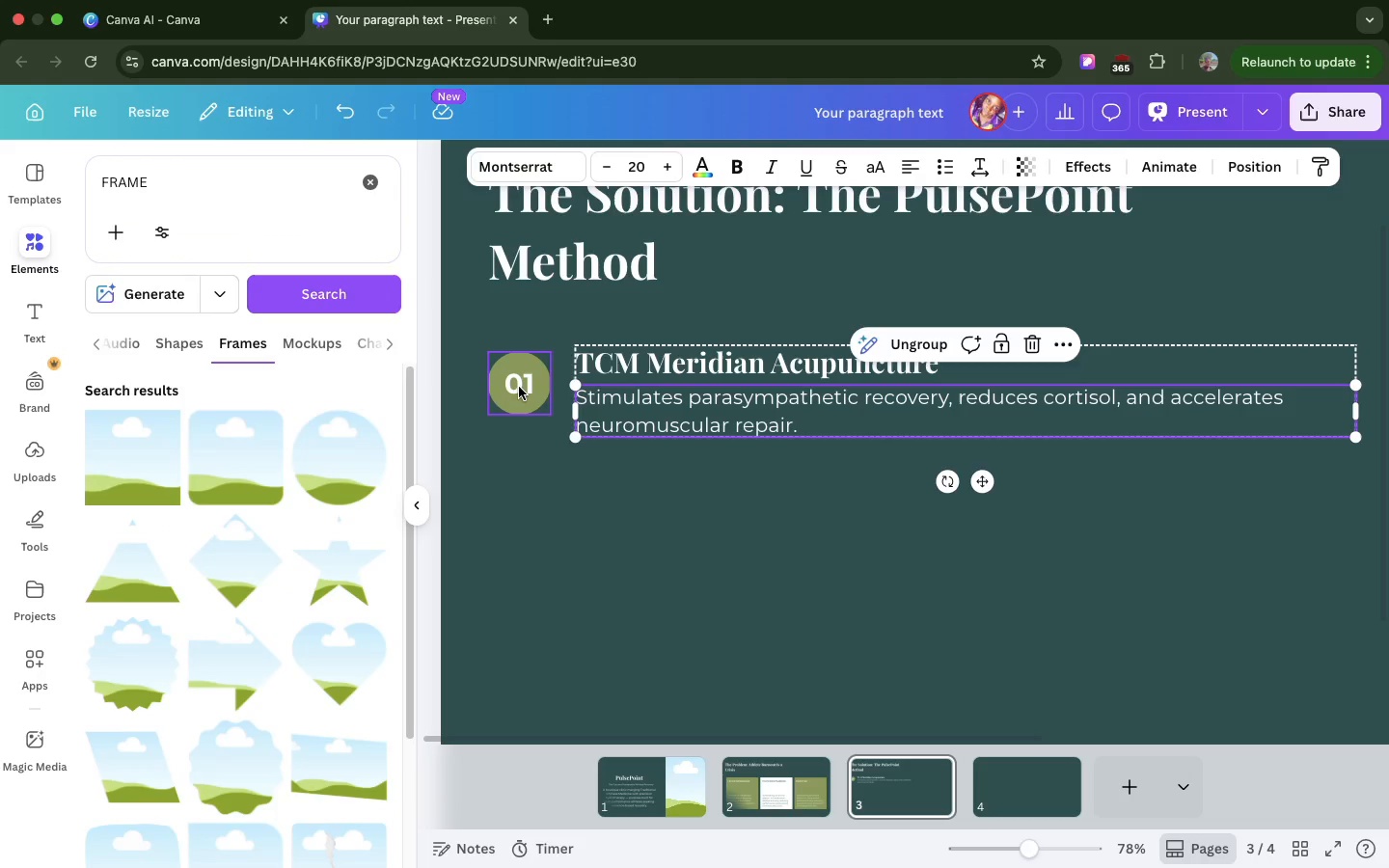 
left_click([519, 387])
 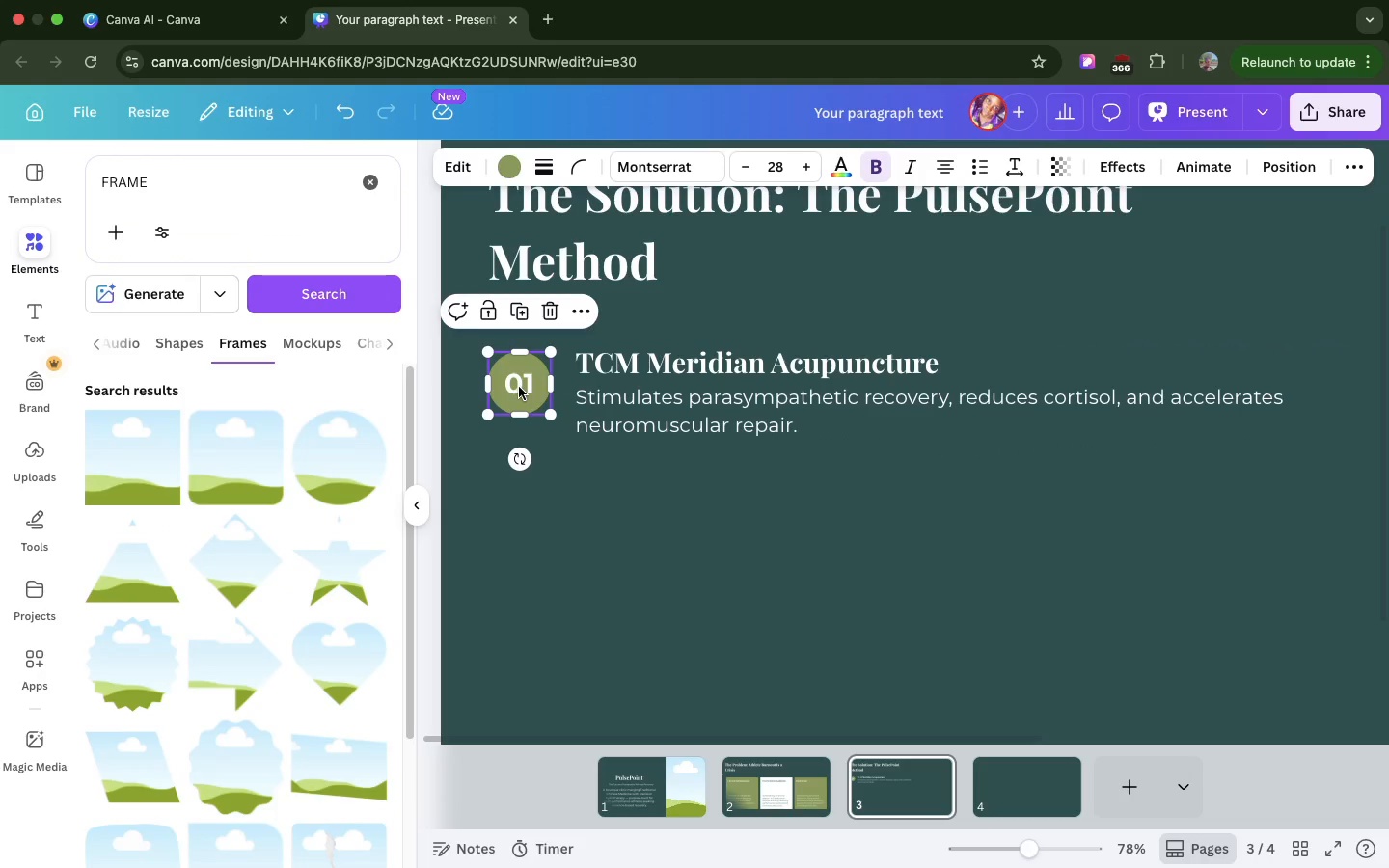 
hold_key(key=ShiftLeft, duration=1.31)
left_click([646, 380])
 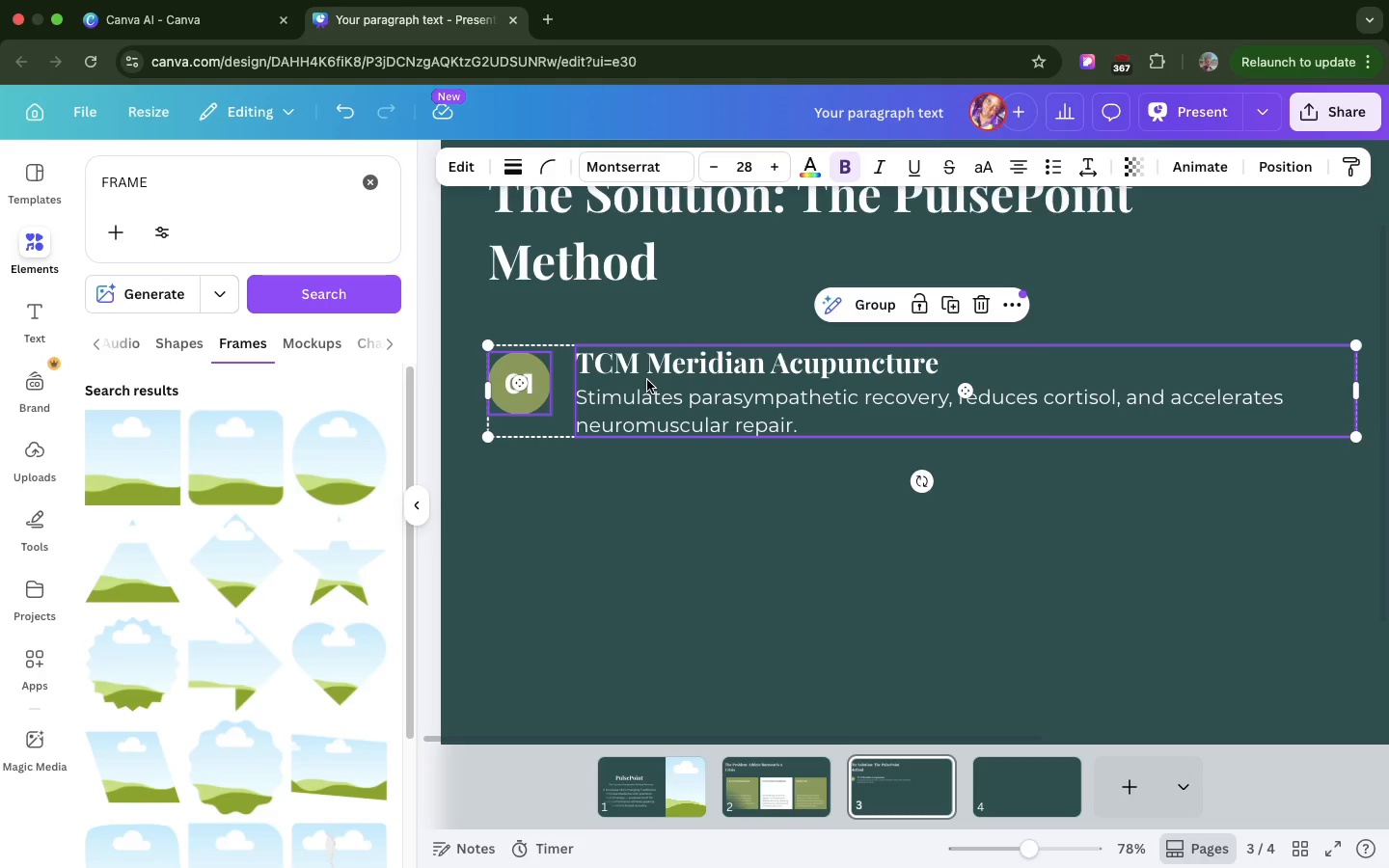 
wait(7.2)
 